 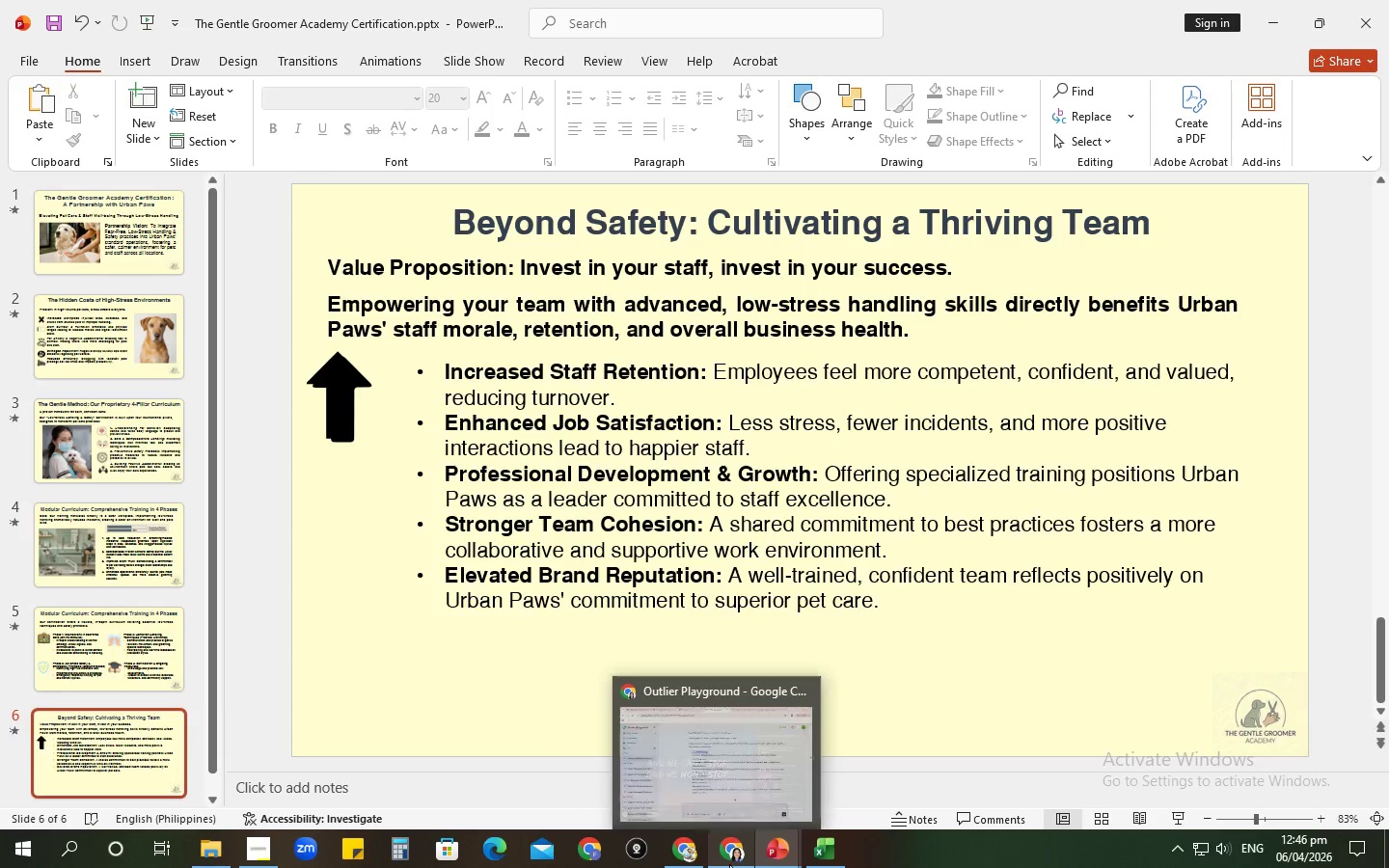 
left_click([729, 864])
 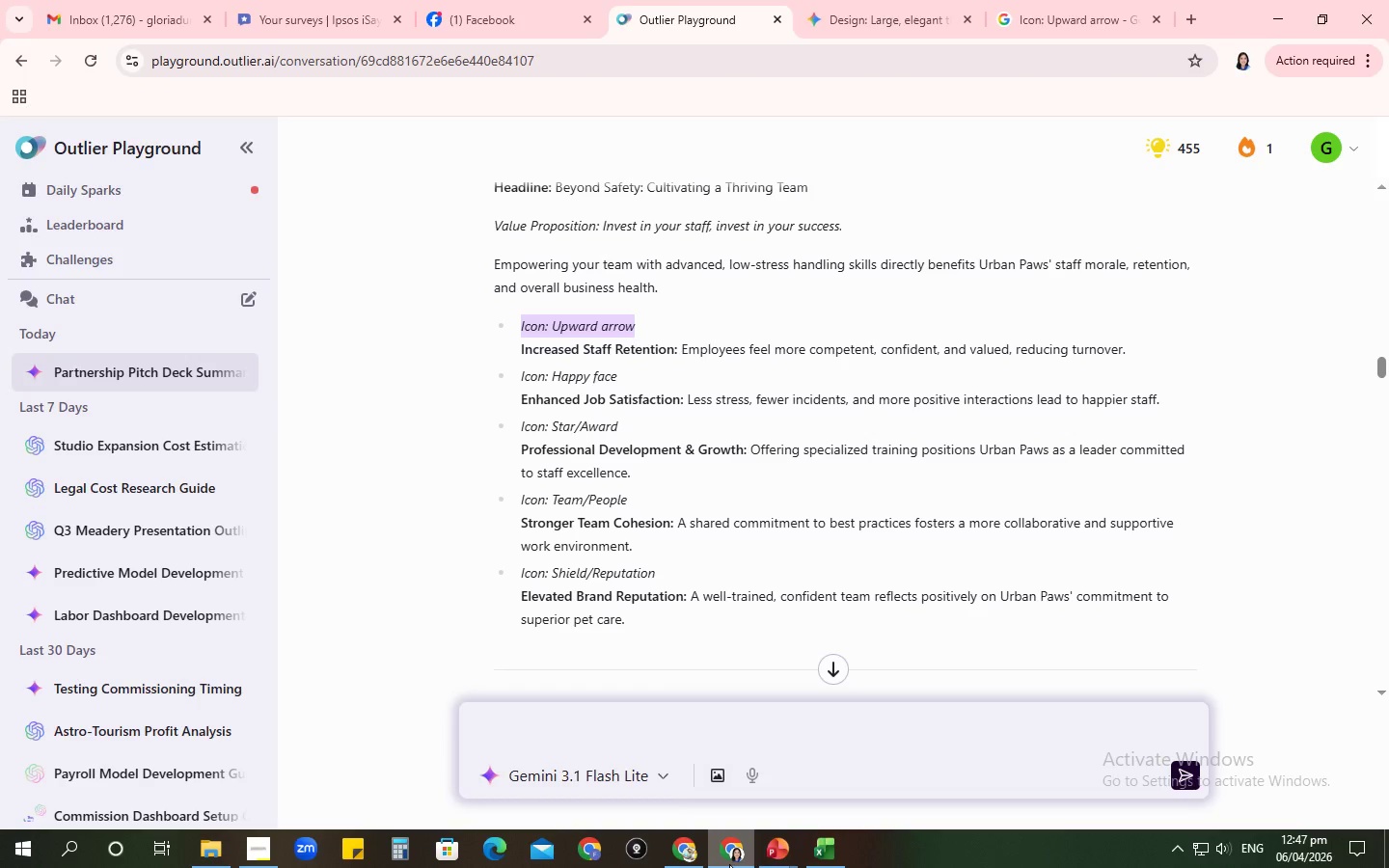 
left_click([729, 864])
 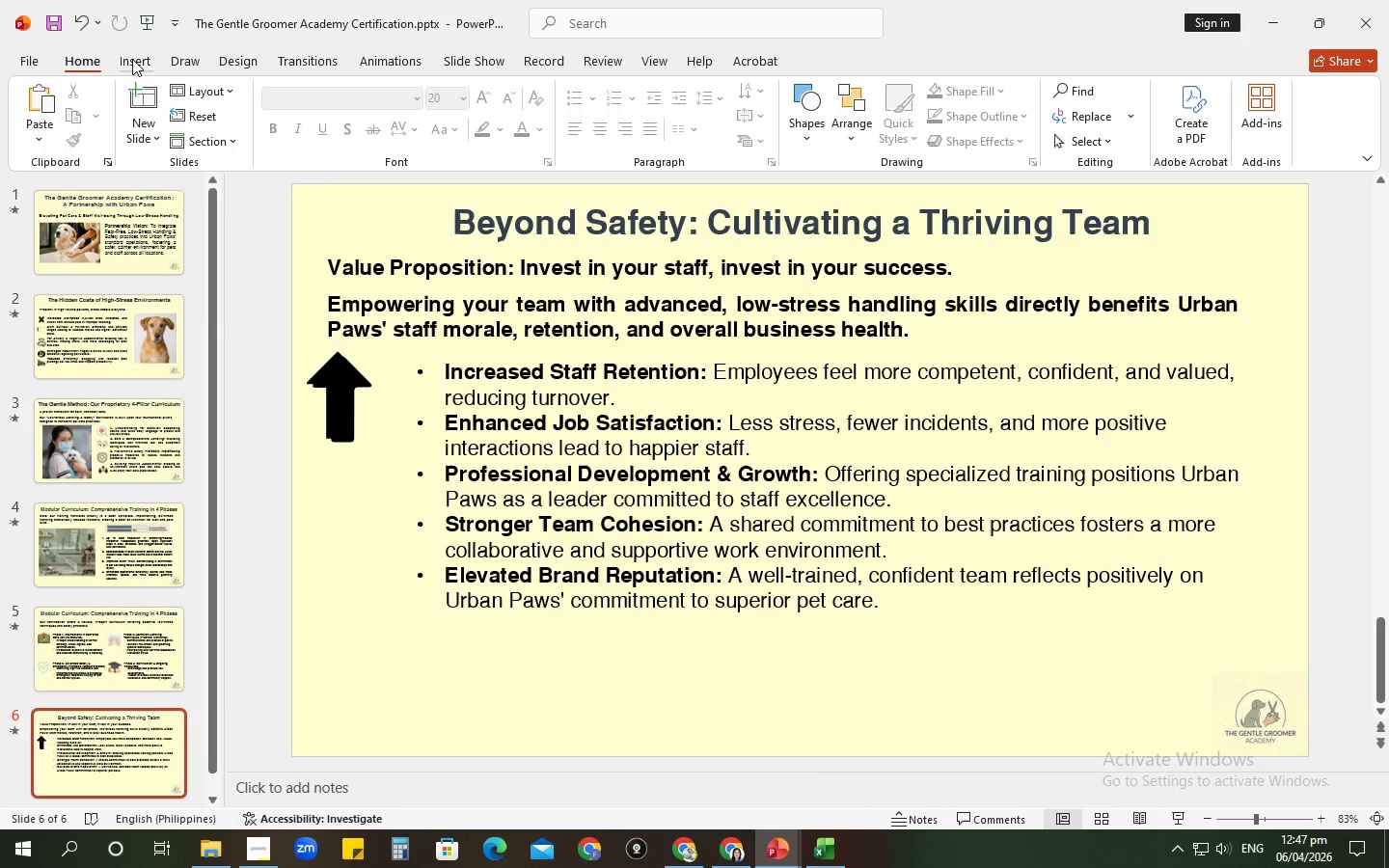 
left_click([135, 60])
 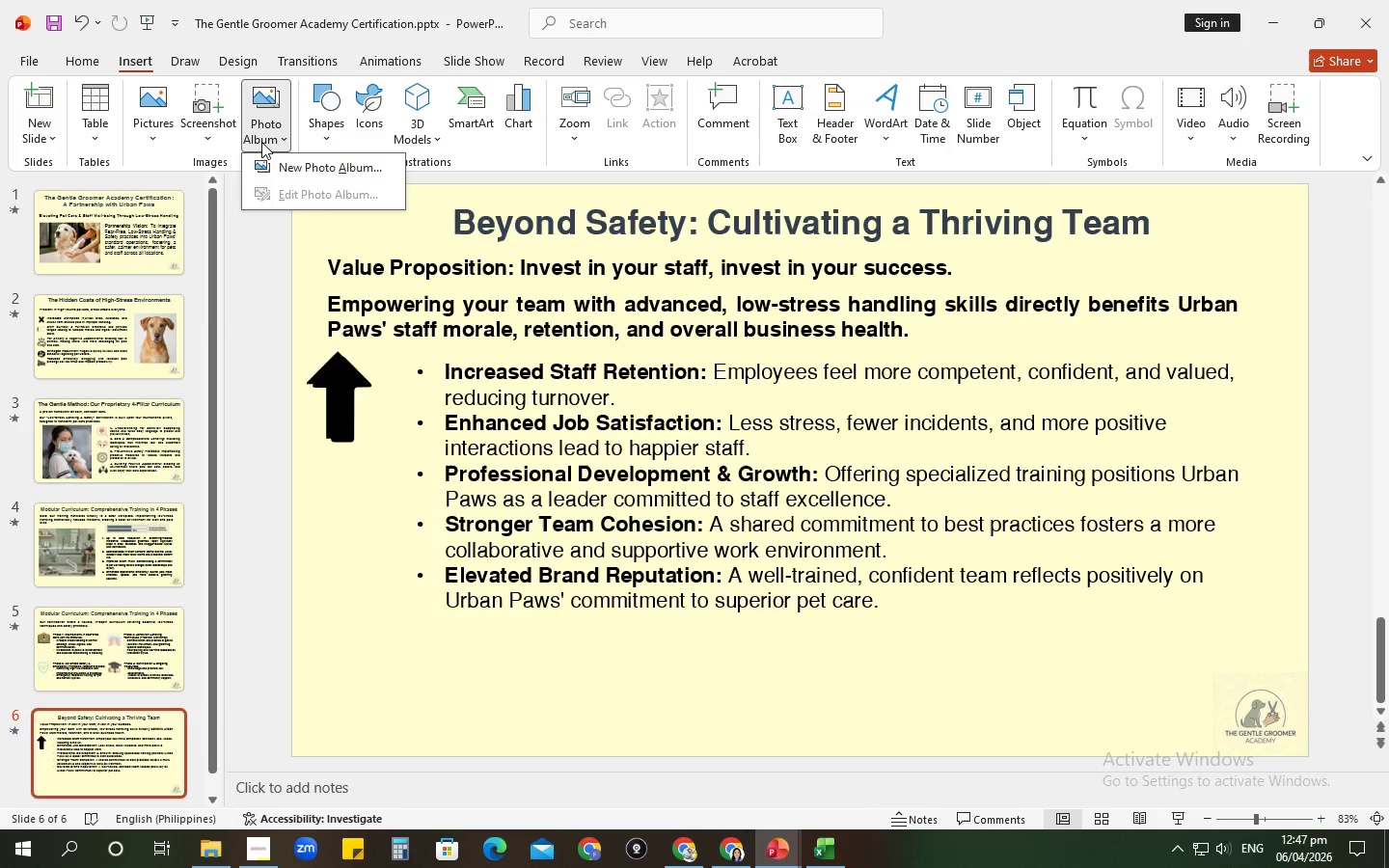 
left_click([261, 142])
 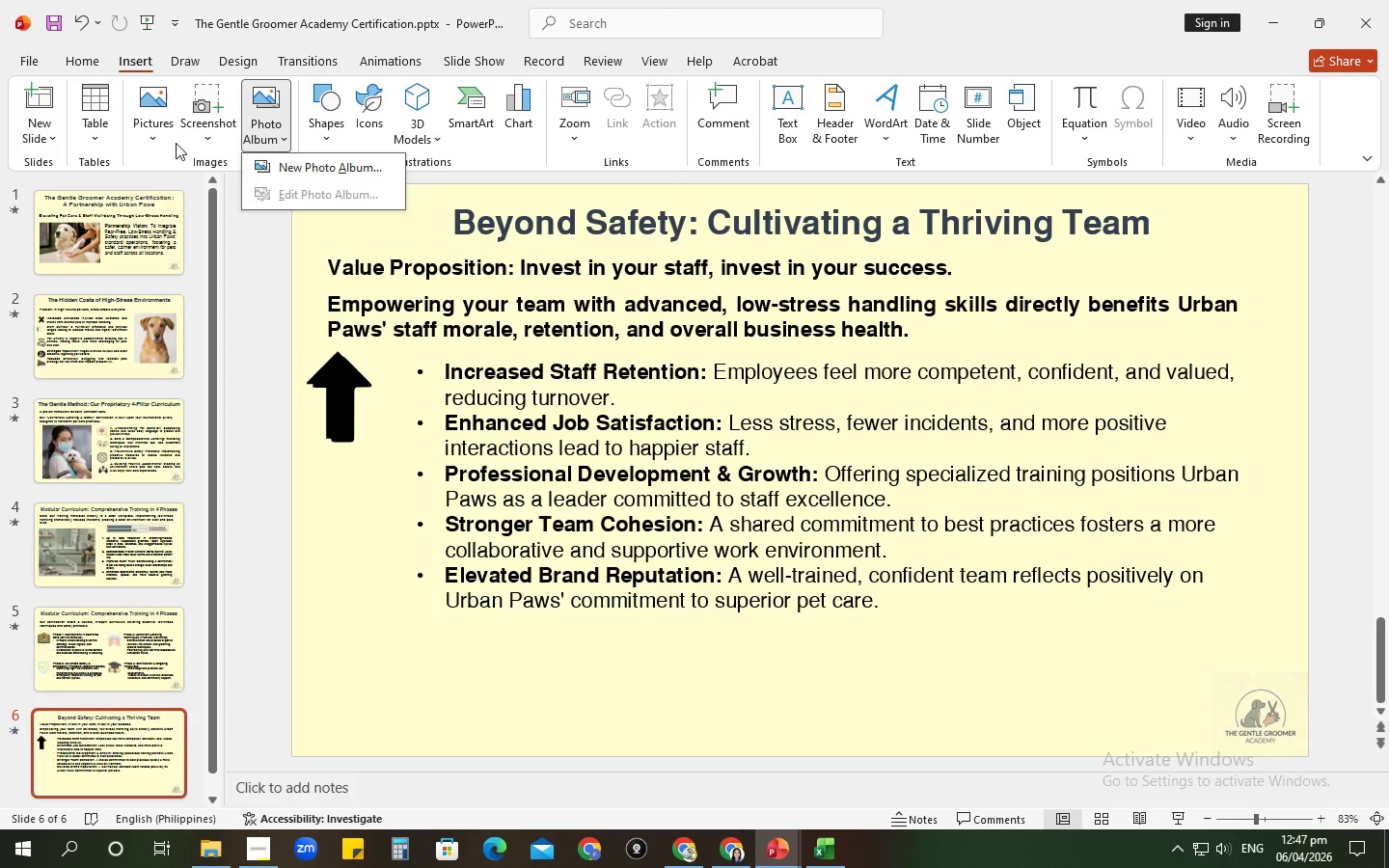 
left_click([171, 143])
 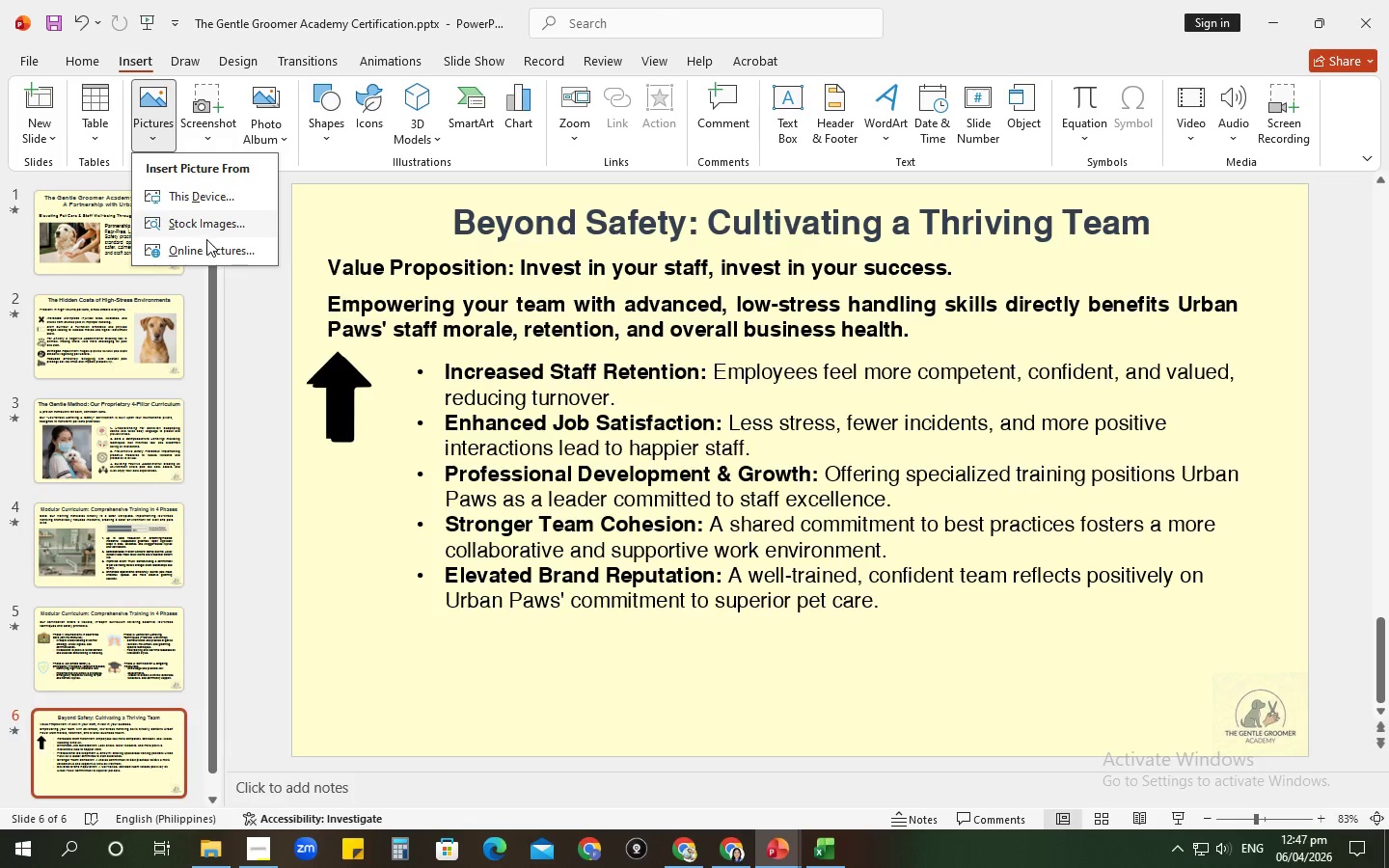 
left_click([208, 244])
 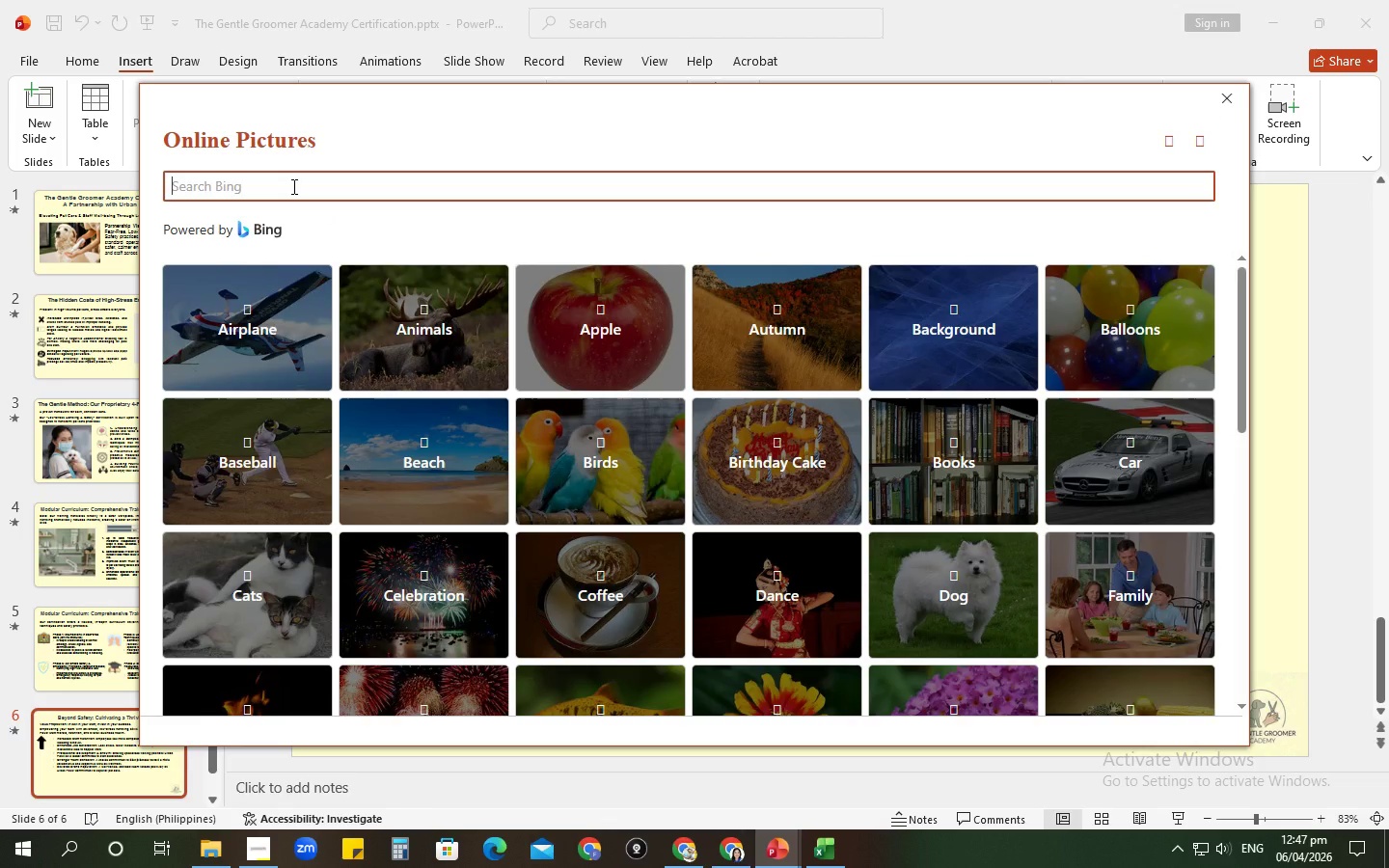 
type(iCONIcon" Happy Face)
 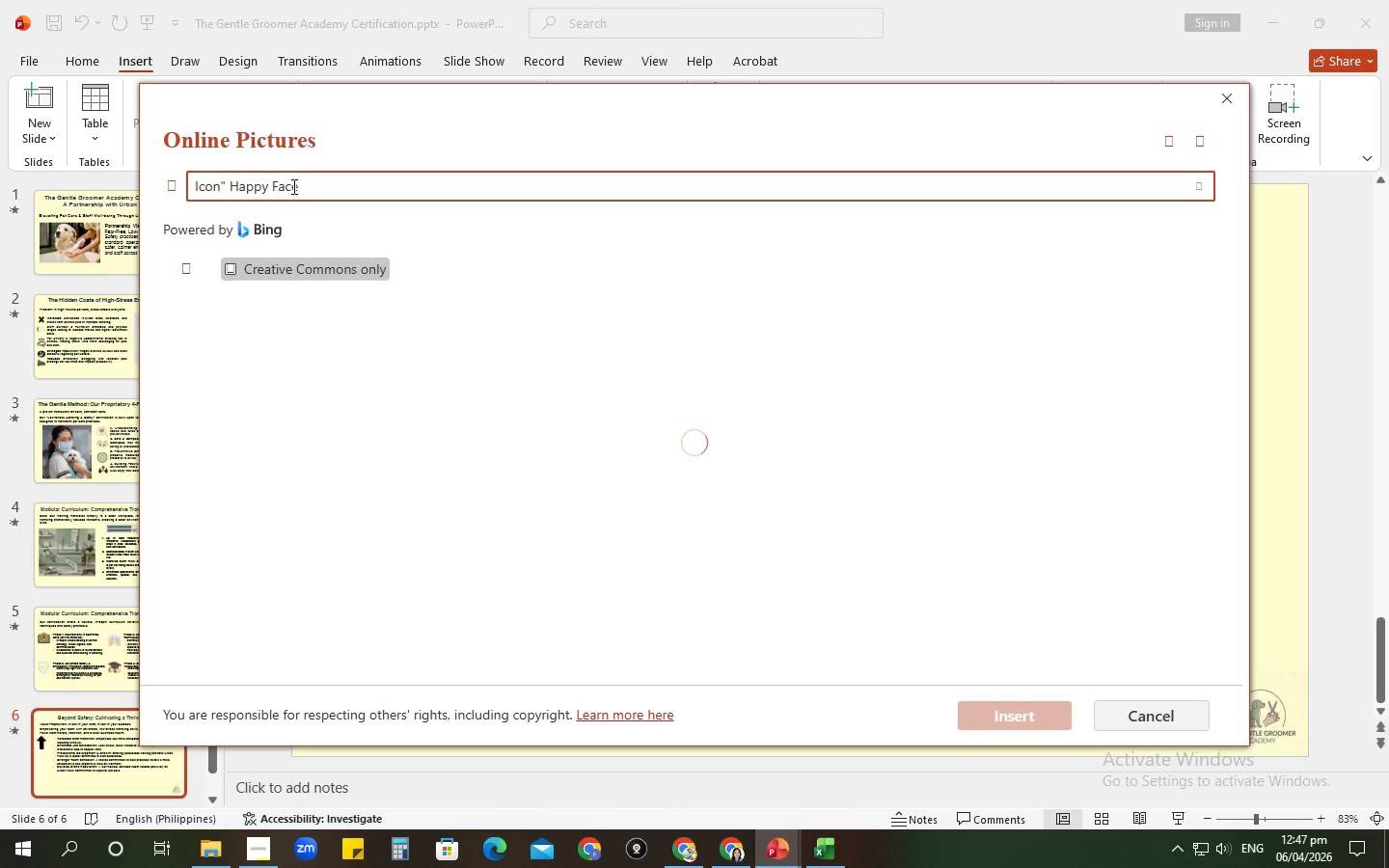 
hold_key(key=Backspace, duration=0.59)
 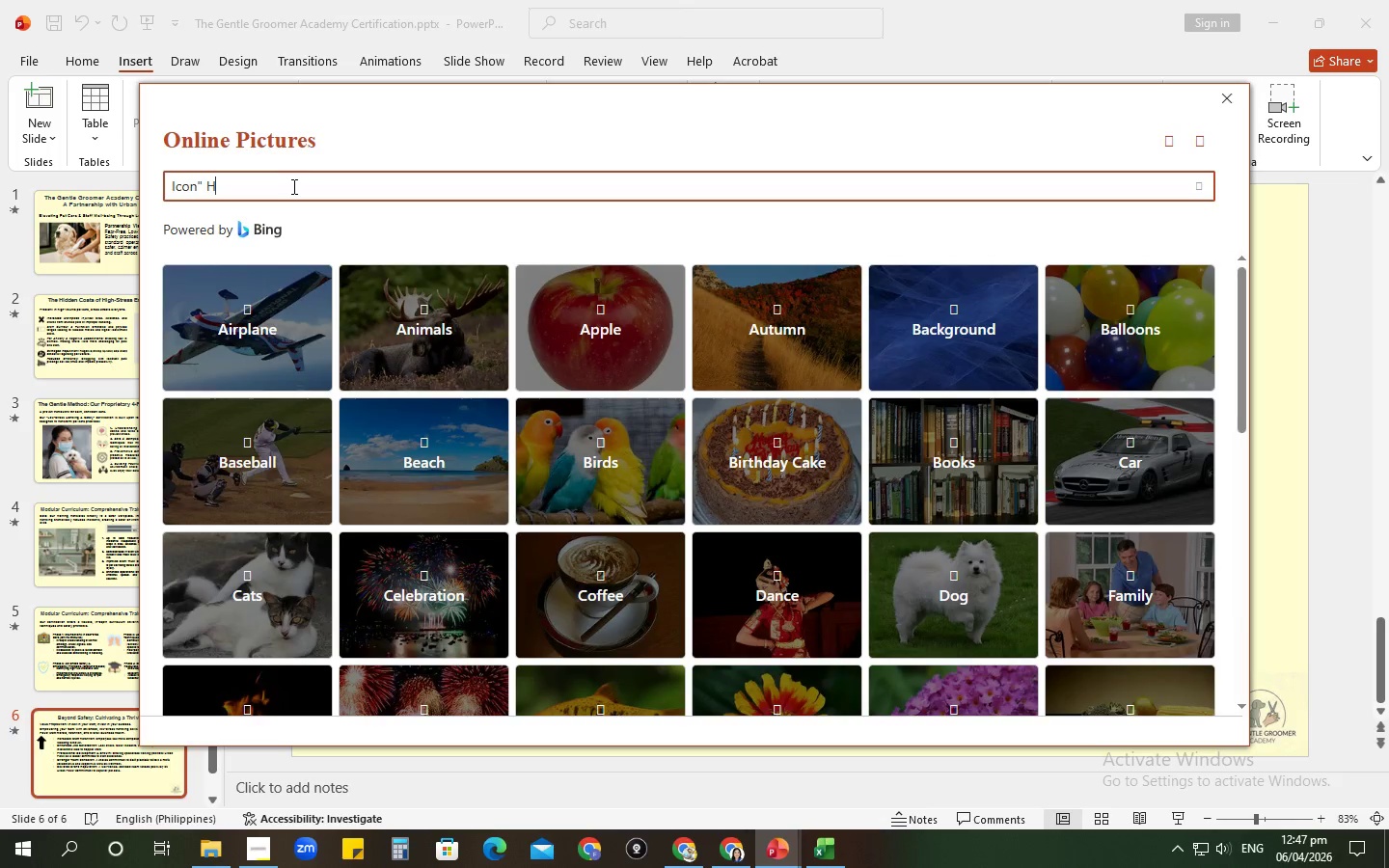 
key(Enter)
 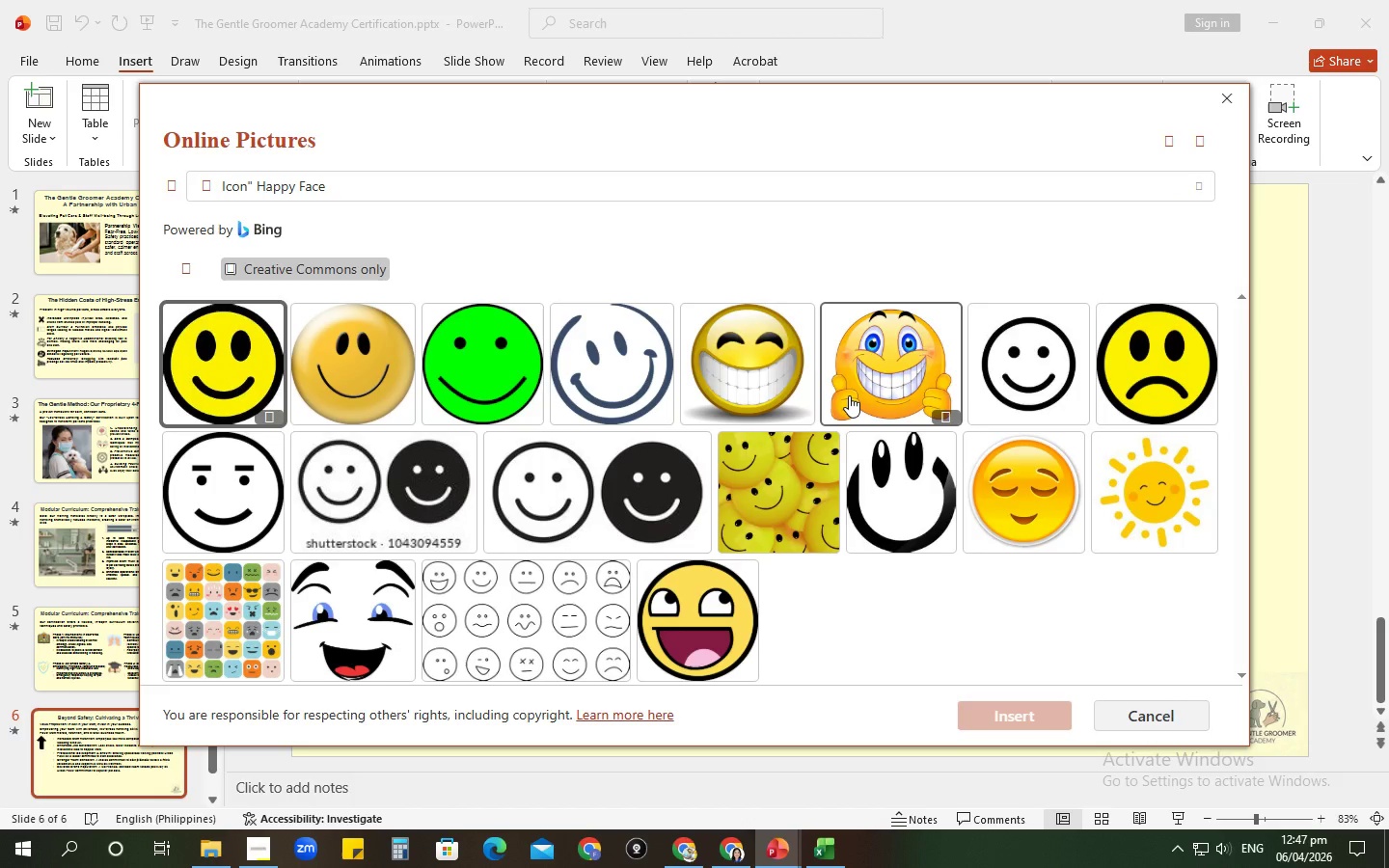 
left_click([844, 394])
 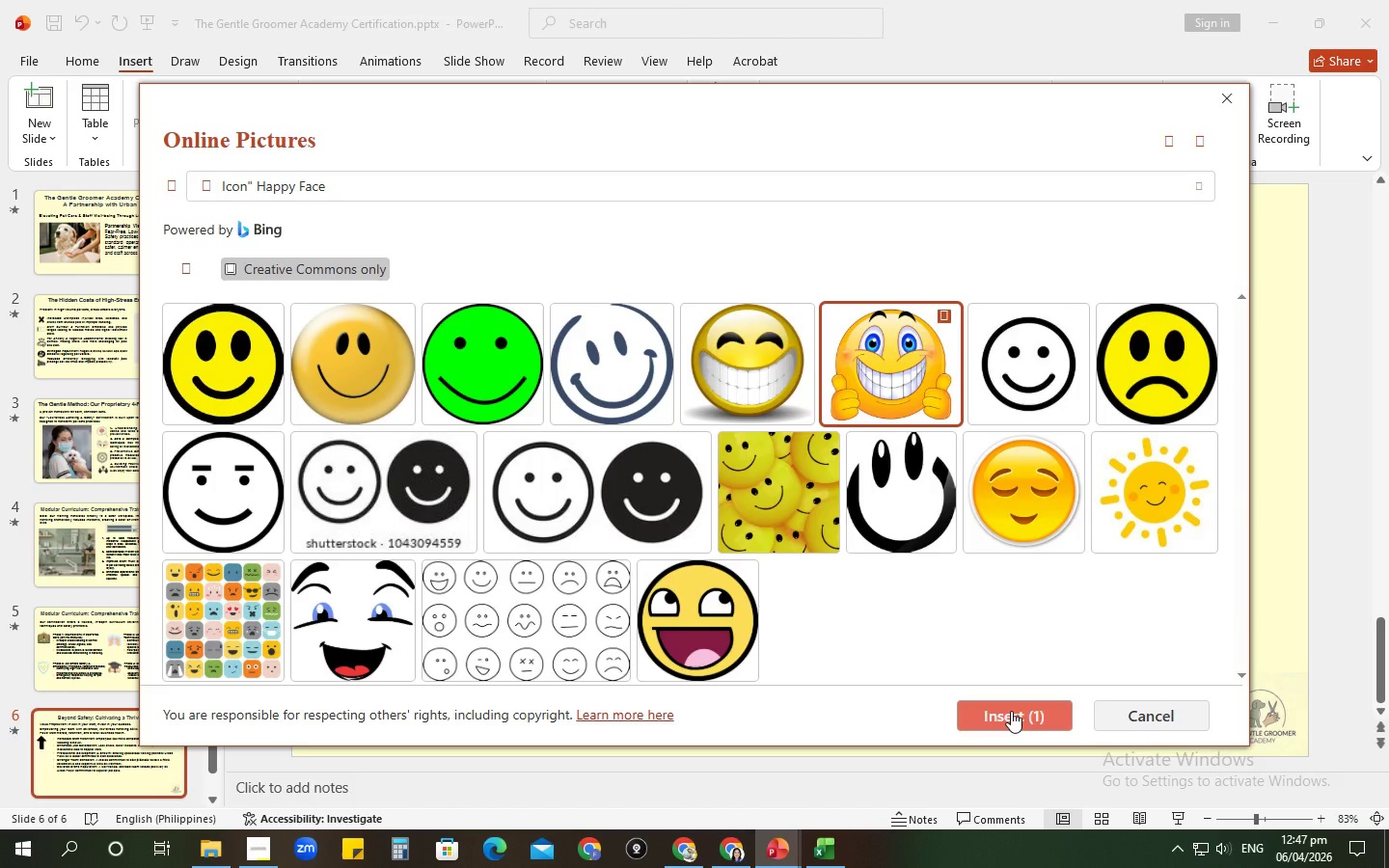 
left_click([1011, 711])
 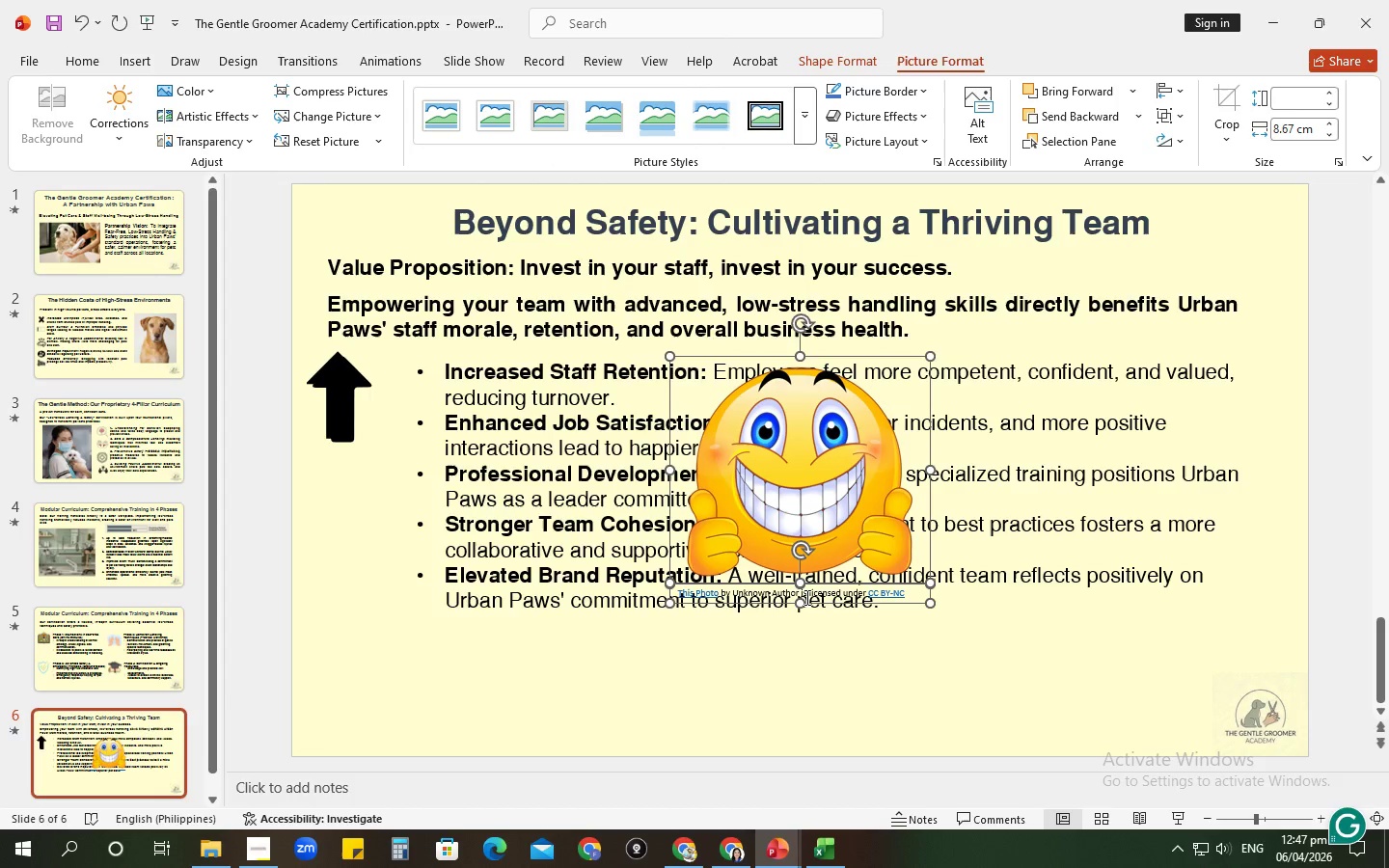 
wait(9.92)
 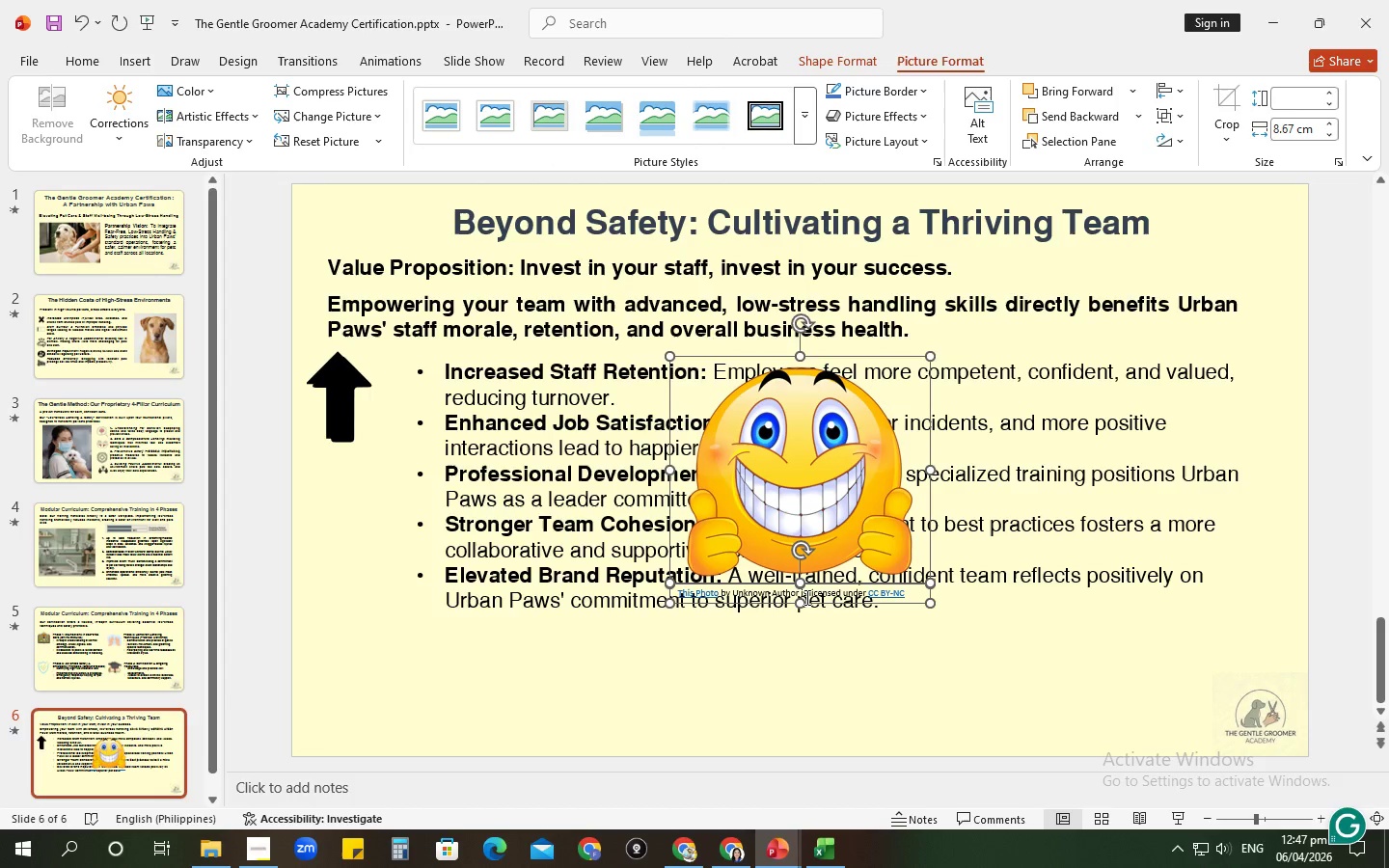 
left_click_drag(start_coordinate=[862, 495], to_coordinate=[483, 555])
 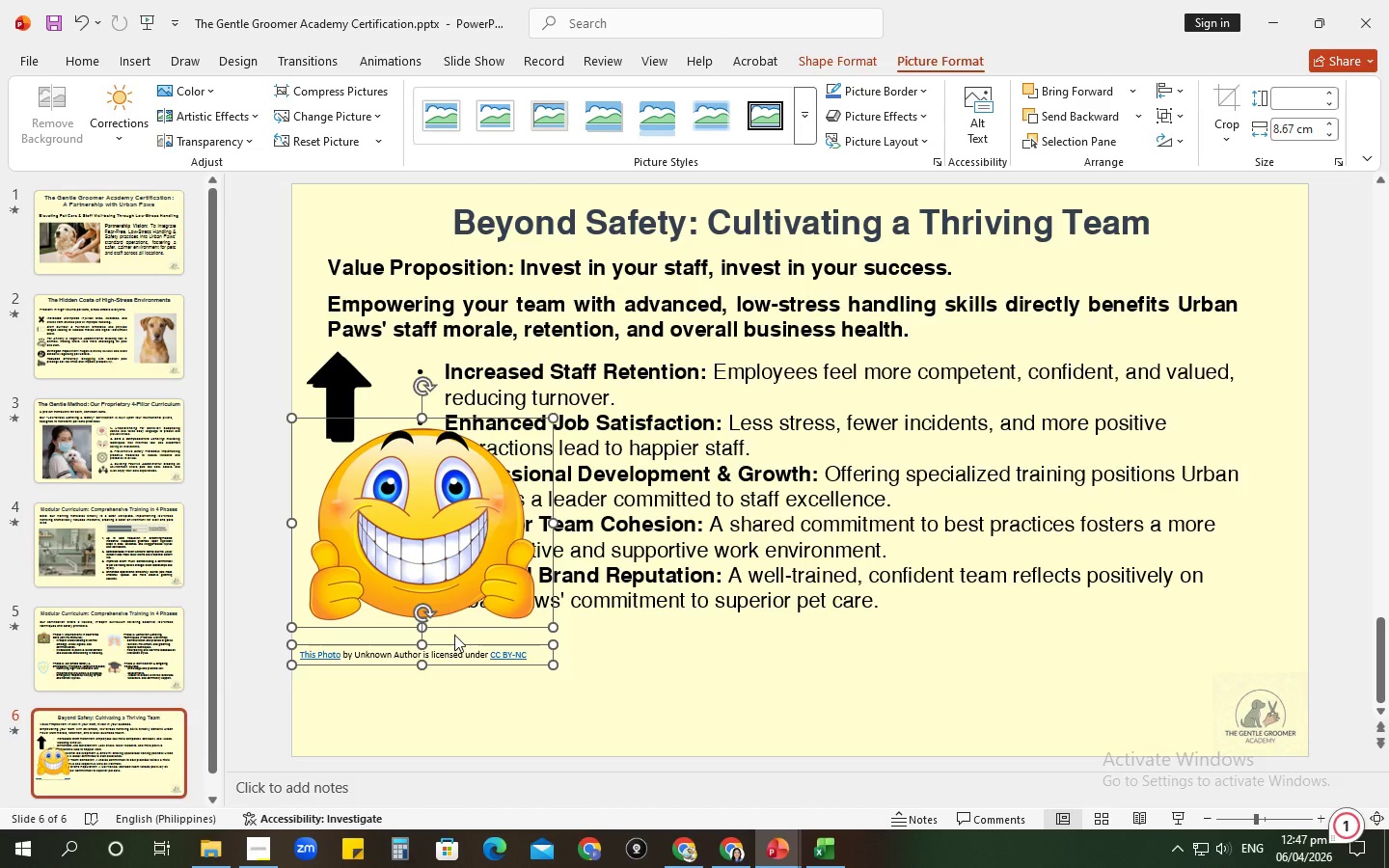 
left_click([452, 629])
 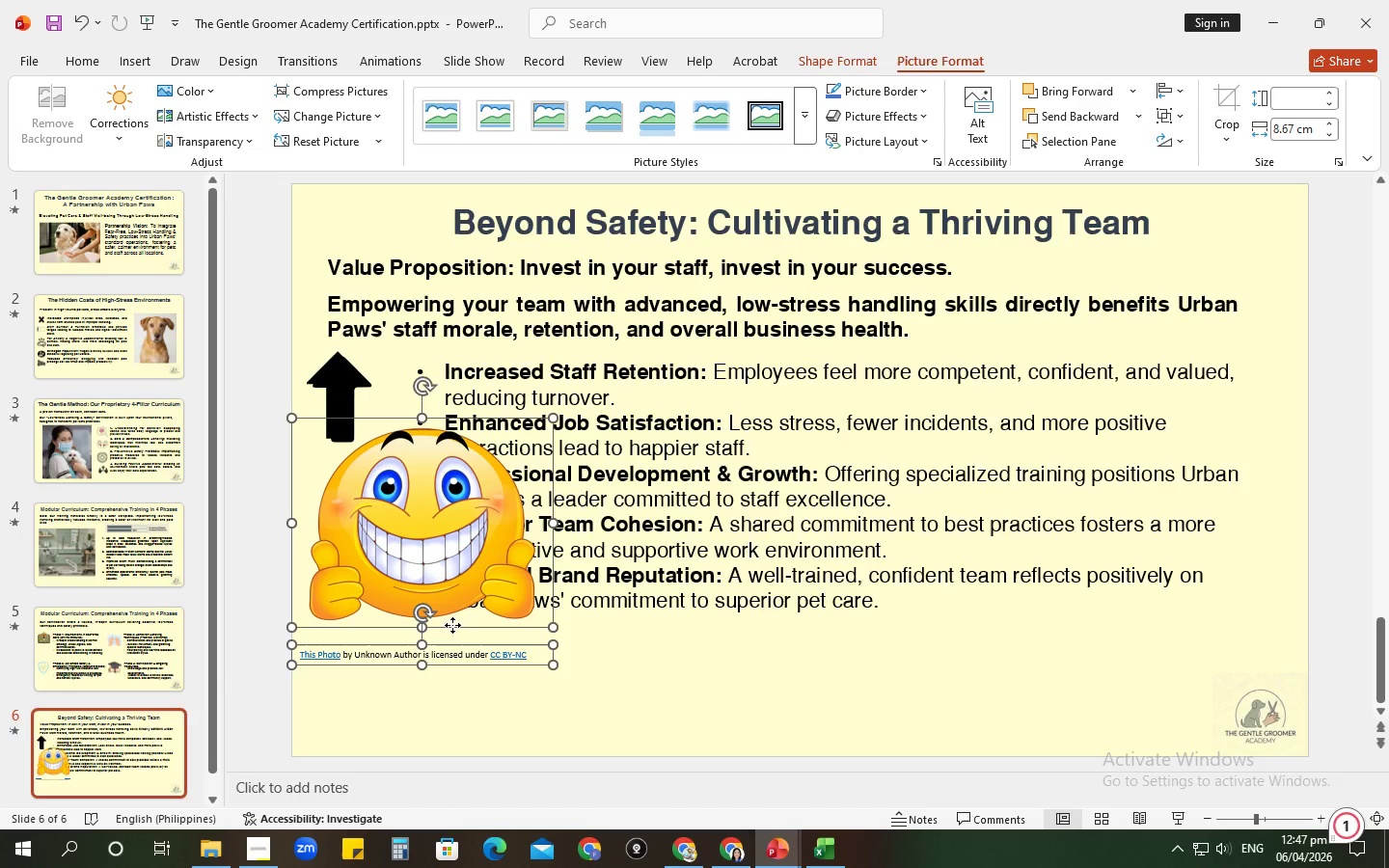 
left_click([452, 625])
 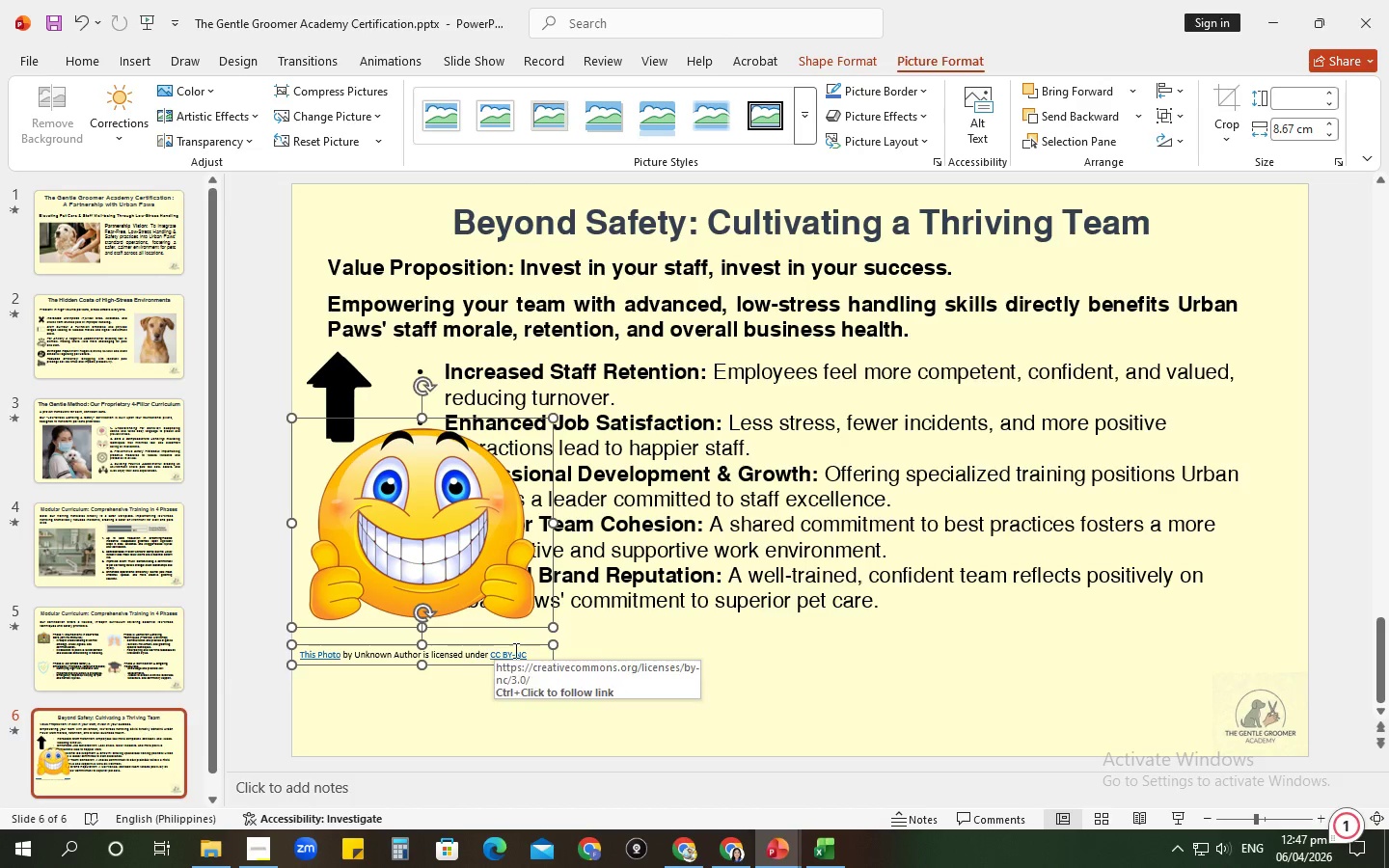 
left_click([716, 628])
 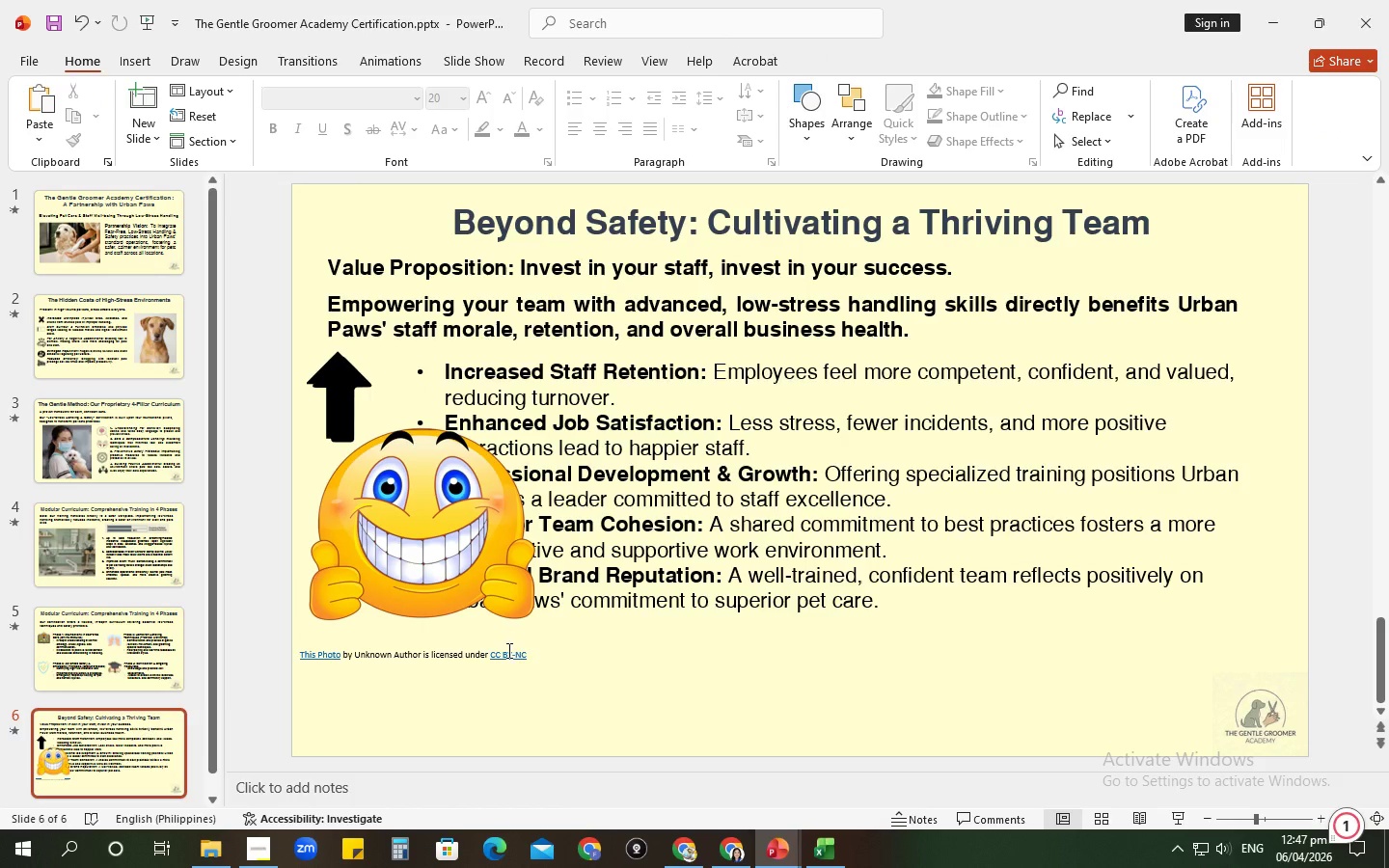 
left_click([503, 656])
 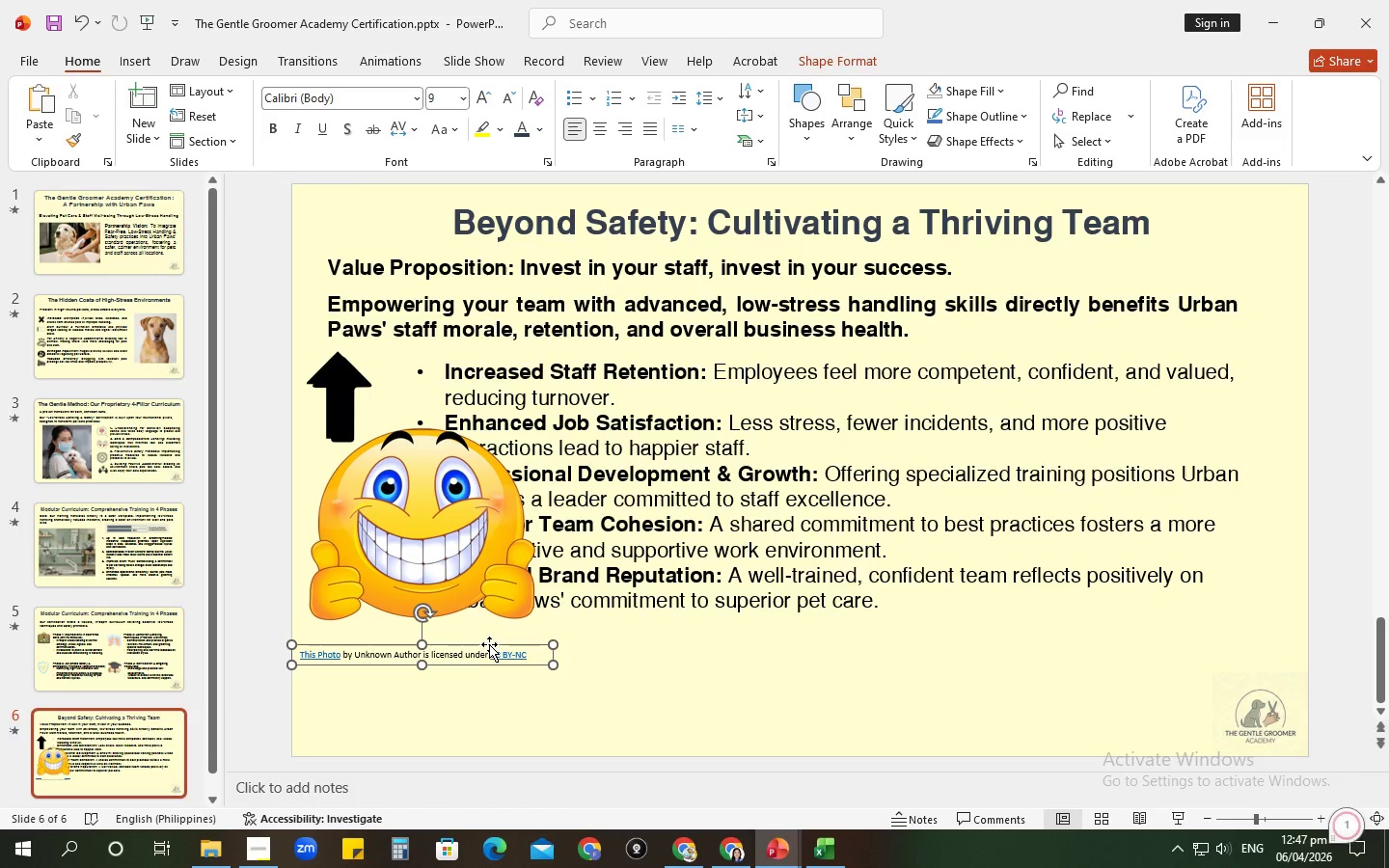 
left_click([489, 644])
 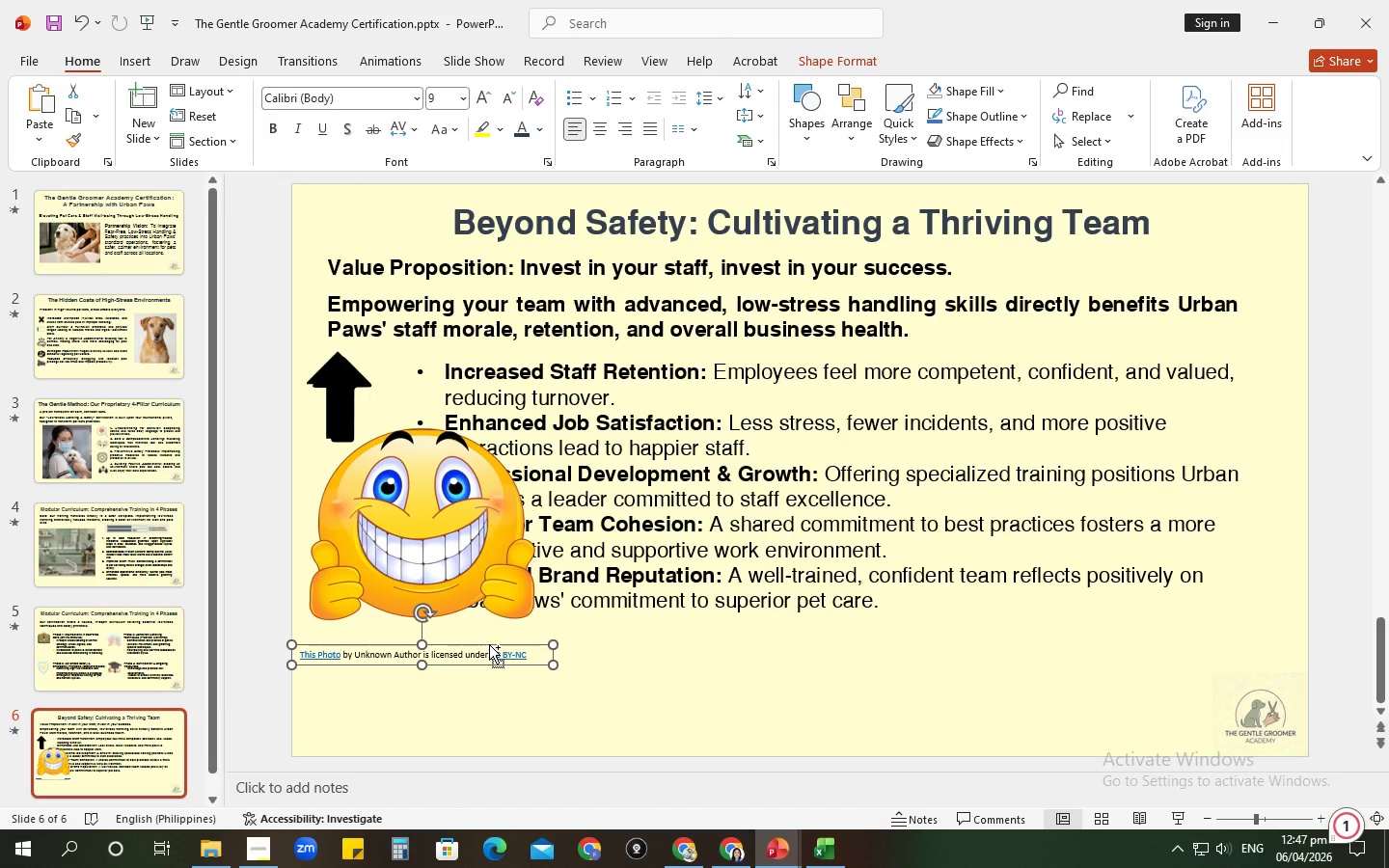 
key(Control+ControlLeft)
 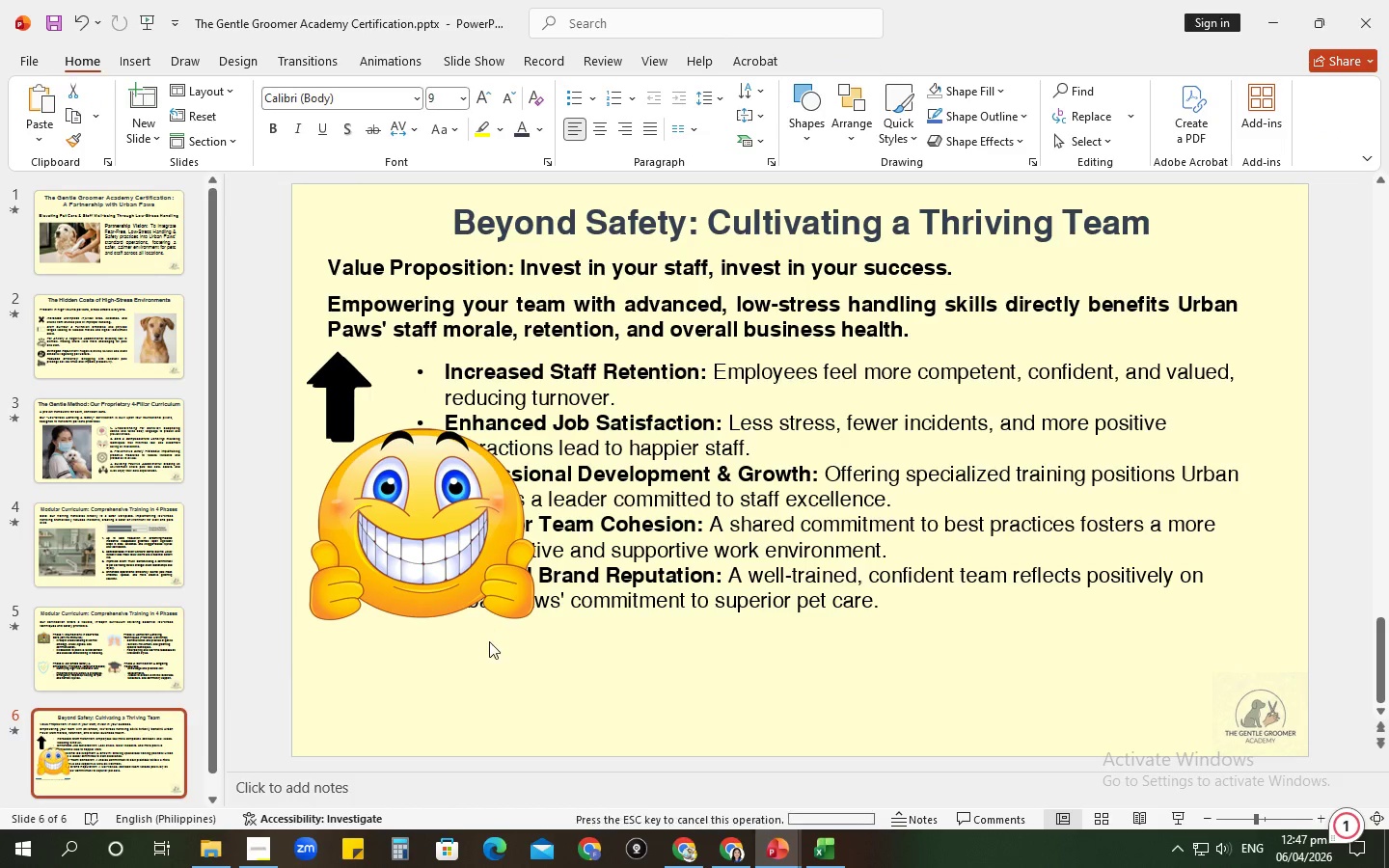 
key(Control+X)
 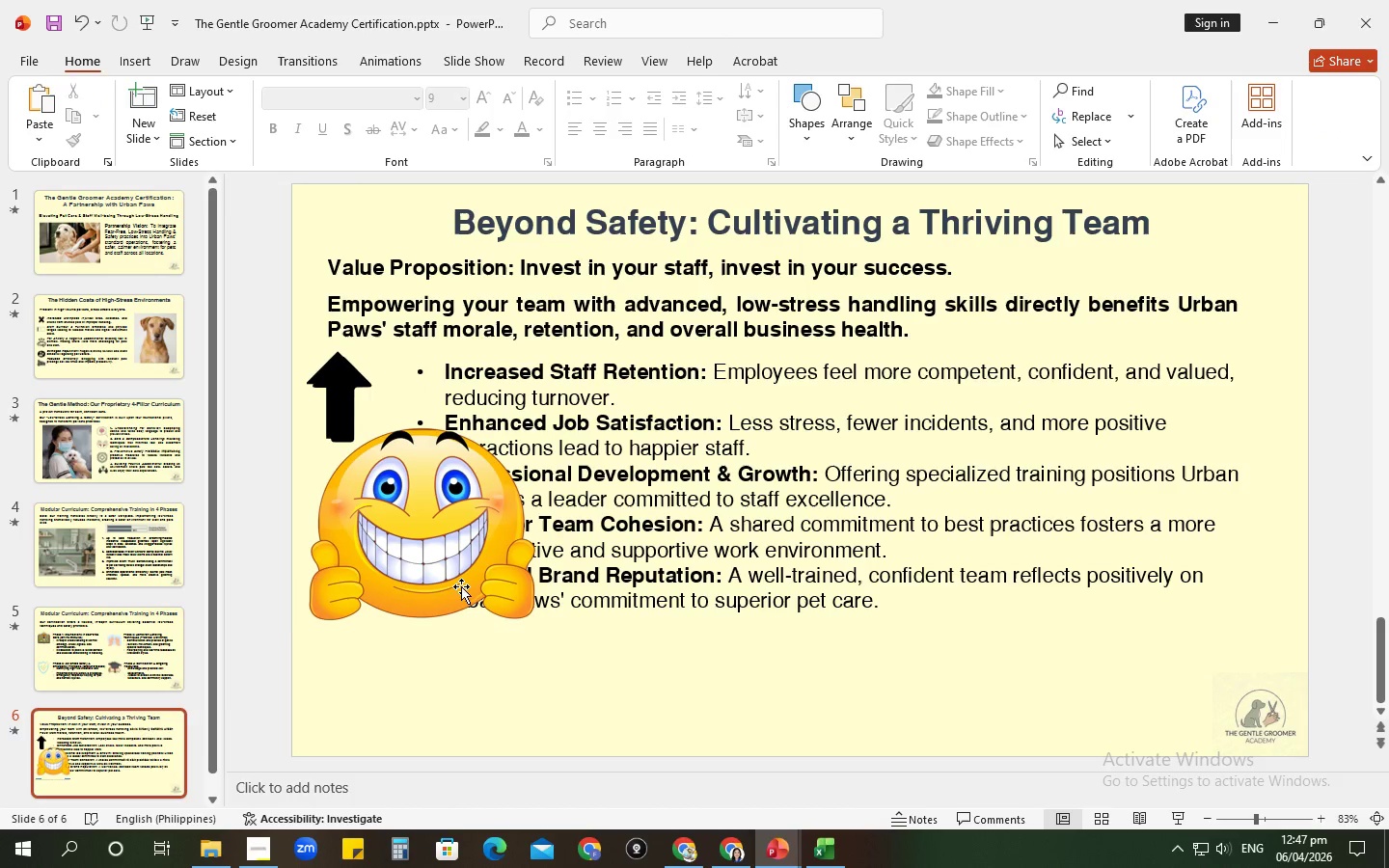 
left_click([461, 585])
 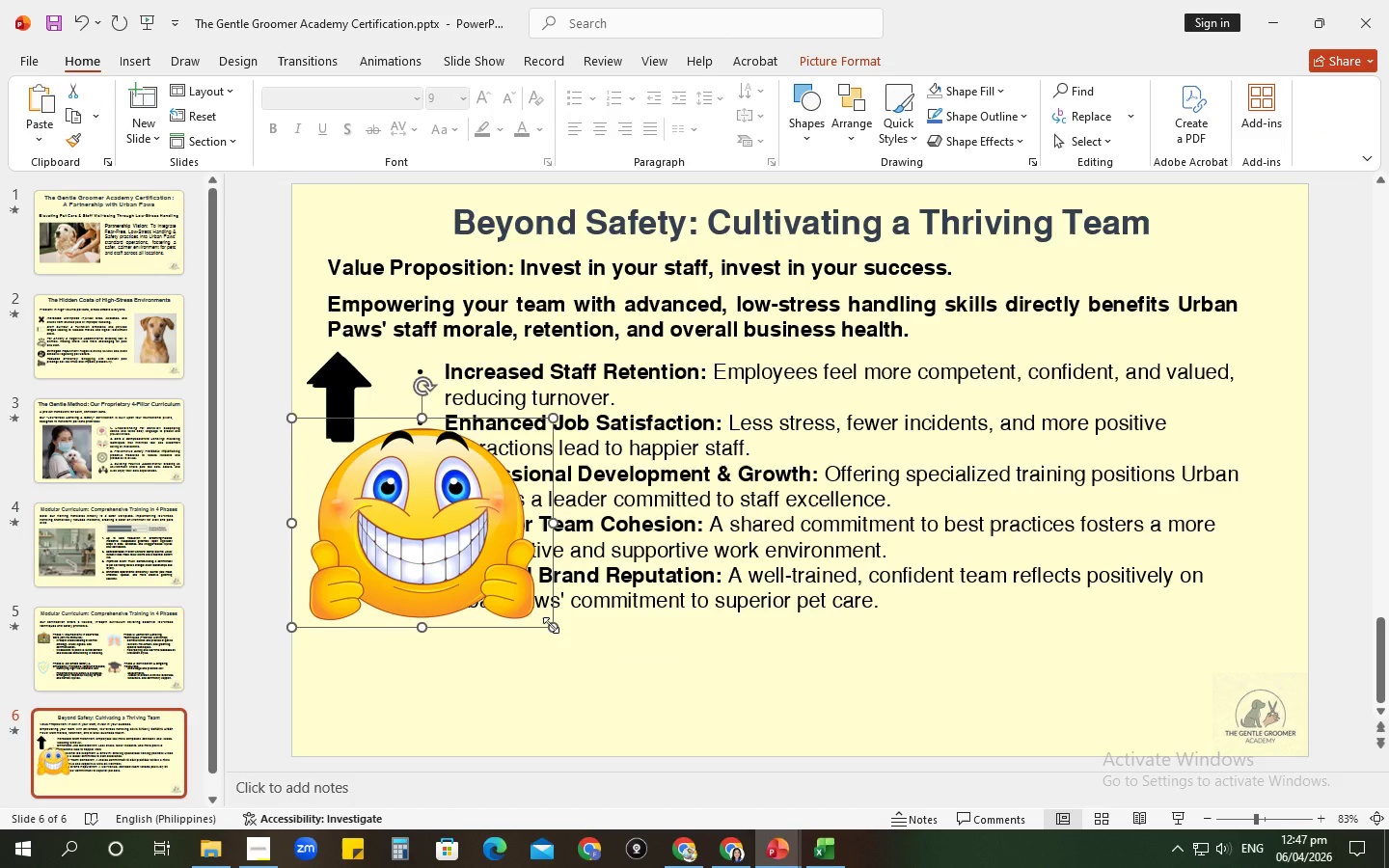 
left_click_drag(start_coordinate=[548, 625], to_coordinate=[343, 520])
 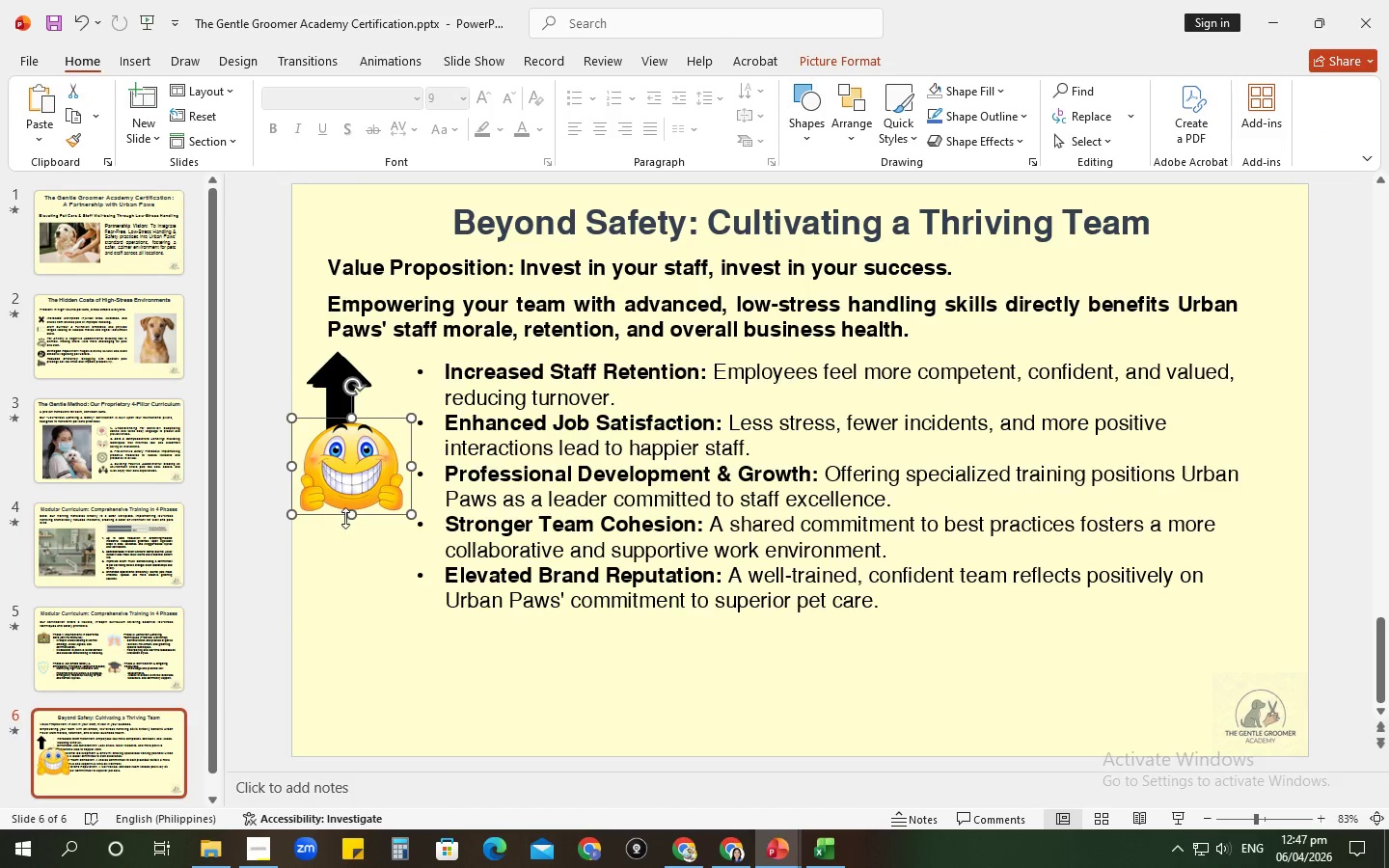 
key(Alt+AltLeft)
 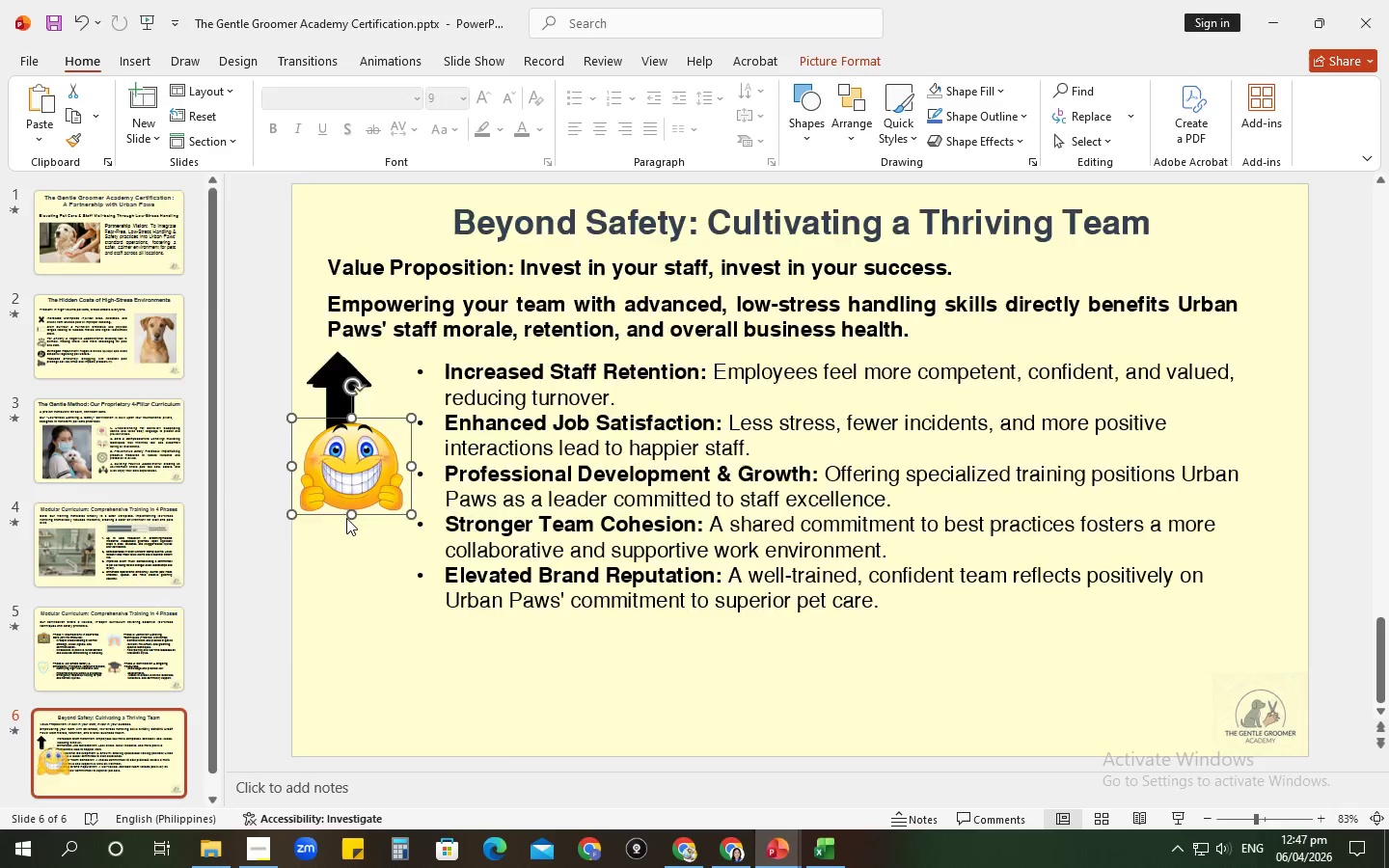 
key(Alt+Tab)
 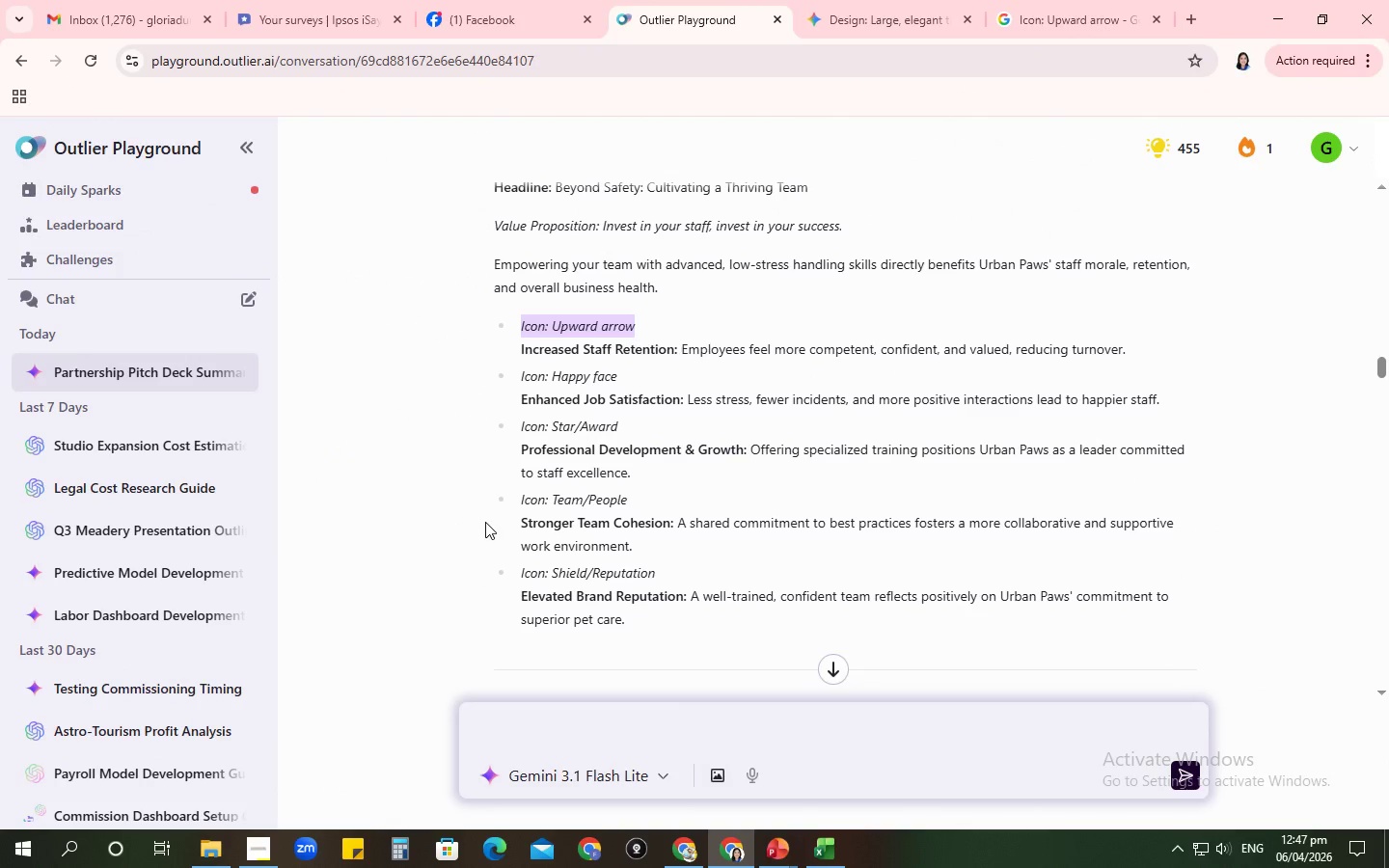 
key(Alt+AltLeft)
 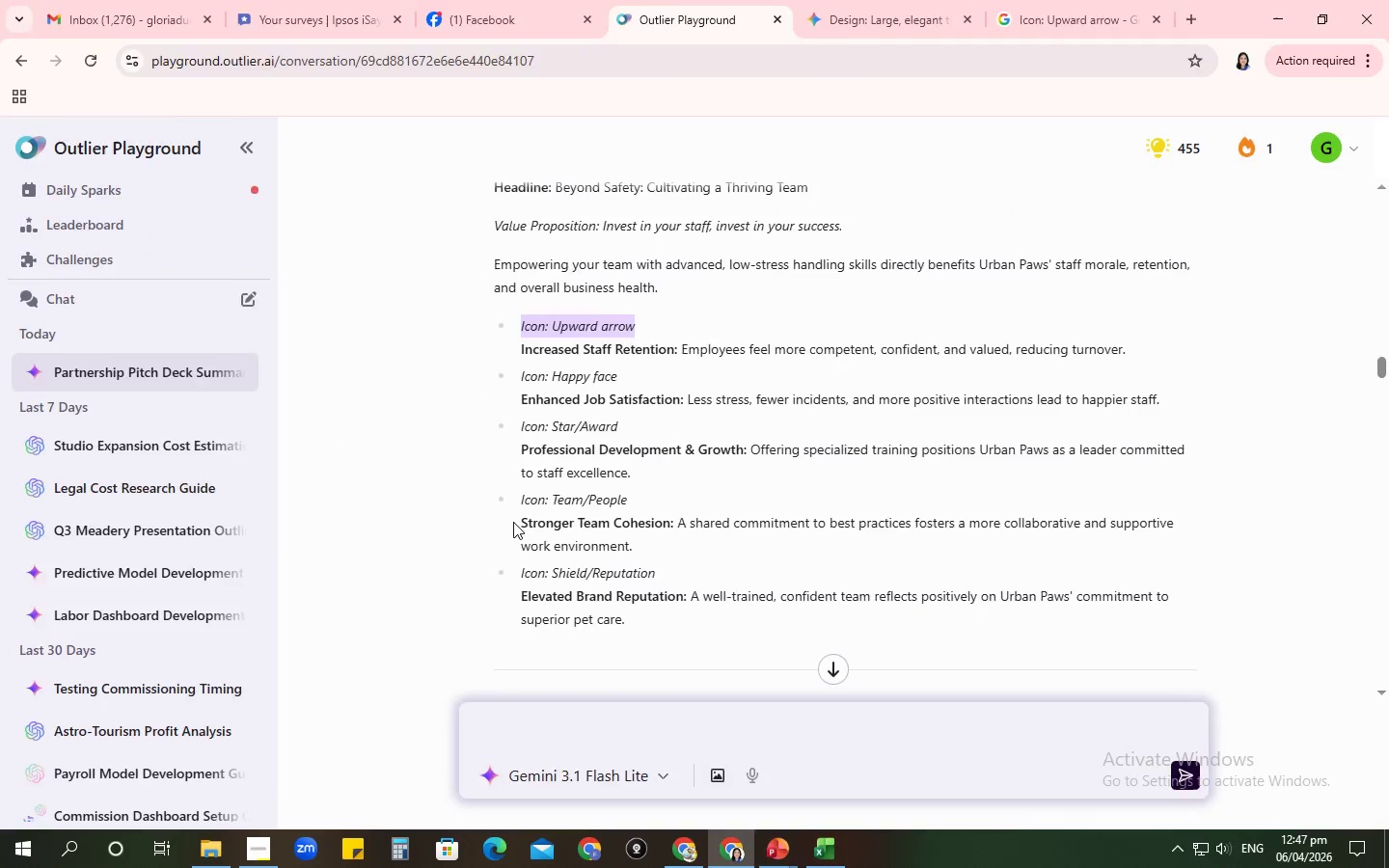 
key(Alt+Tab)
 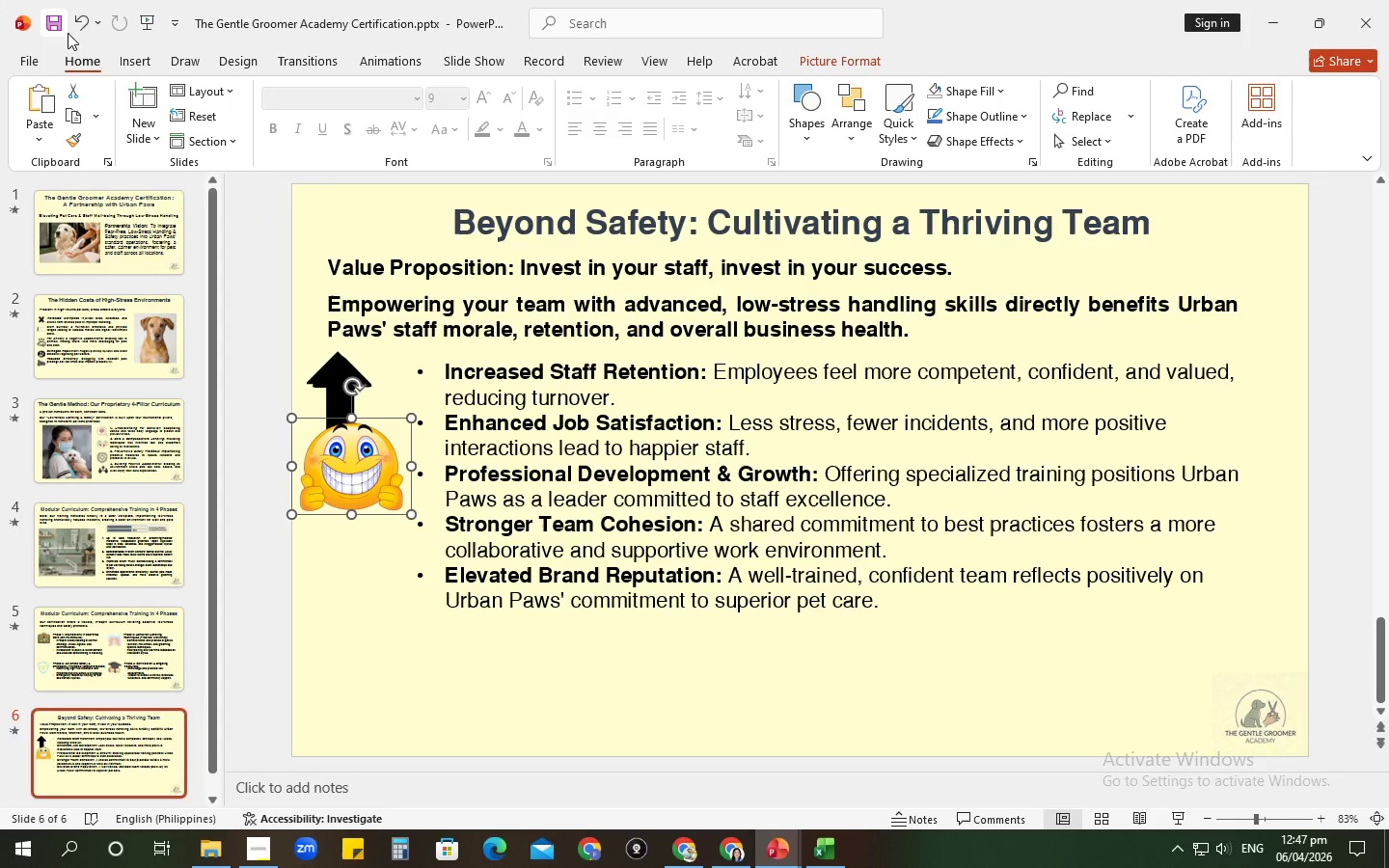 
left_click([156, 57])
 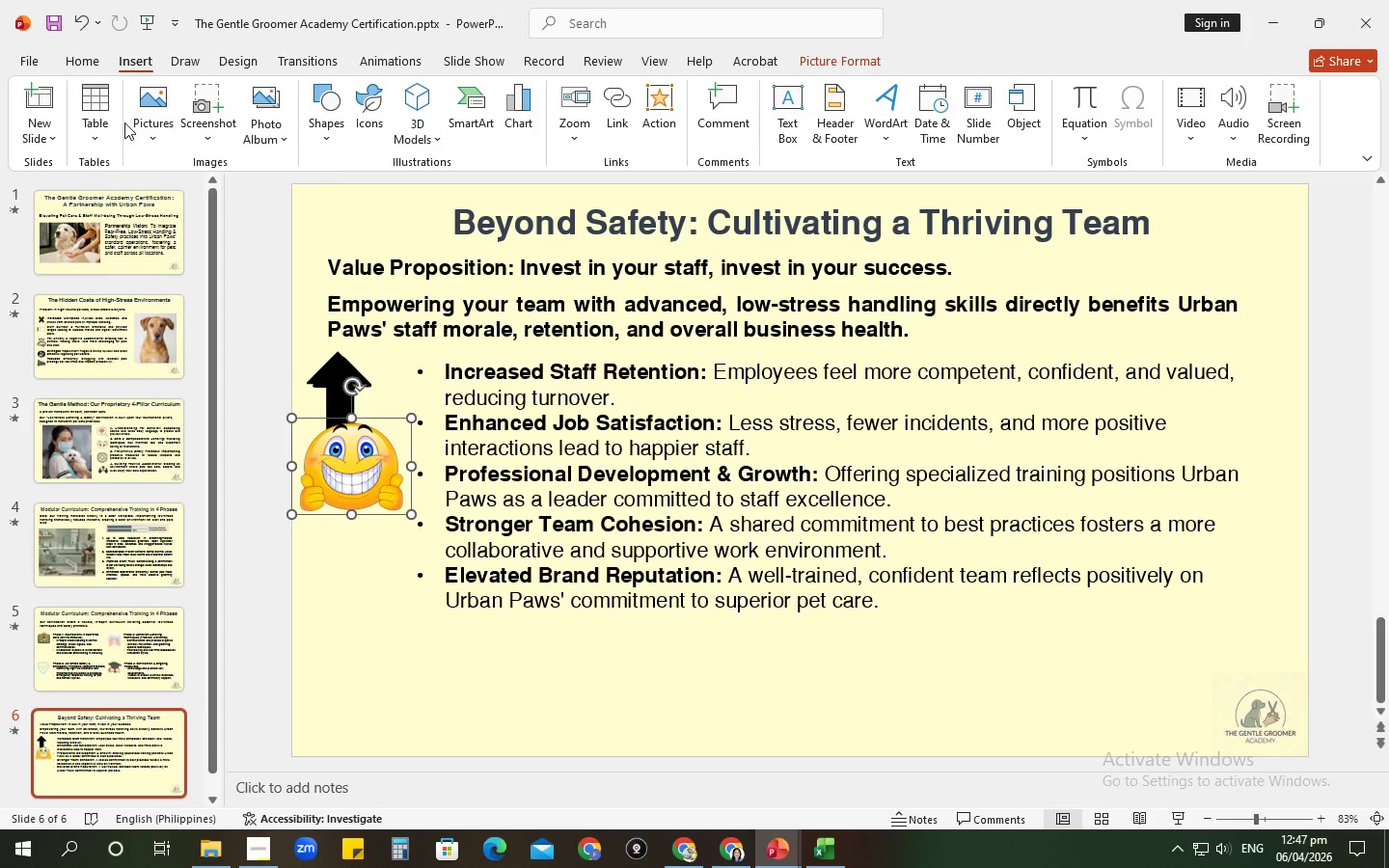 
left_click([165, 127])
 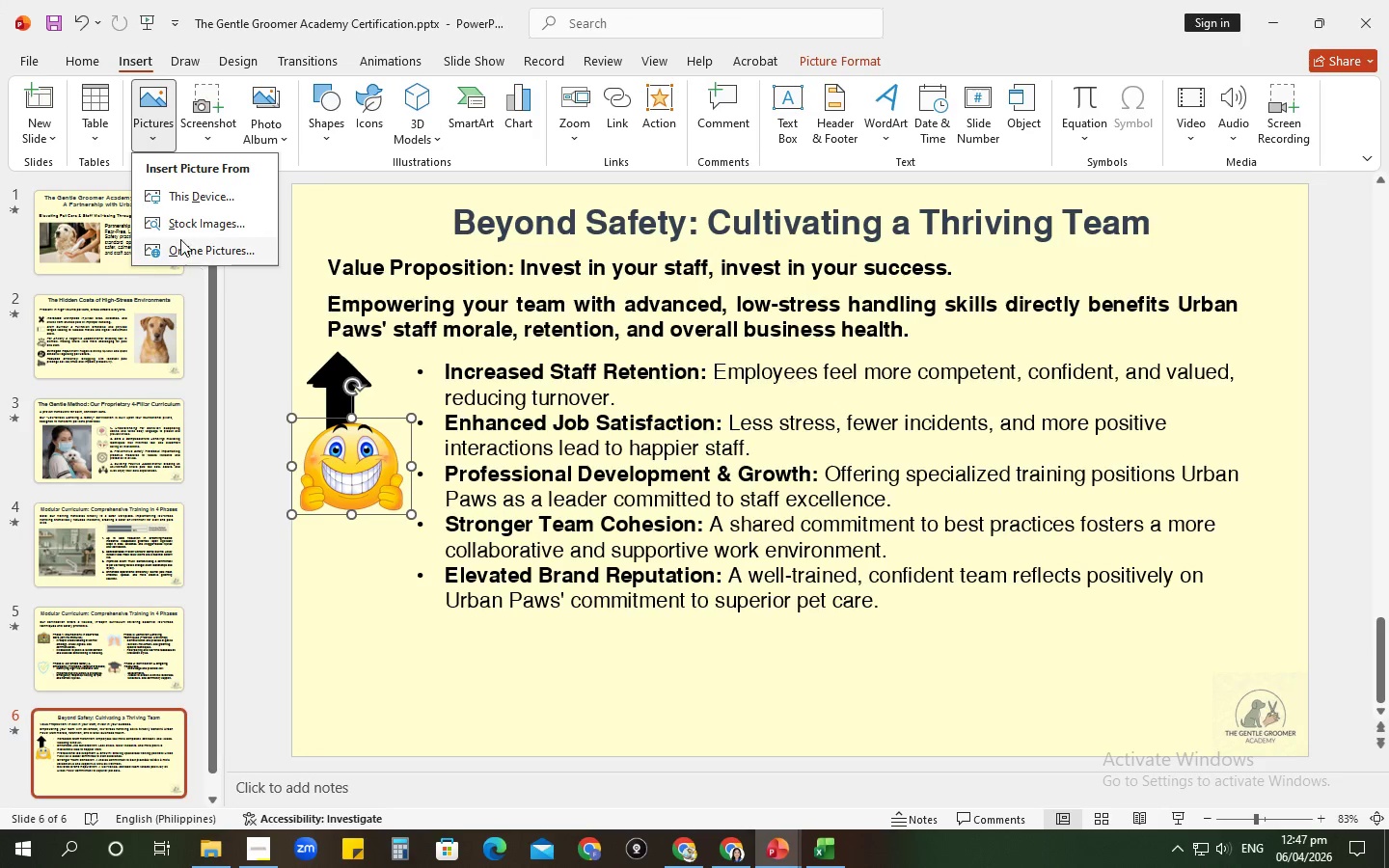 
left_click([180, 239])
 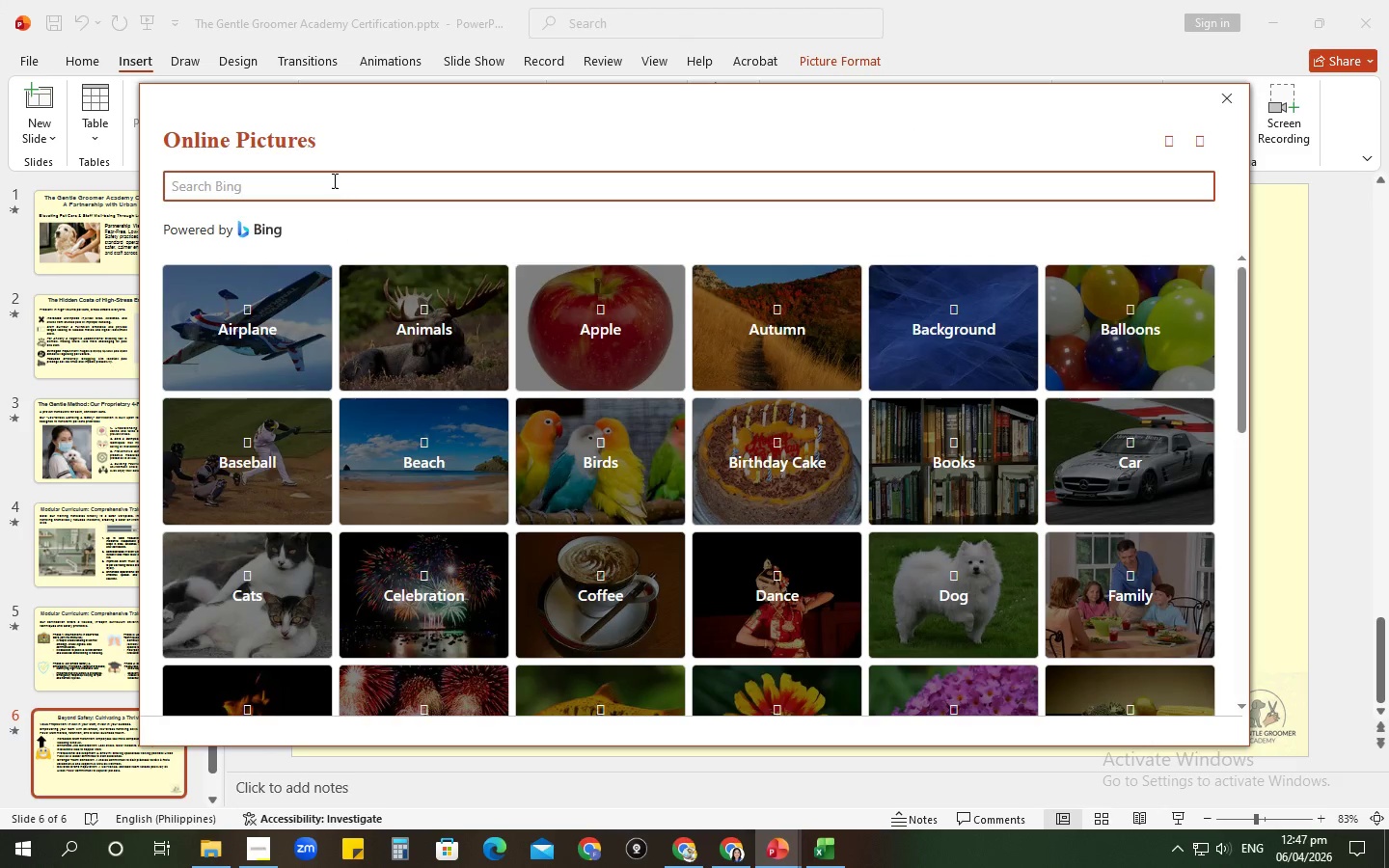 
type(i)
key(Backspace)
type(Icno: Star/Award)
 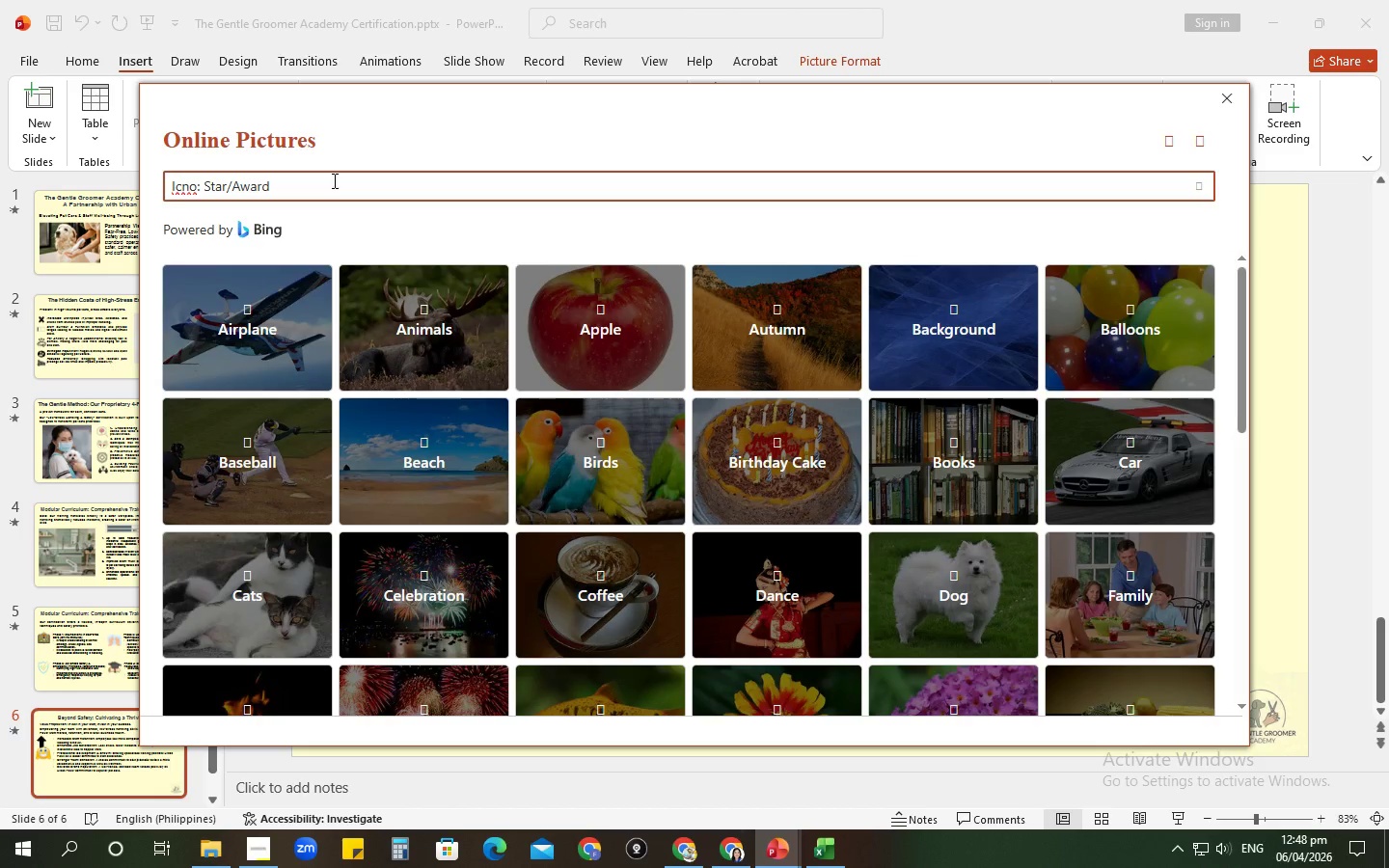 
key(Enter)
 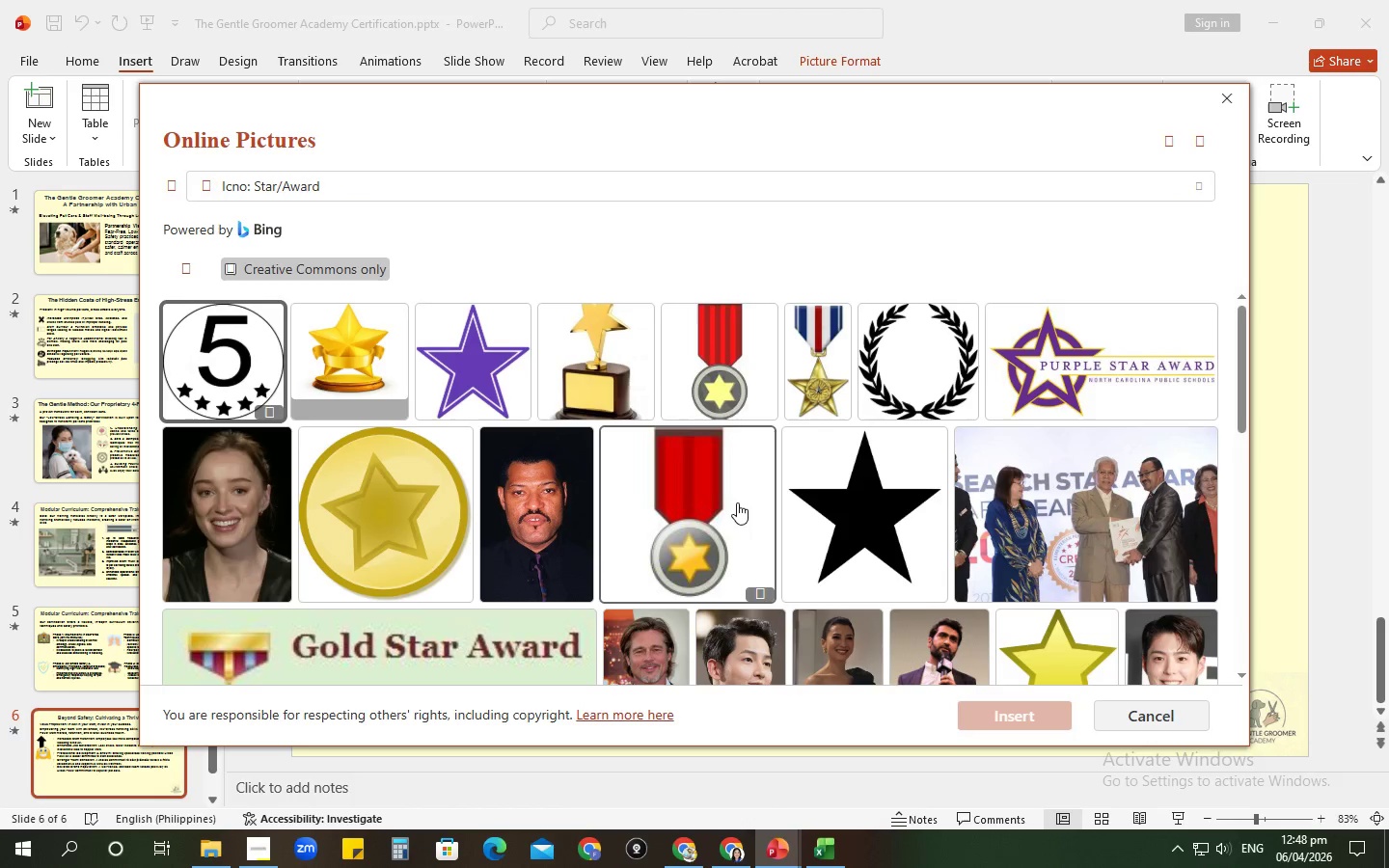 
scroll: coordinate [694, 494], scroll_direction: down, amount: 1.0
 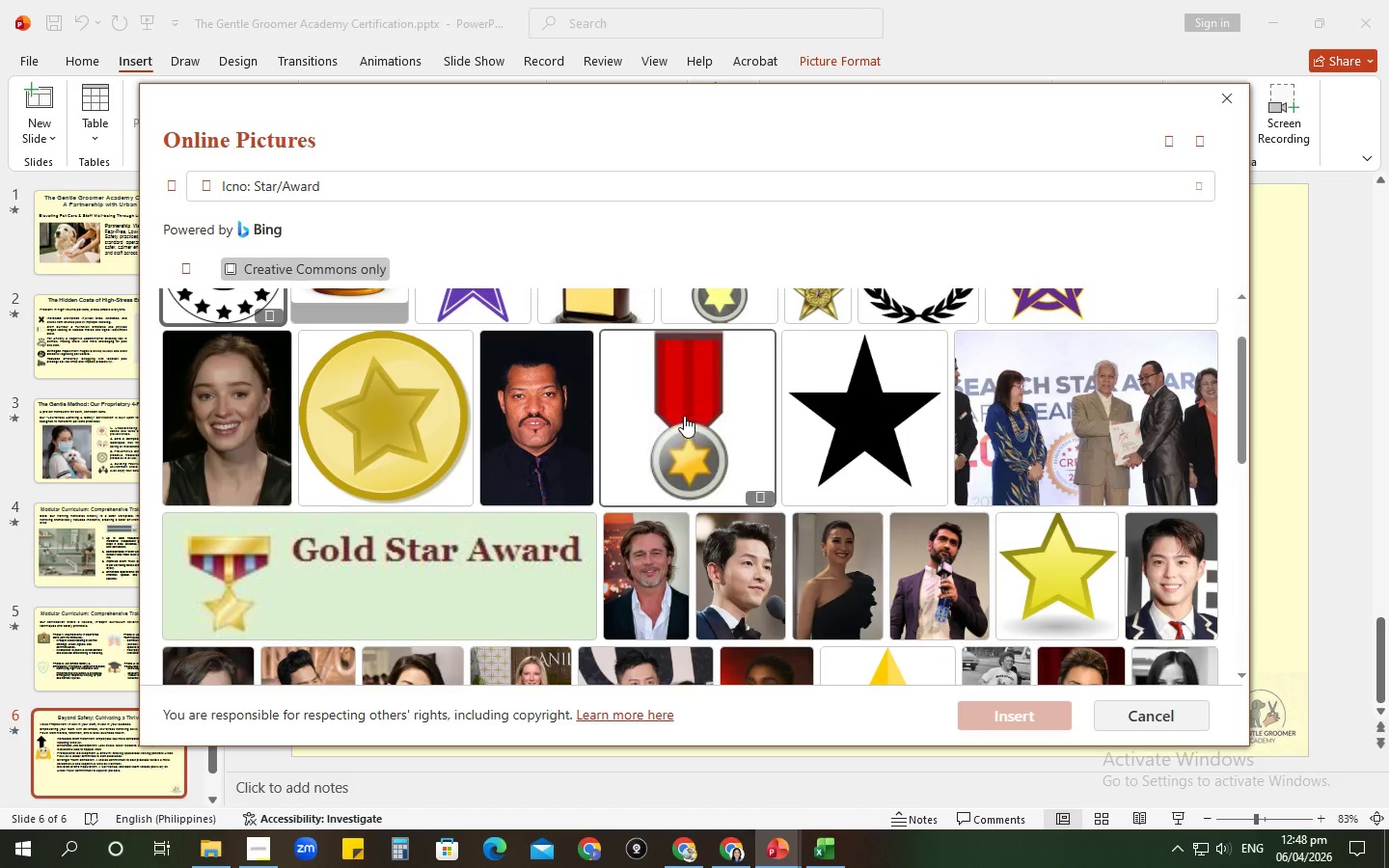 
scroll: coordinate [621, 421], scroll_direction: up, amount: 2.0
 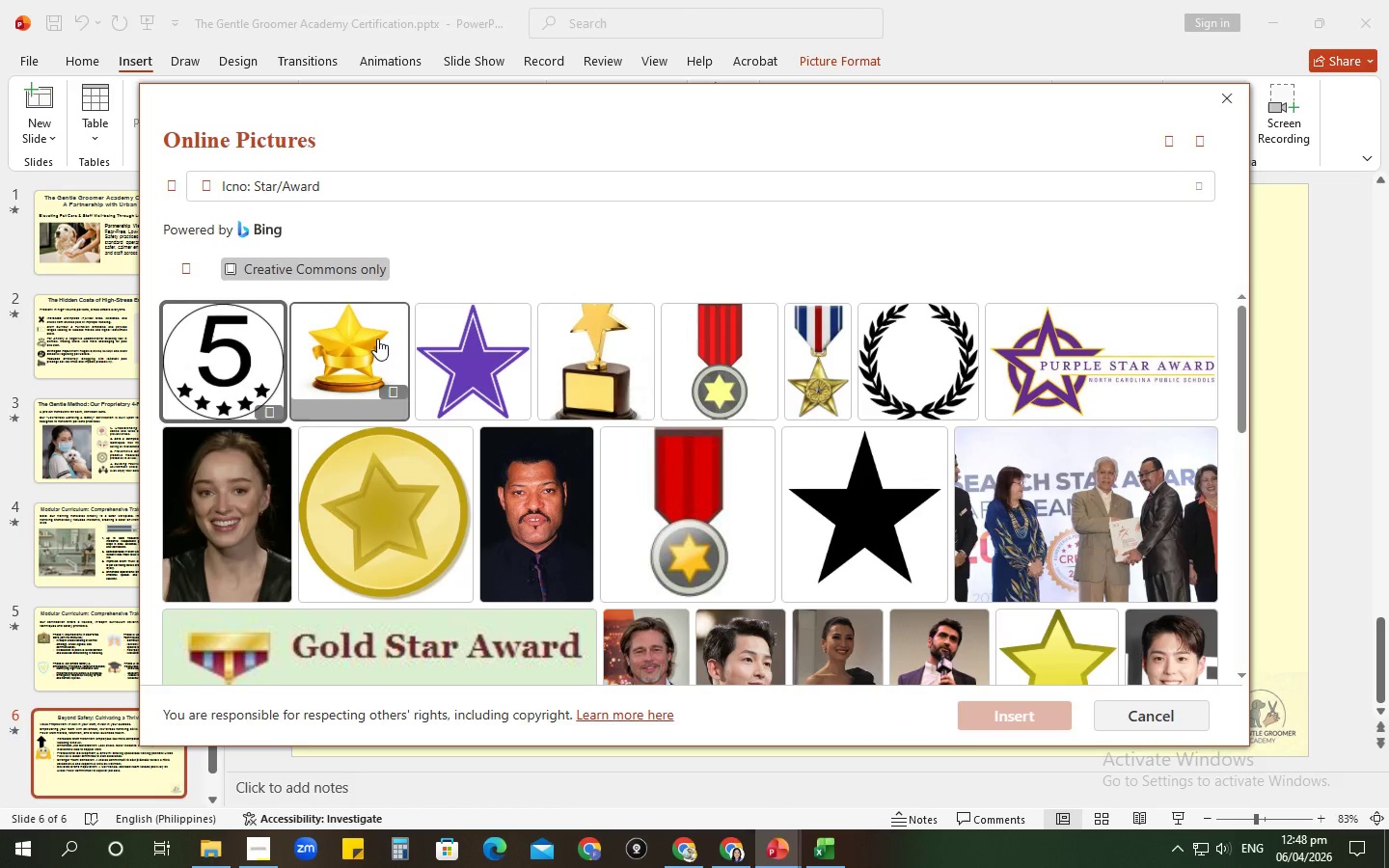 
left_click([379, 339])
 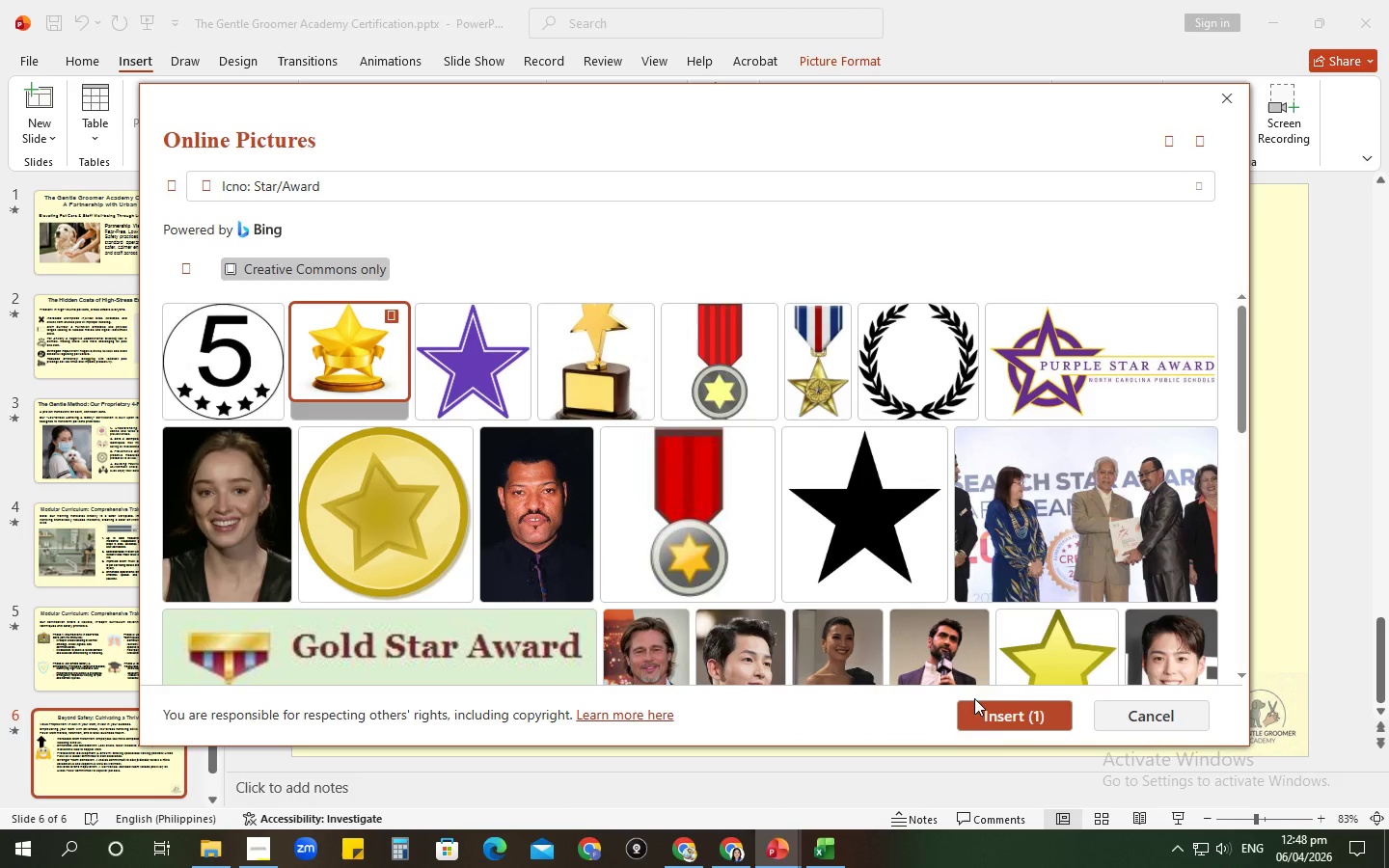 
left_click_drag(start_coordinate=[994, 715], to_coordinate=[991, 721])
 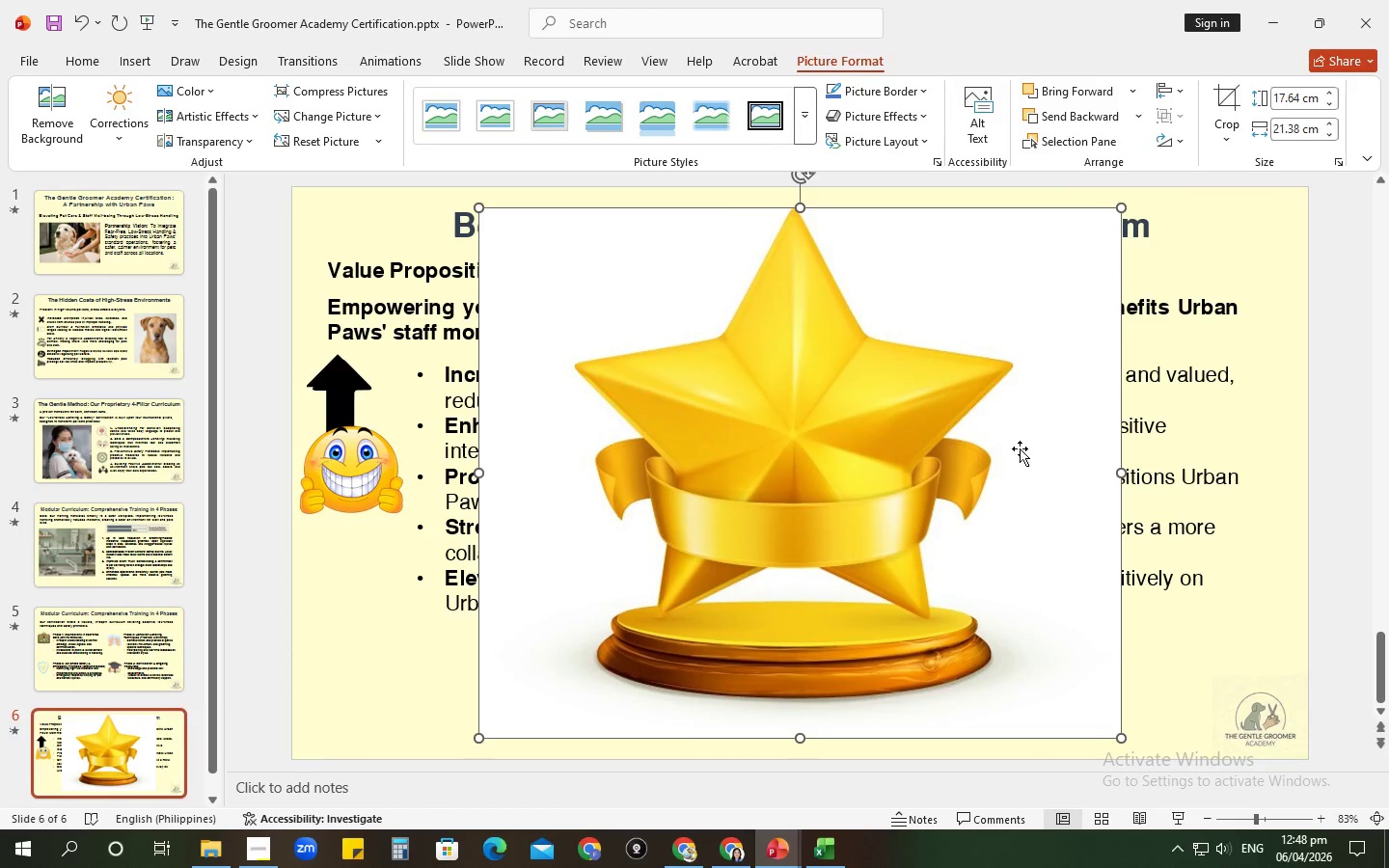 
left_click([164, 92])
 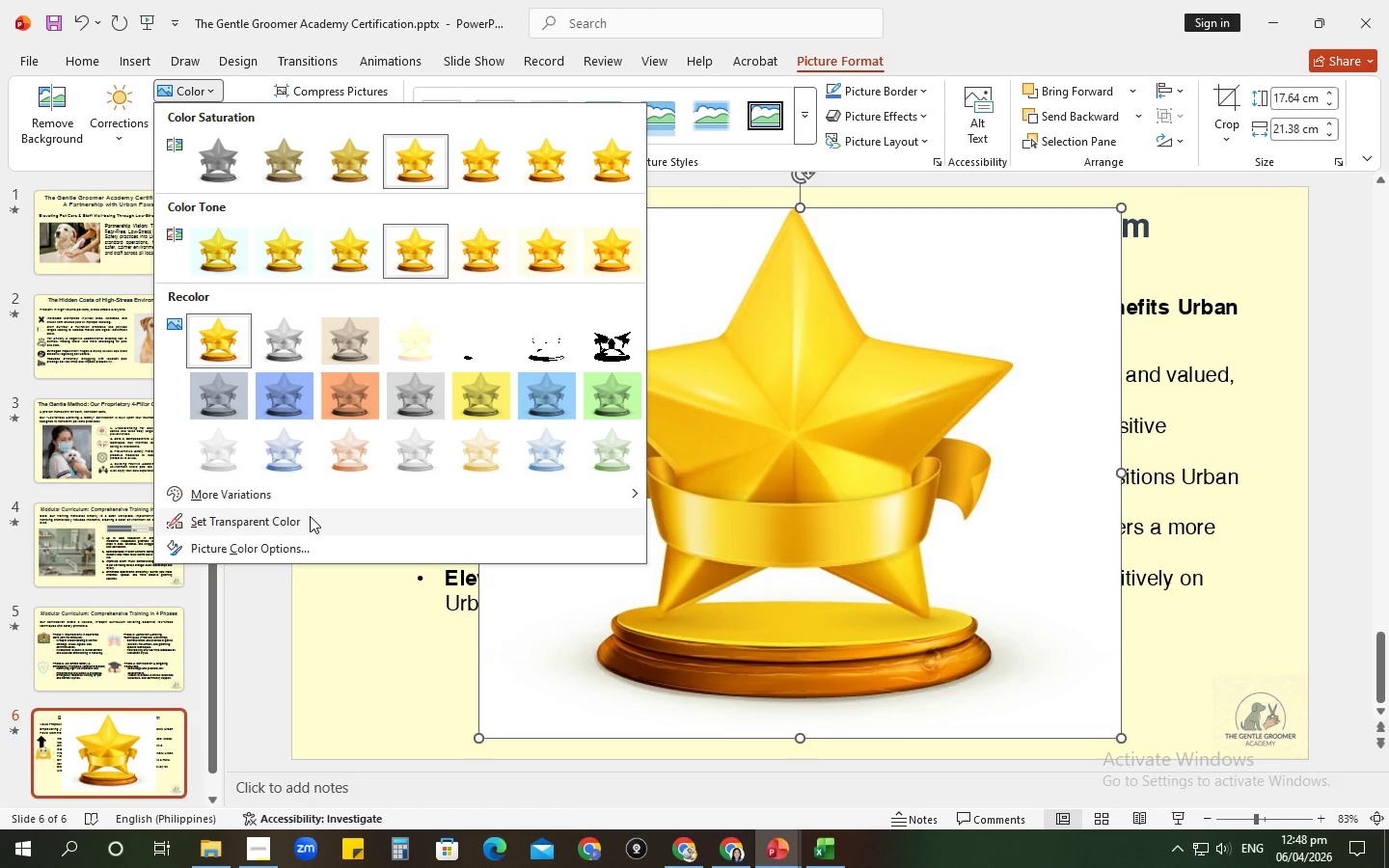 
left_click([307, 516])
 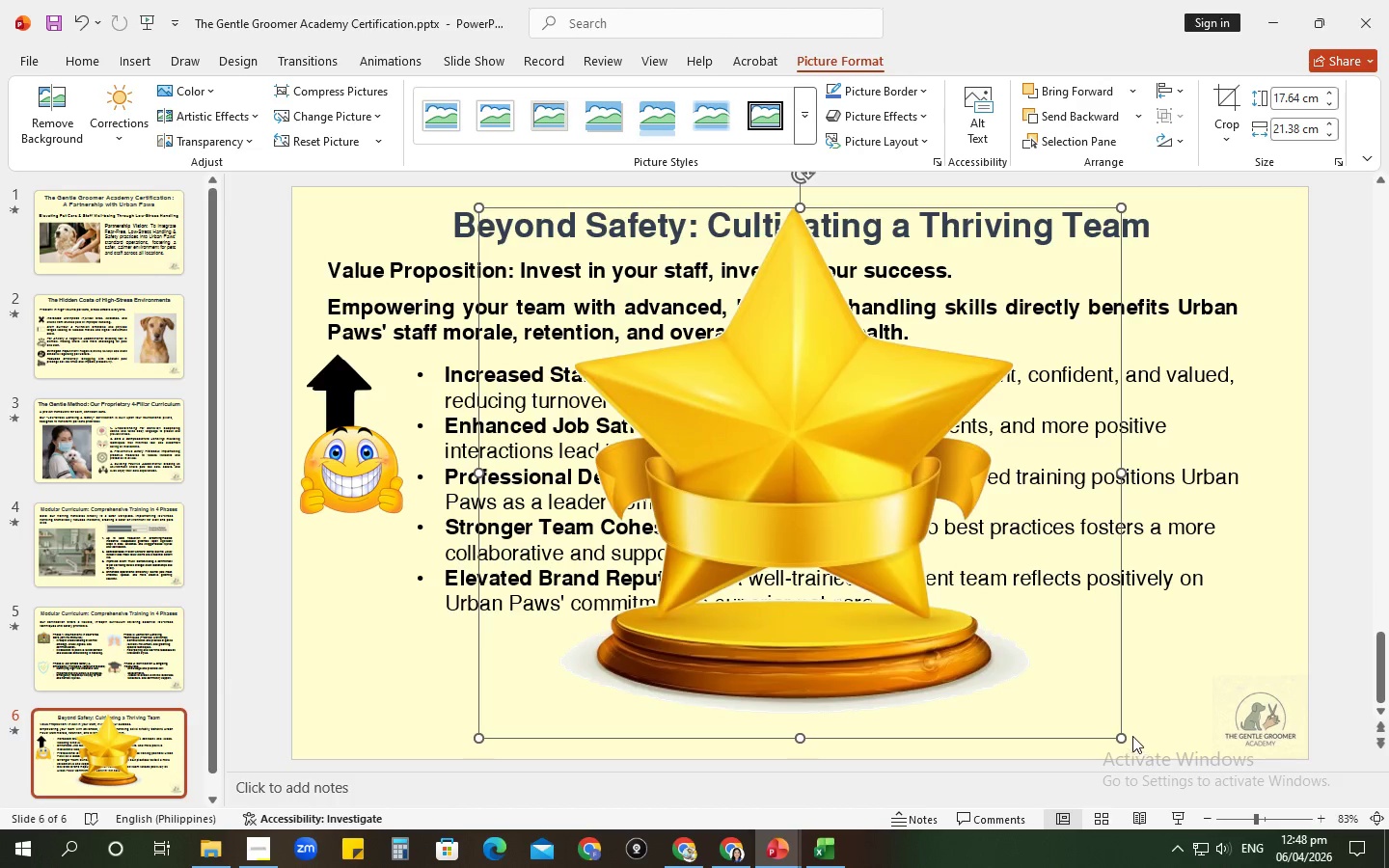 
left_click_drag(start_coordinate=[1126, 734], to_coordinate=[699, 388])
 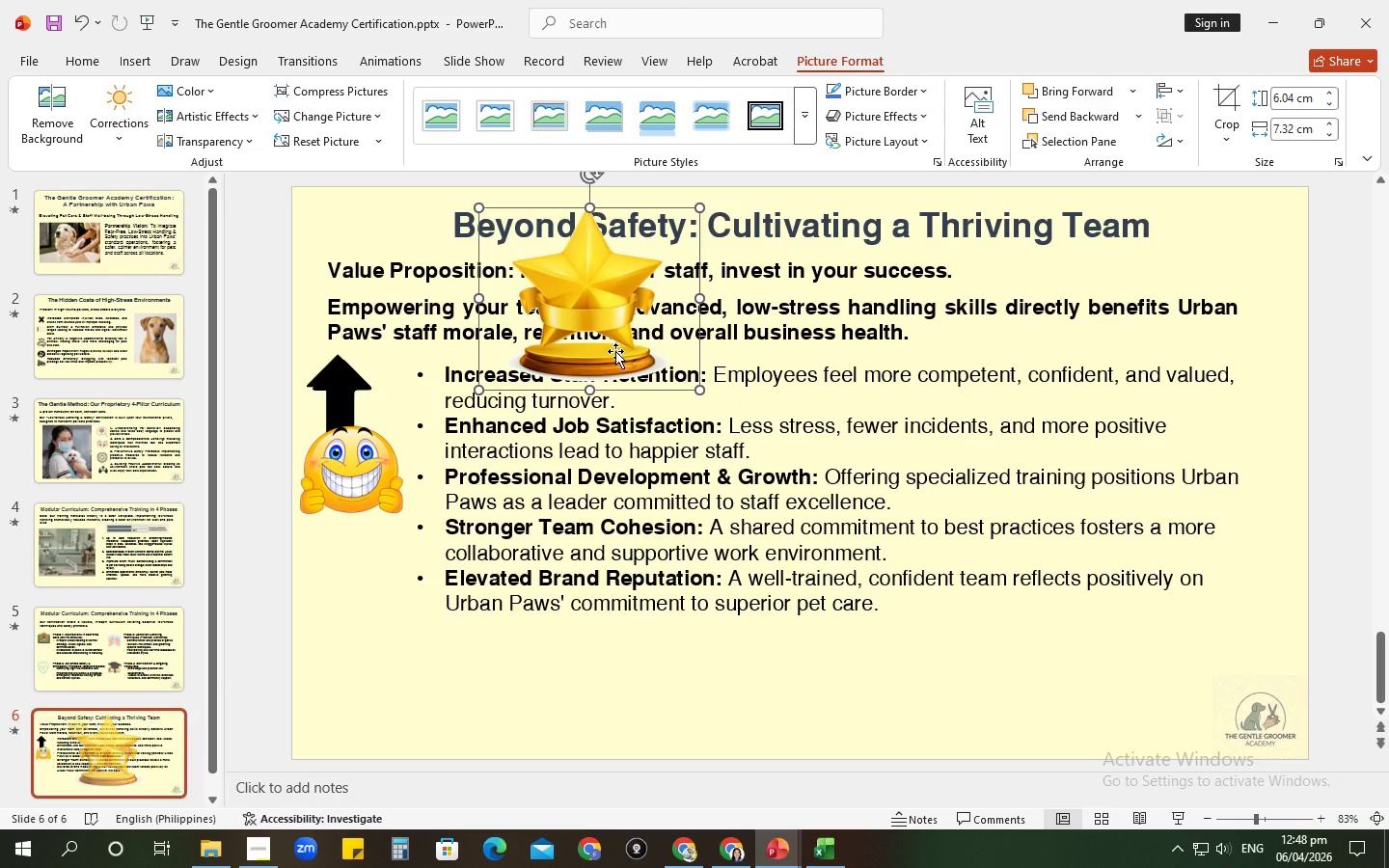 
left_click_drag(start_coordinate=[615, 351], to_coordinate=[387, 631])
 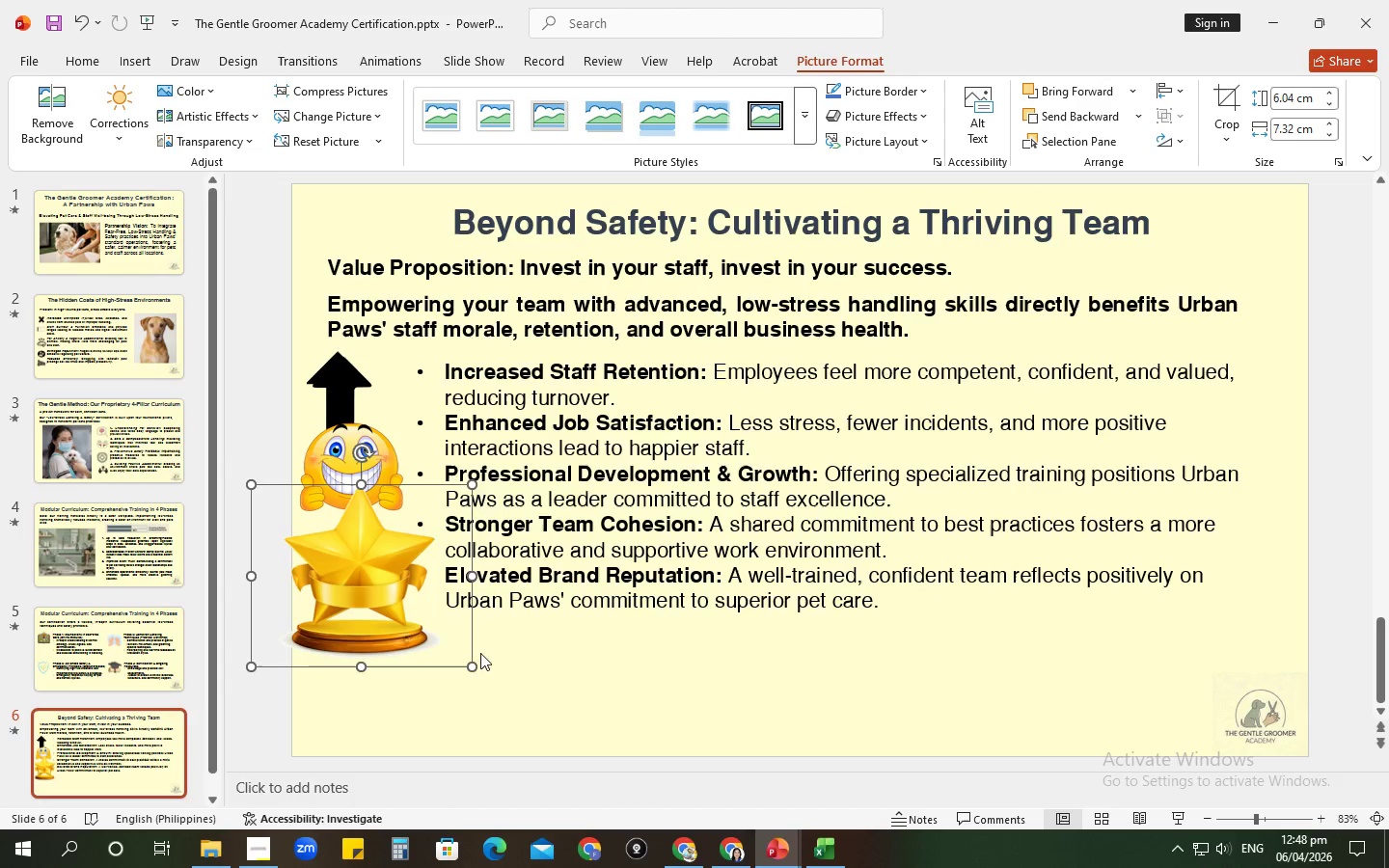 
key(Alt+AltLeft)
 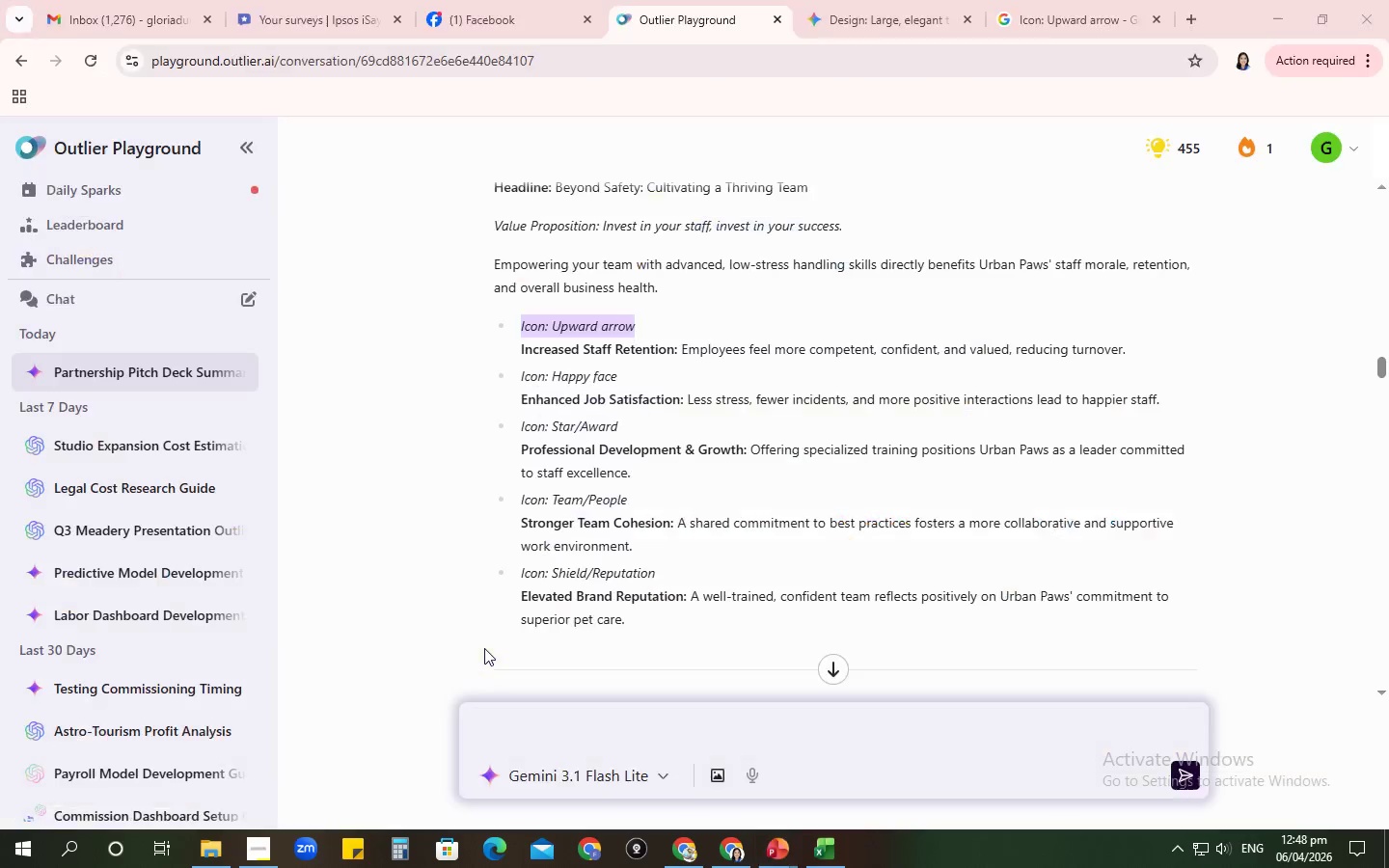 
key(Alt+Tab)
 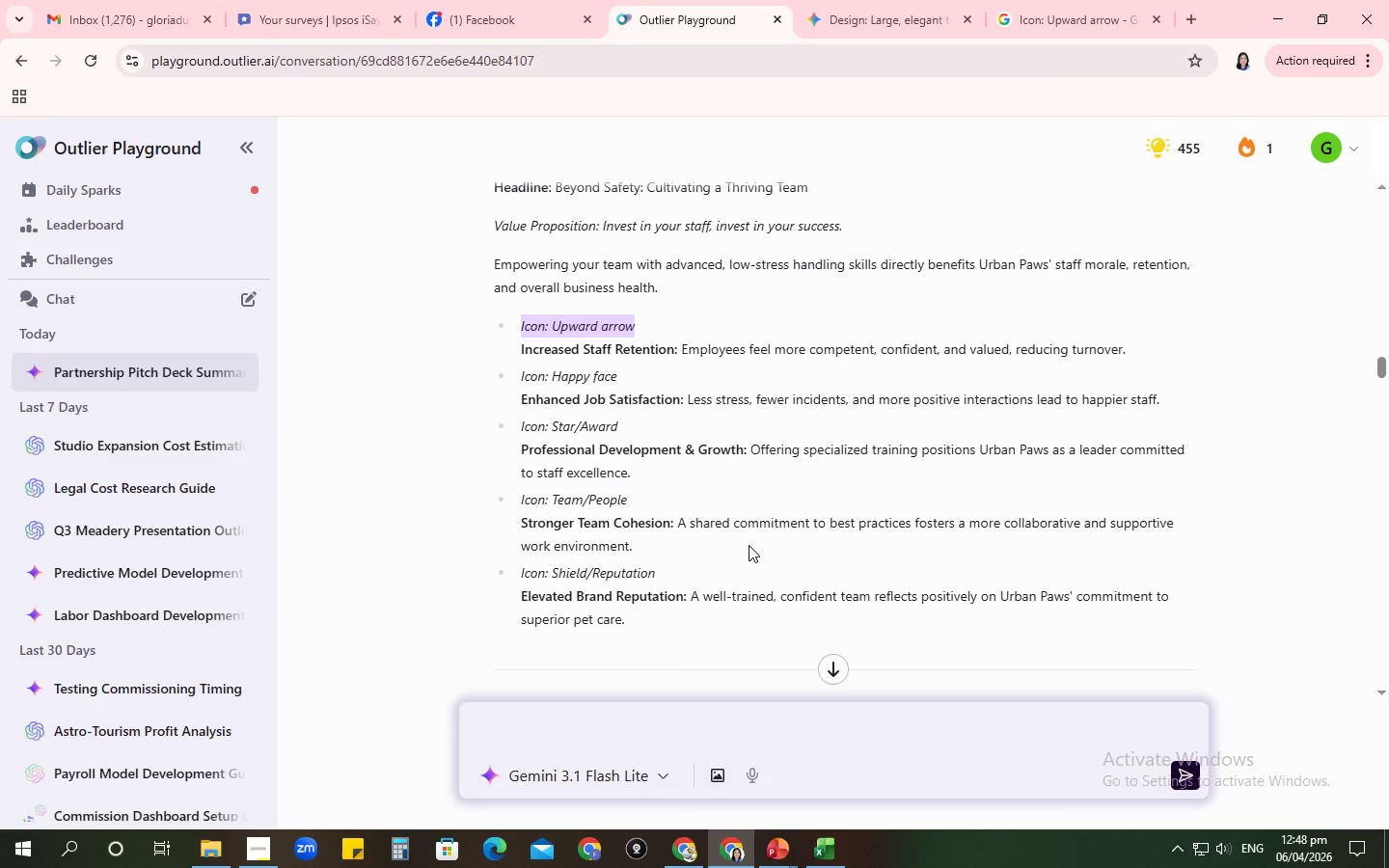 
key(Alt+AltLeft)
 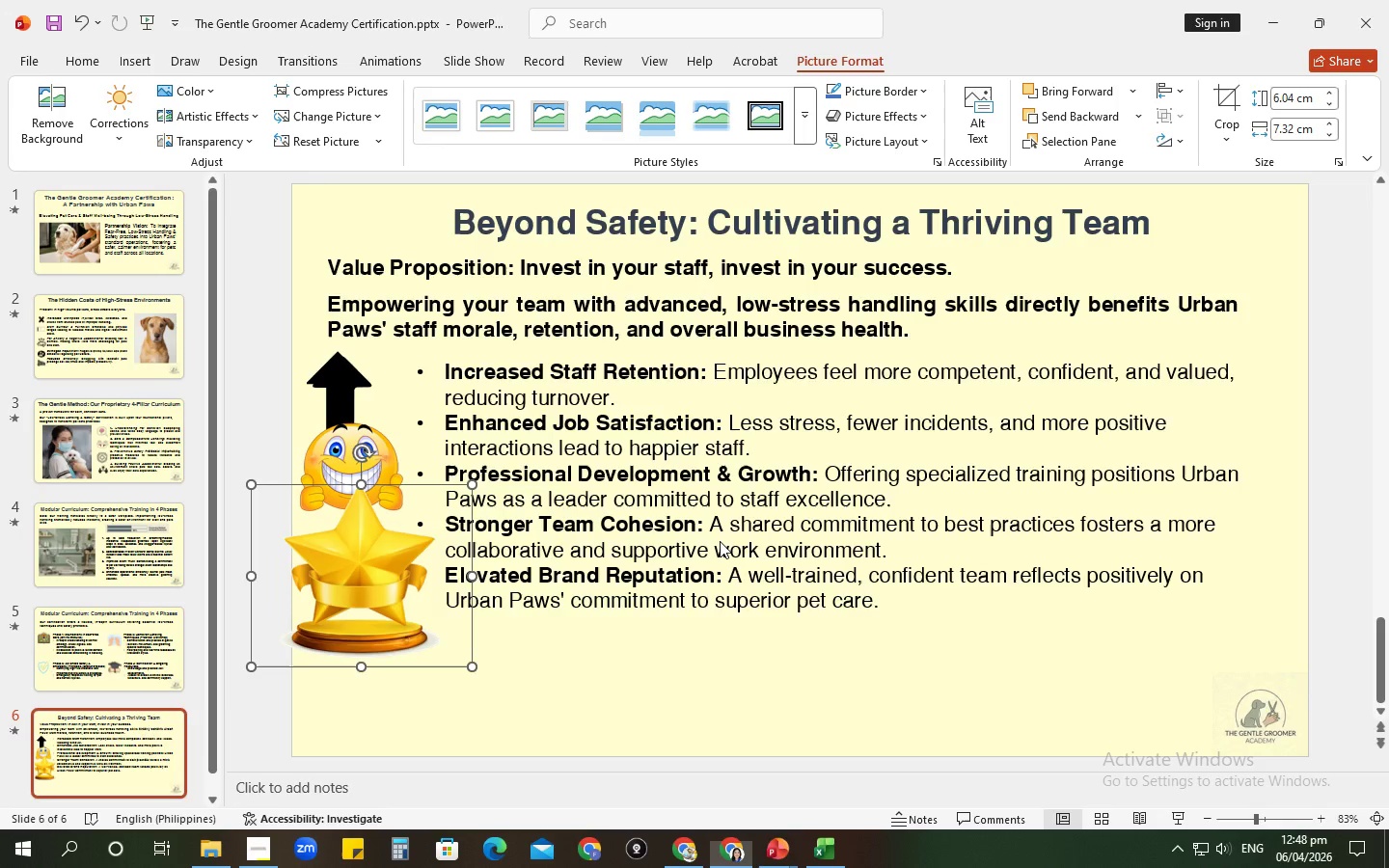 
key(Alt+Tab)
 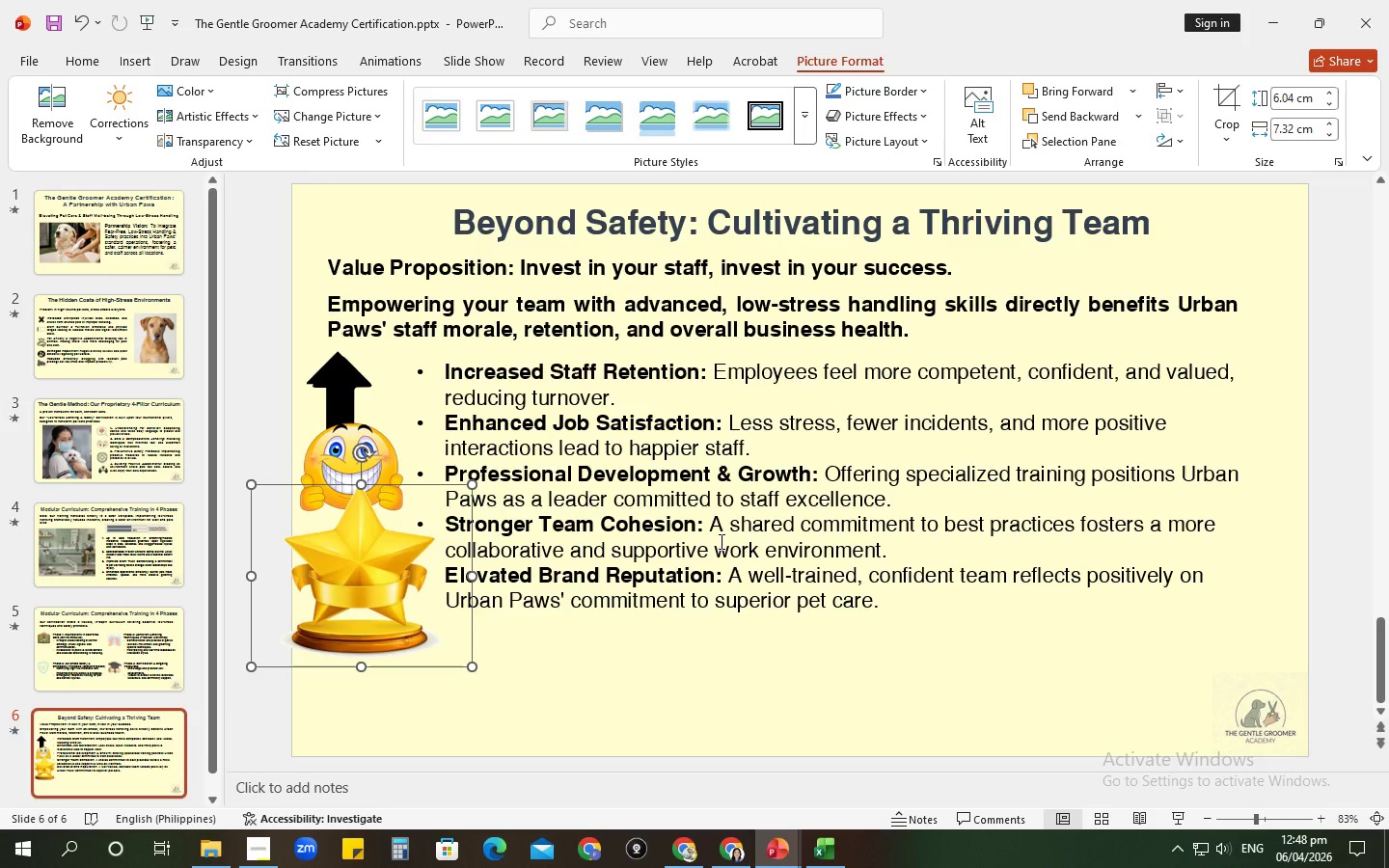 
hold_key(key=AltLeft, duration=0.39)
 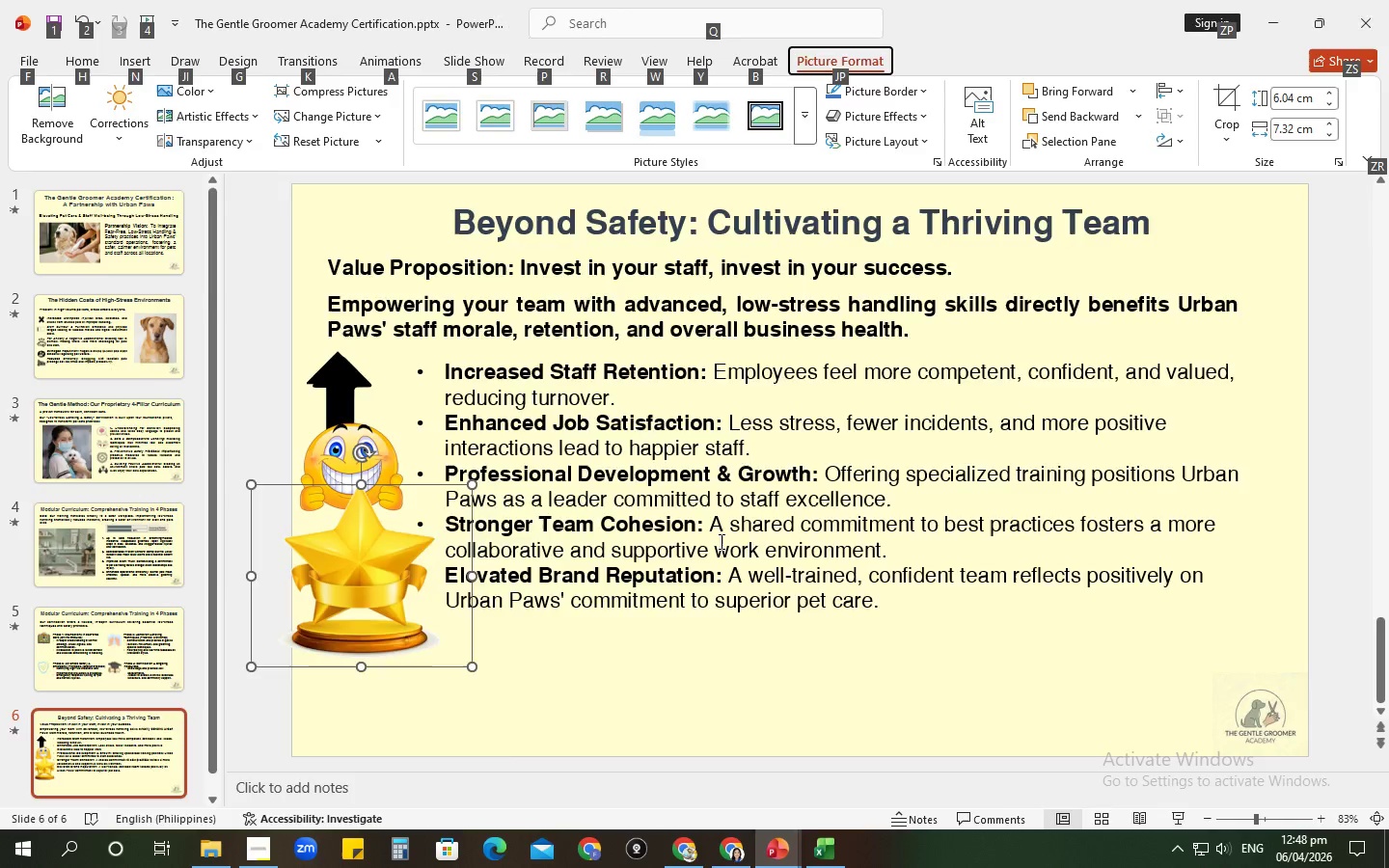 
key(Alt+AltLeft)
 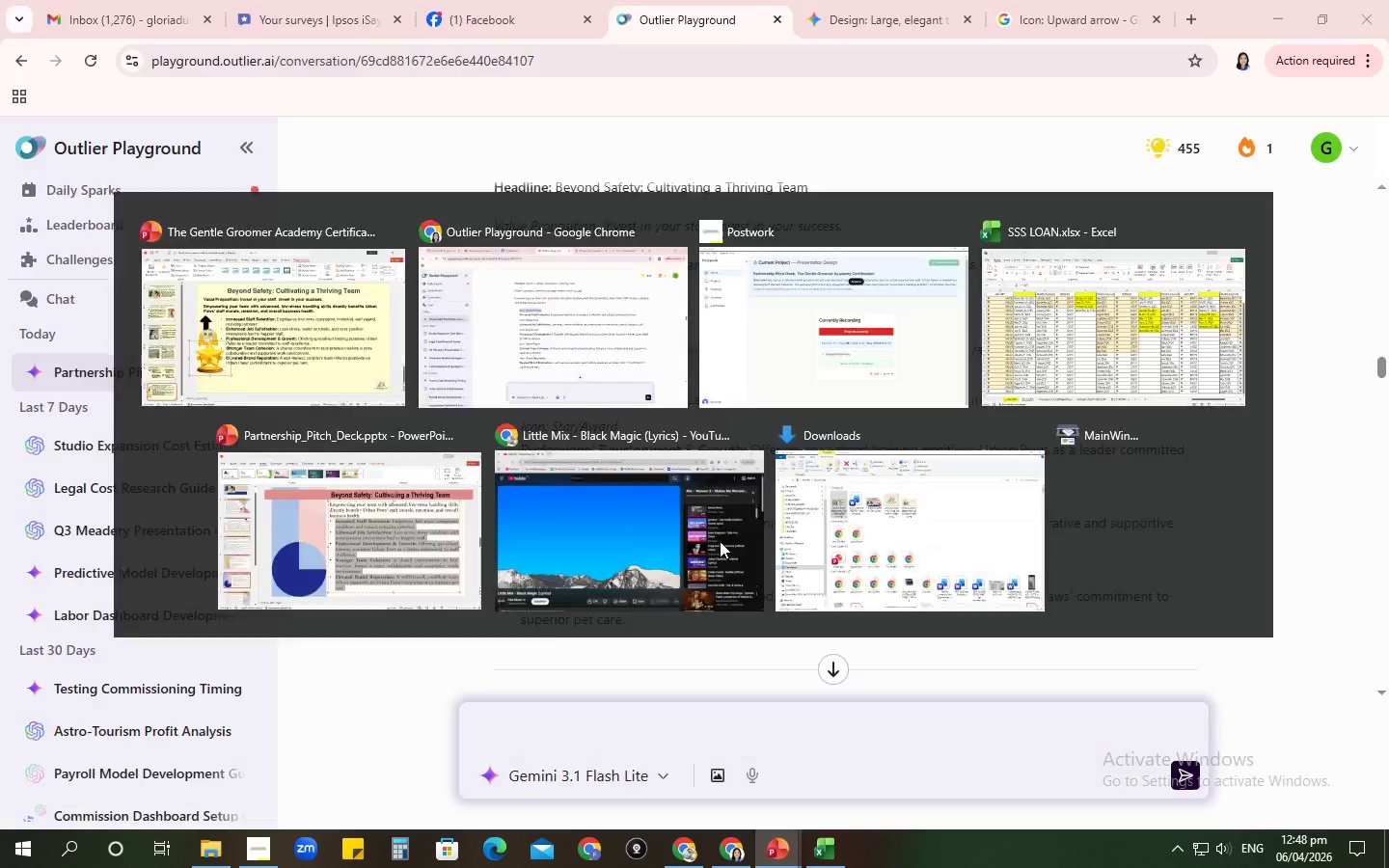 
key(Alt+Tab)
 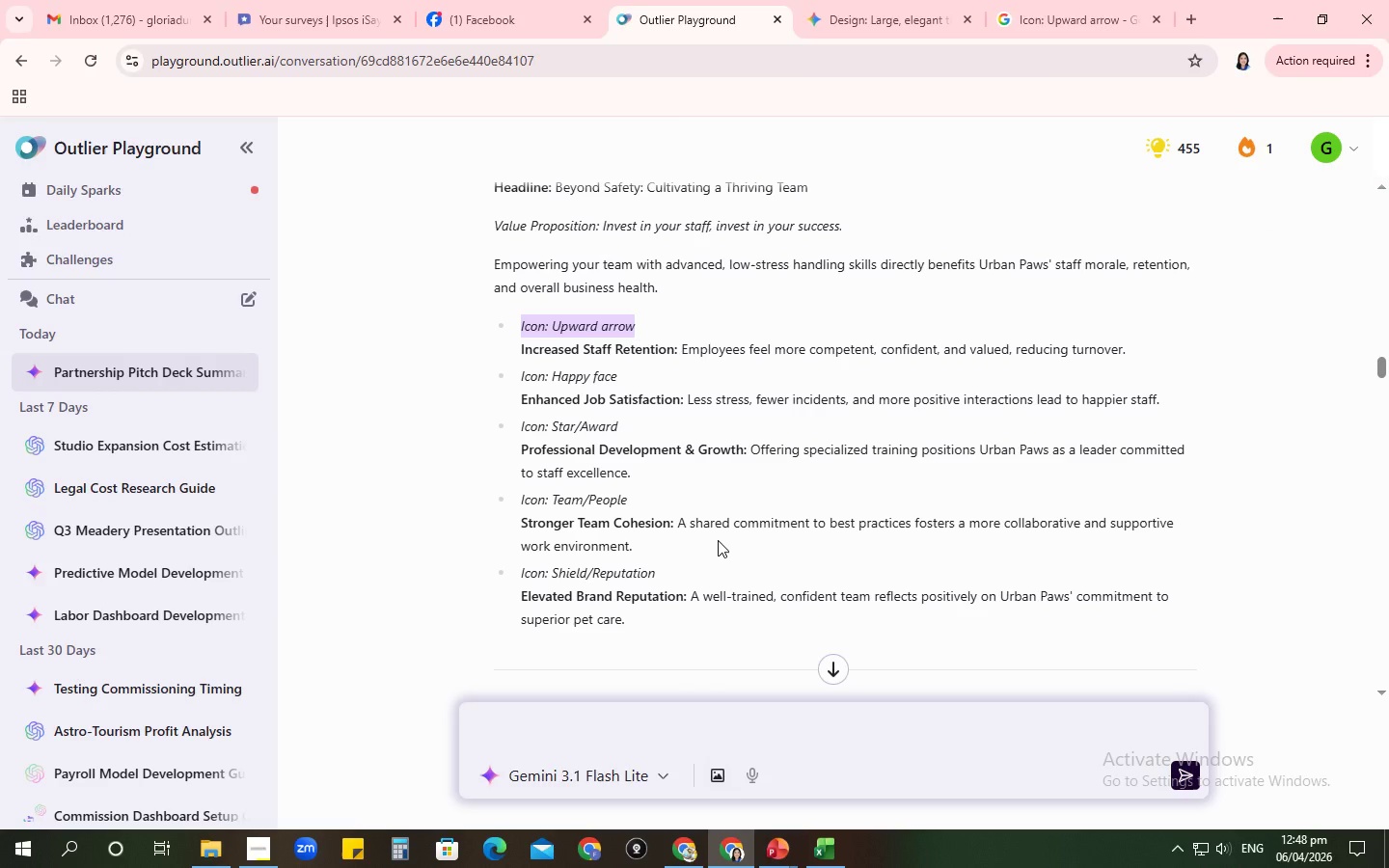 
key(Alt+AltLeft)
 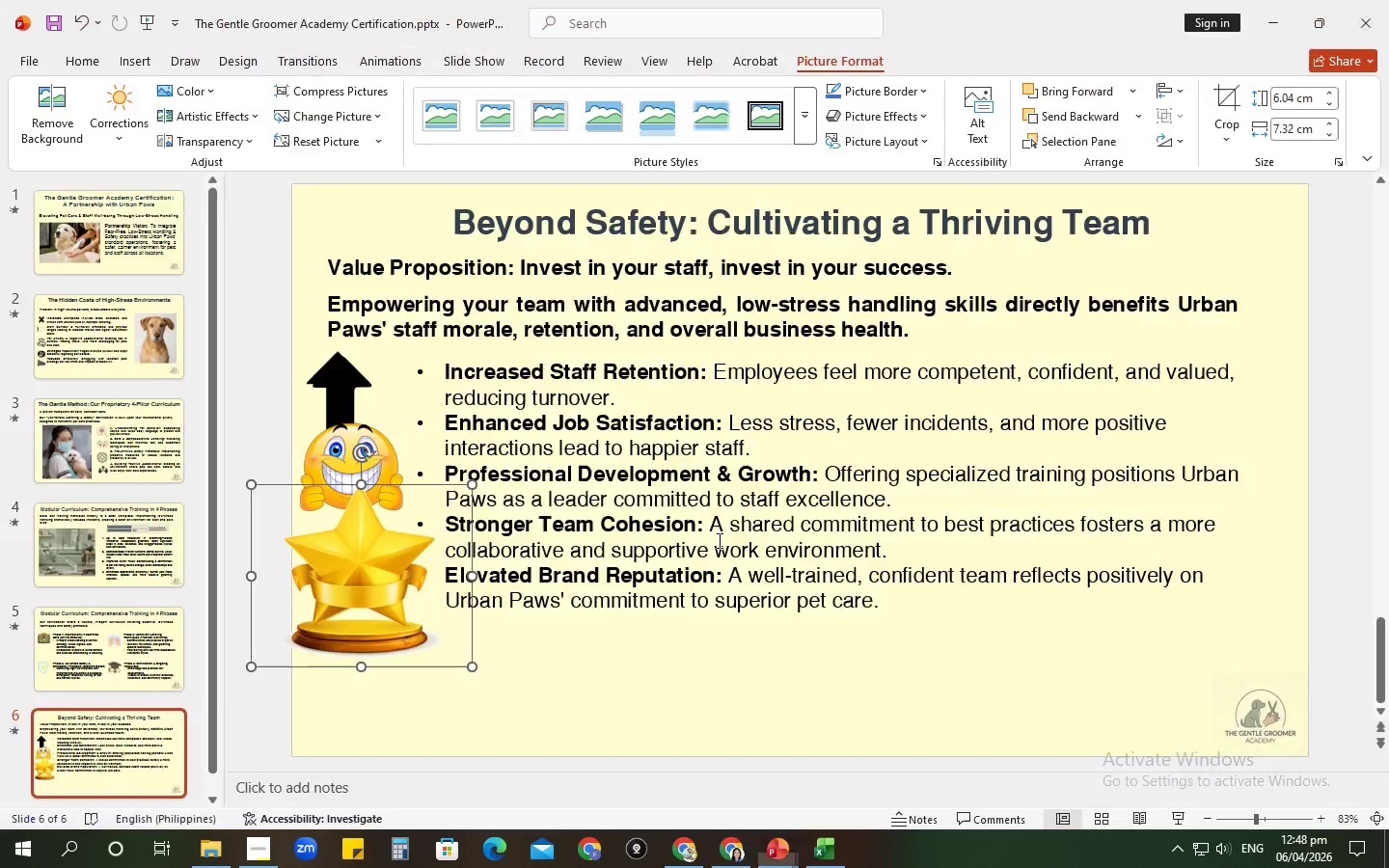 
key(Alt+Tab)
 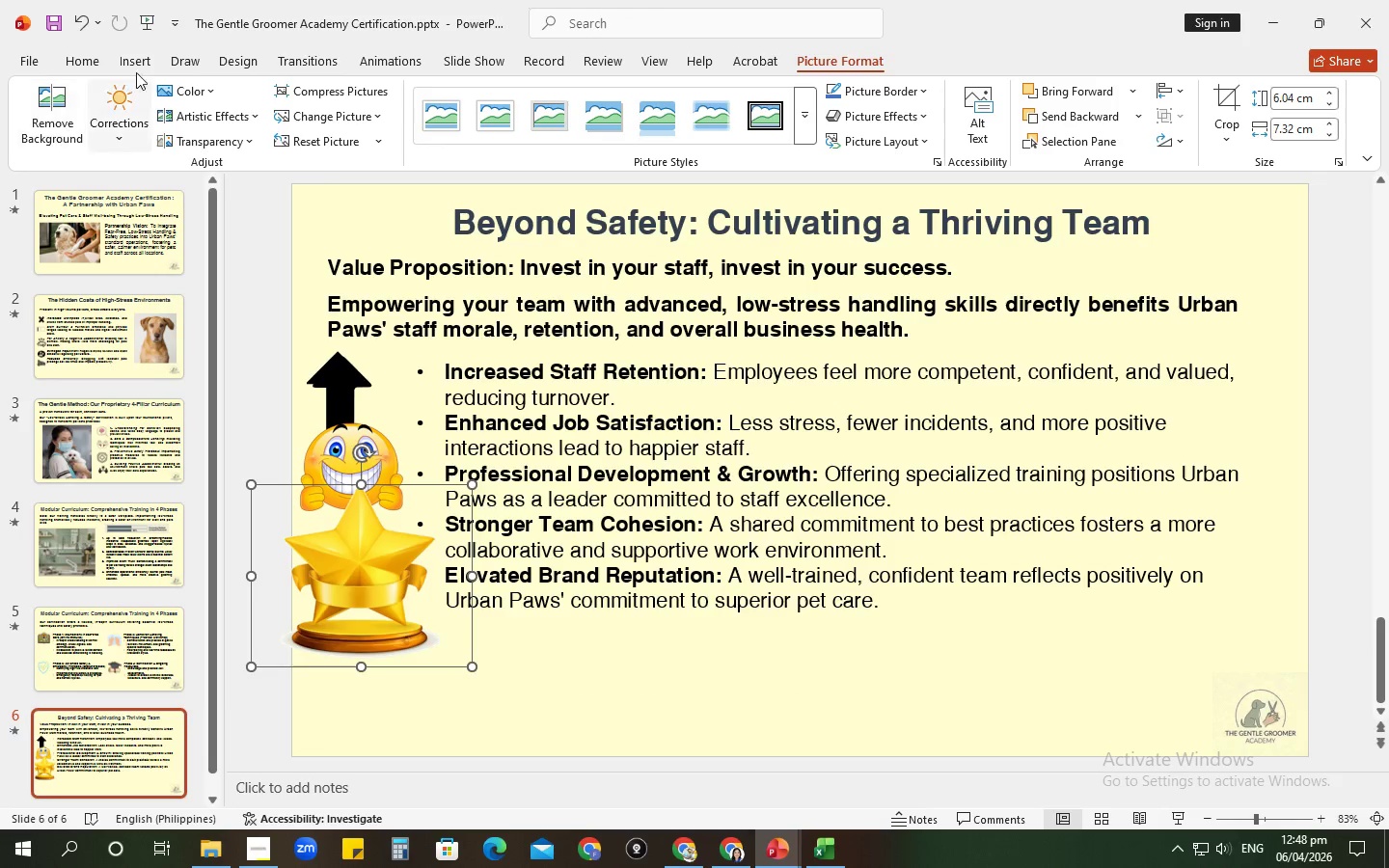 
left_click([124, 54])
 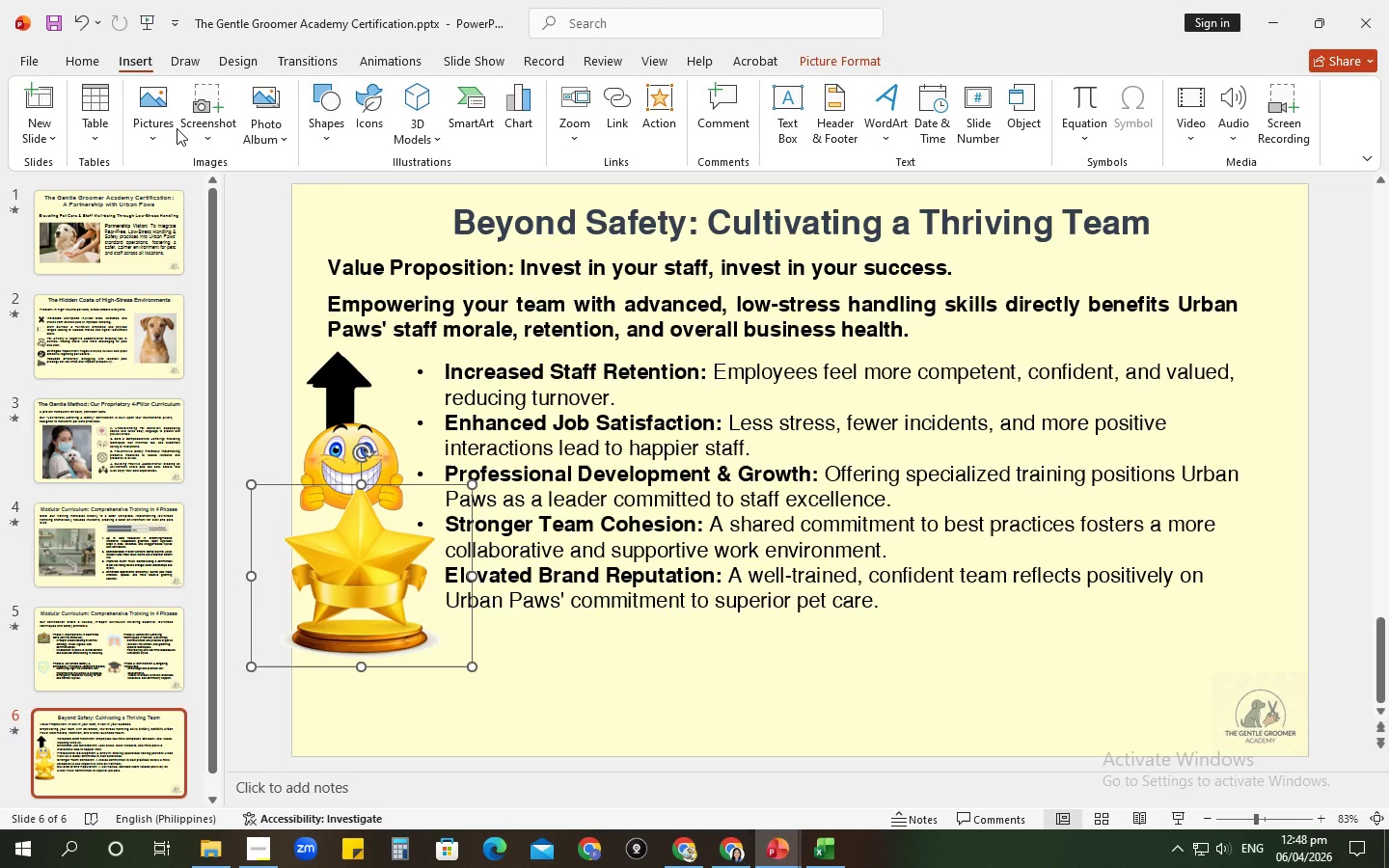 
left_click([156, 125])
 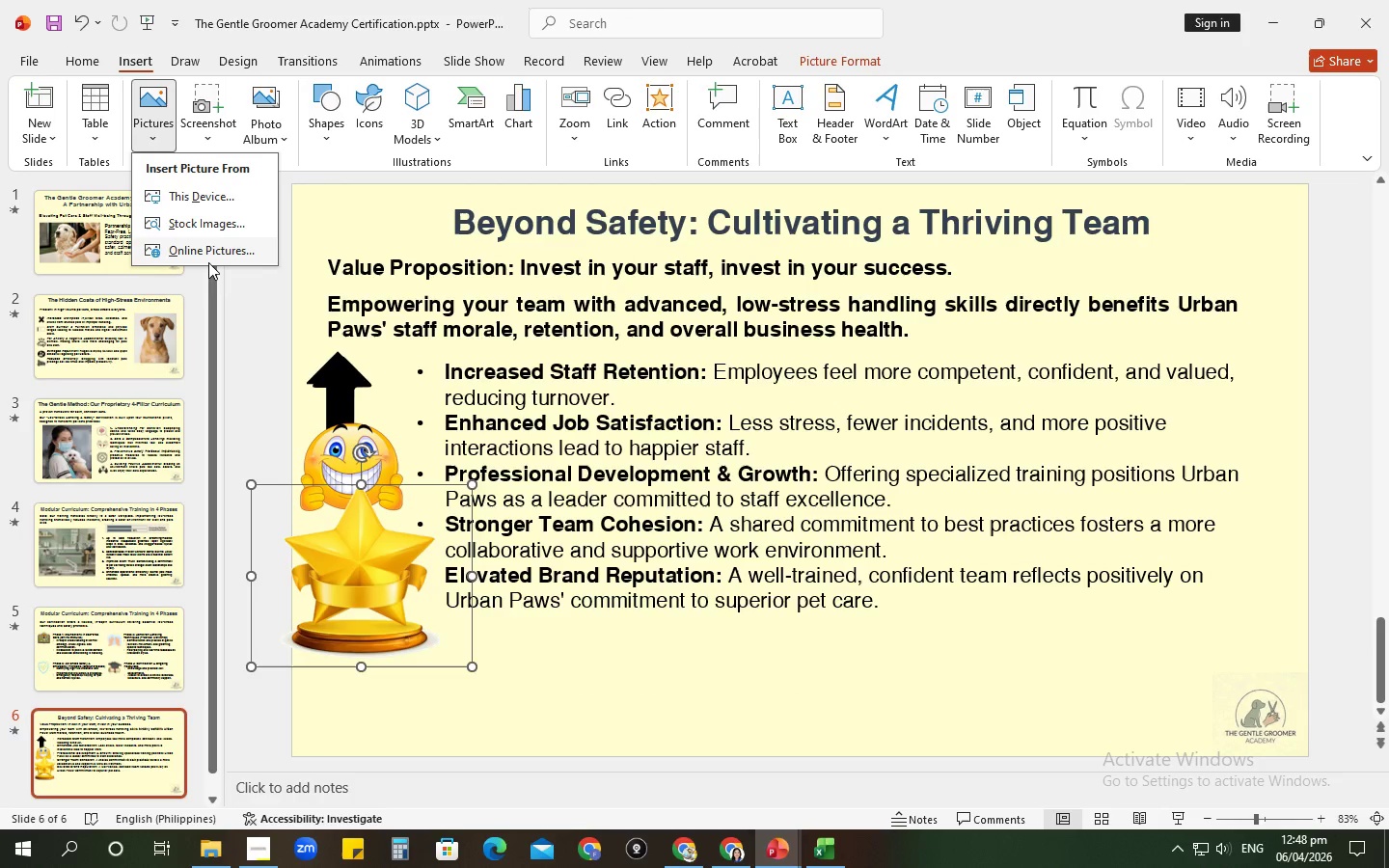 
left_click([208, 260])
 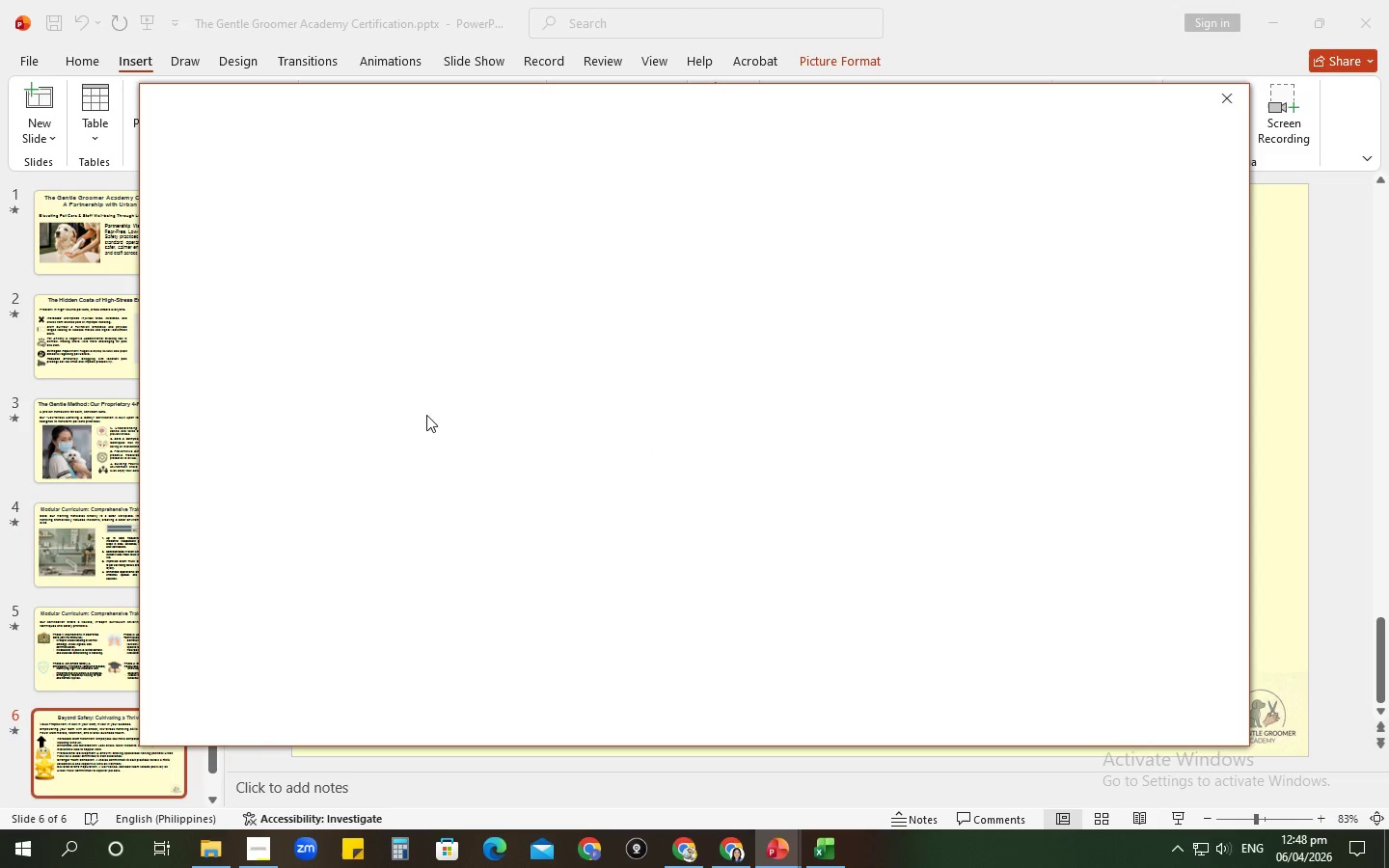 
mouse_move([454, 367])
 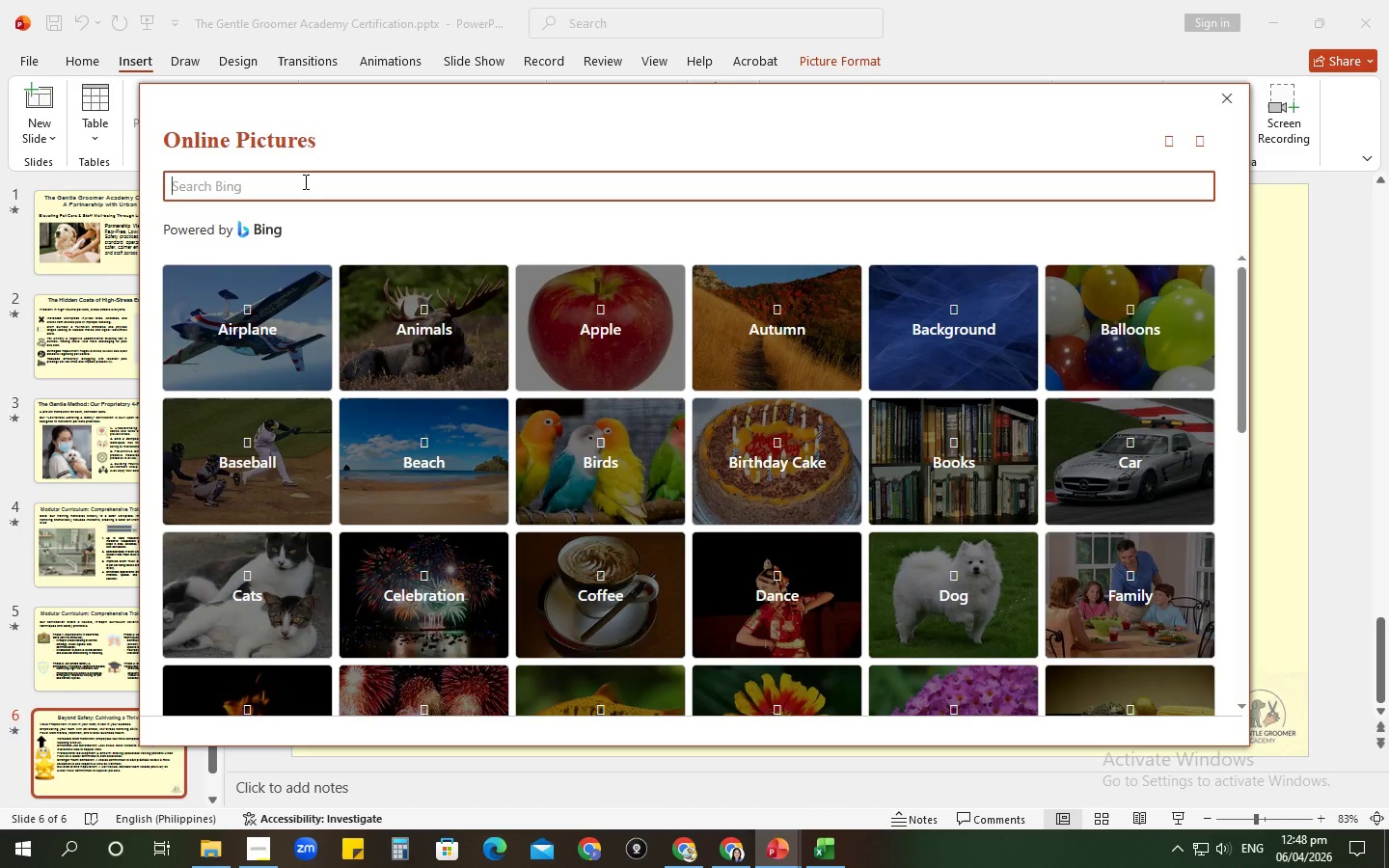 
type(Icon: Team/People)
 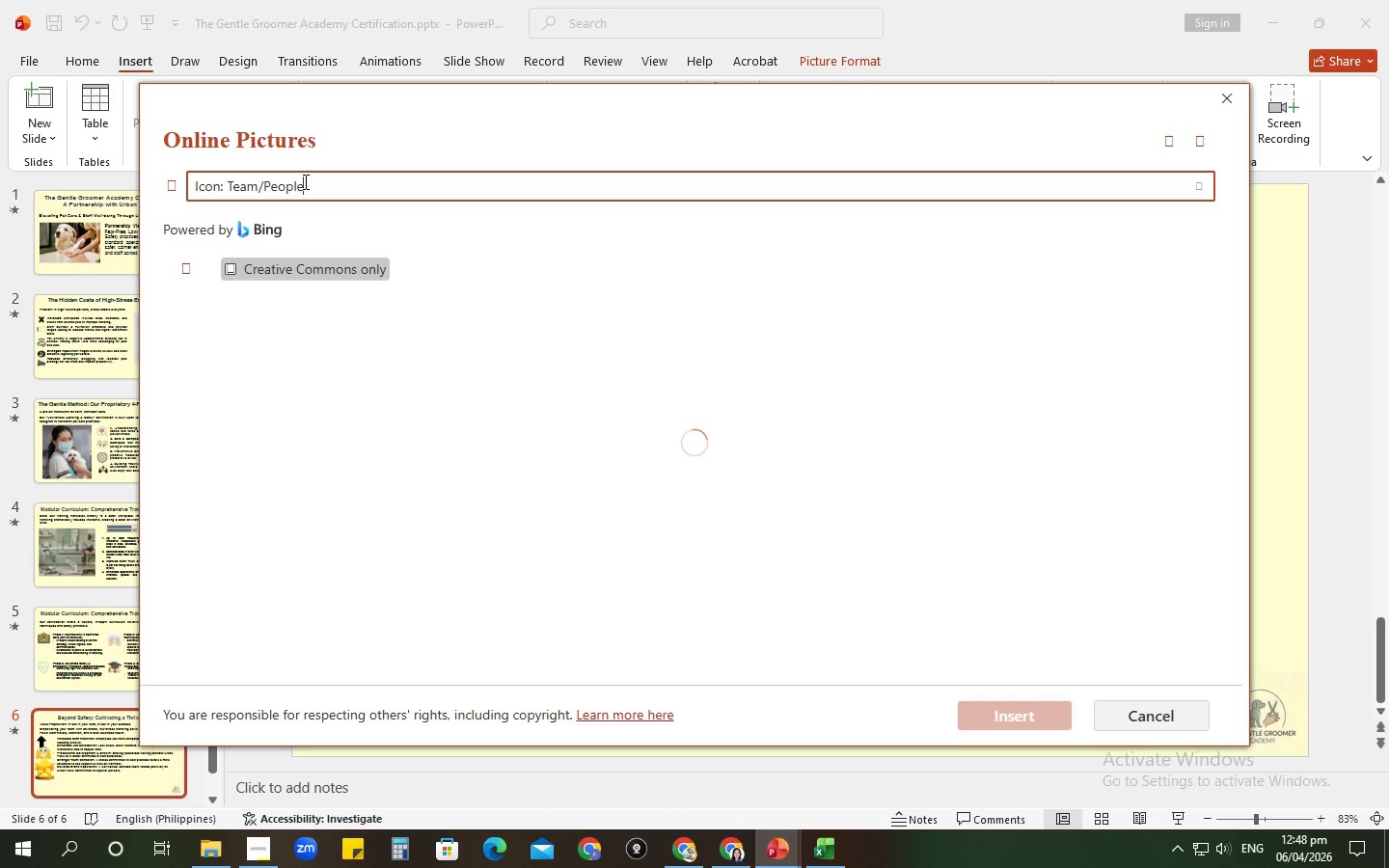 
 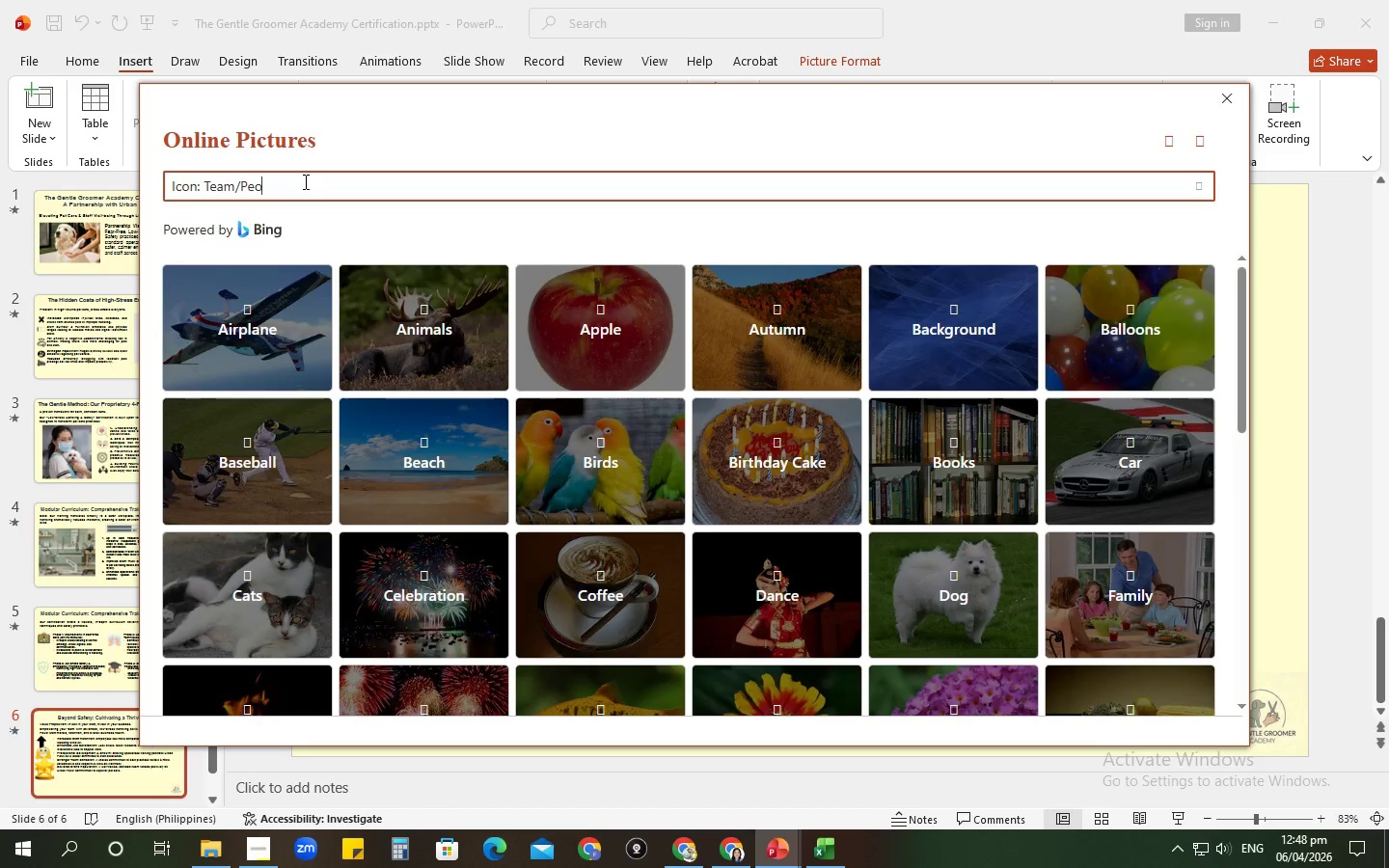 
key(Enter)
 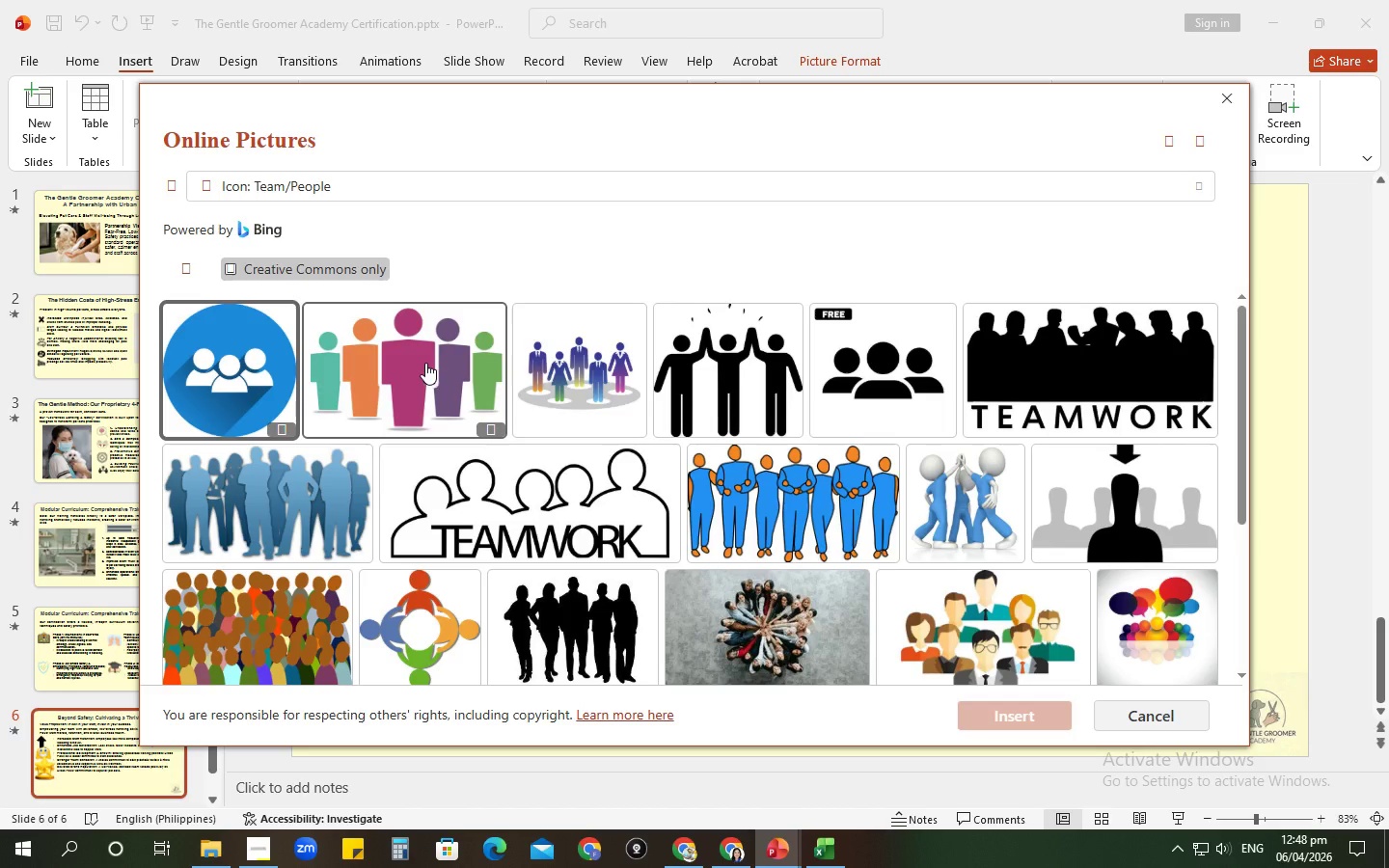 
wait(7.55)
 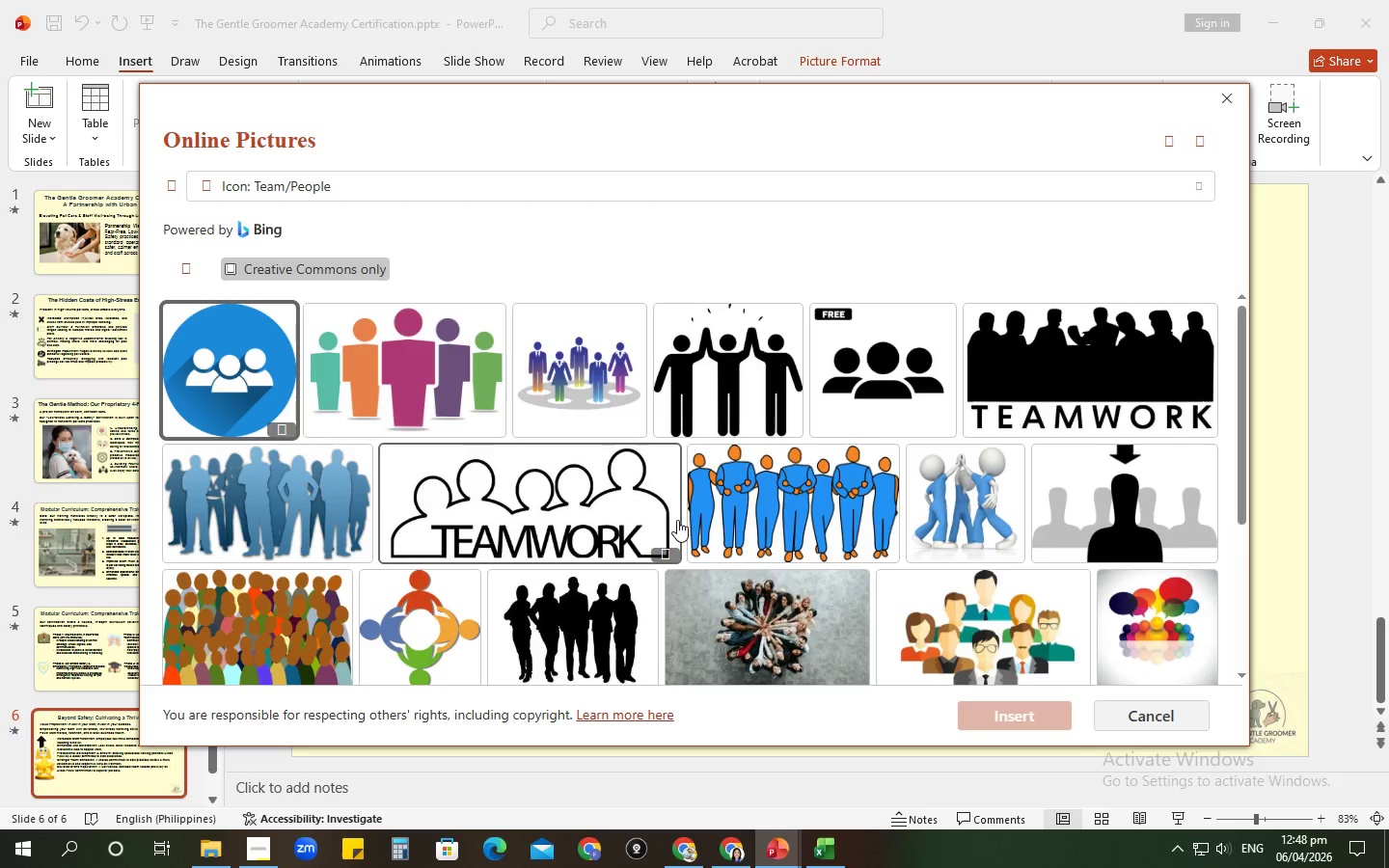 
left_click([597, 381])
 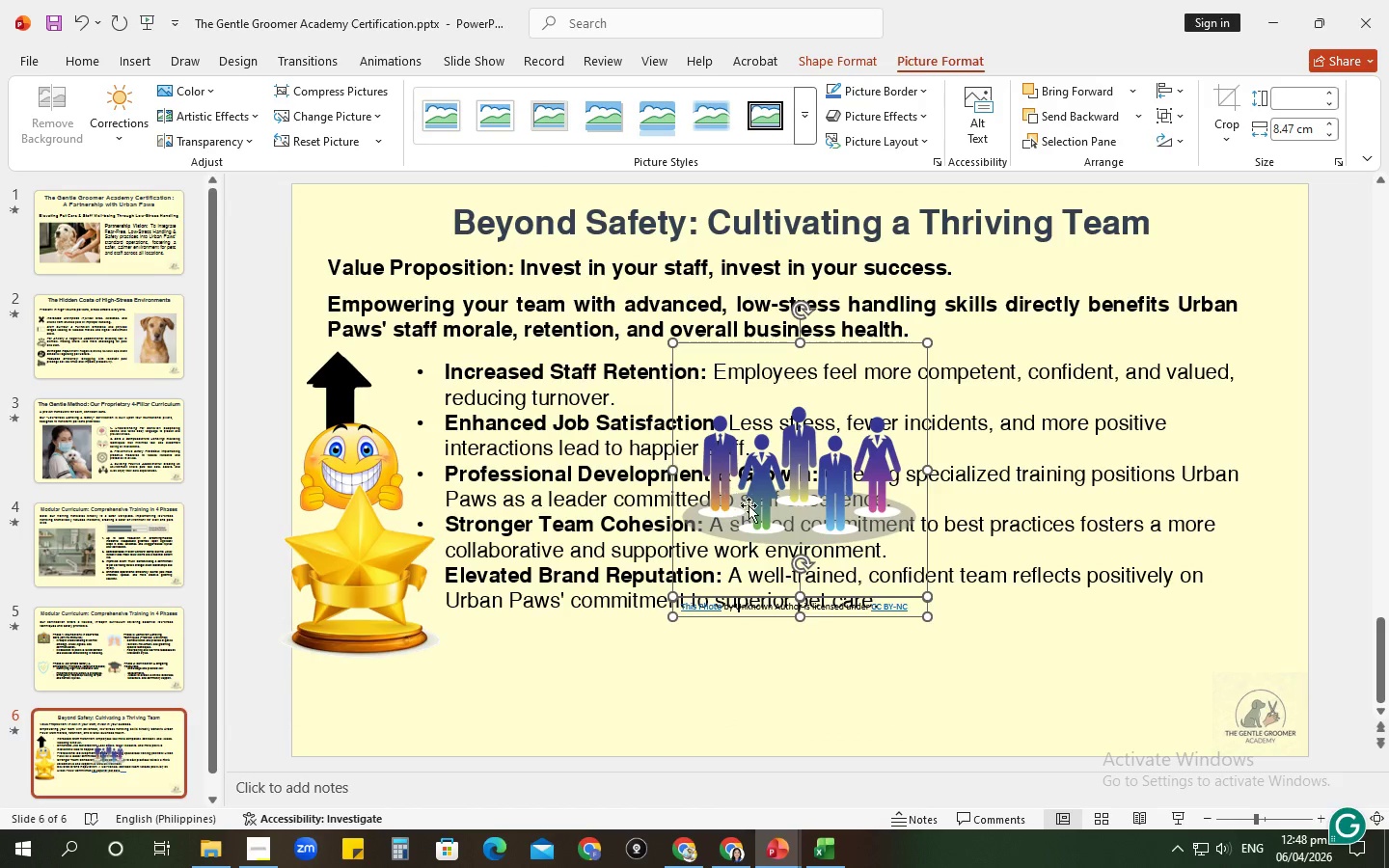 
wait(7.03)
 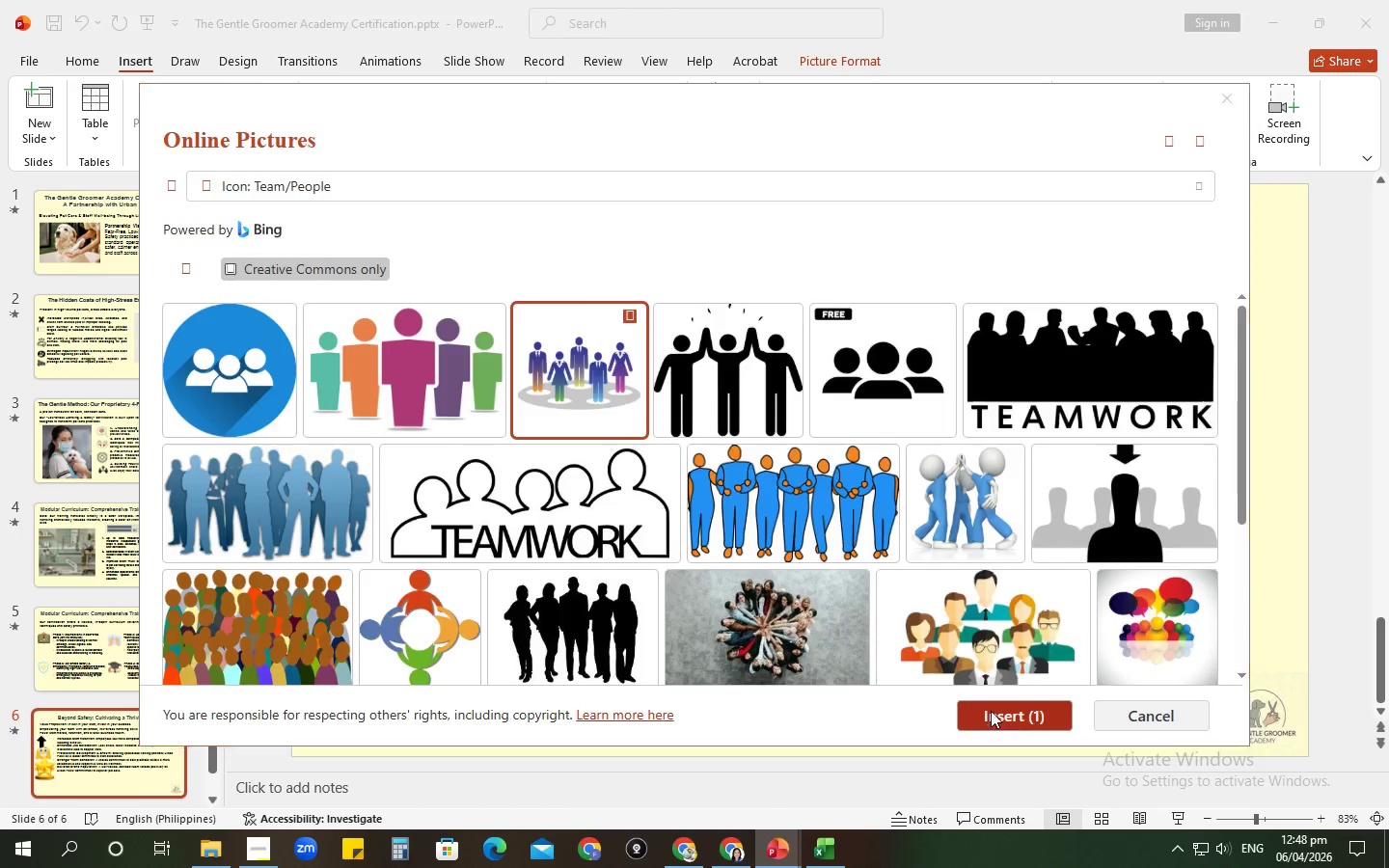 
left_click([813, 610])
 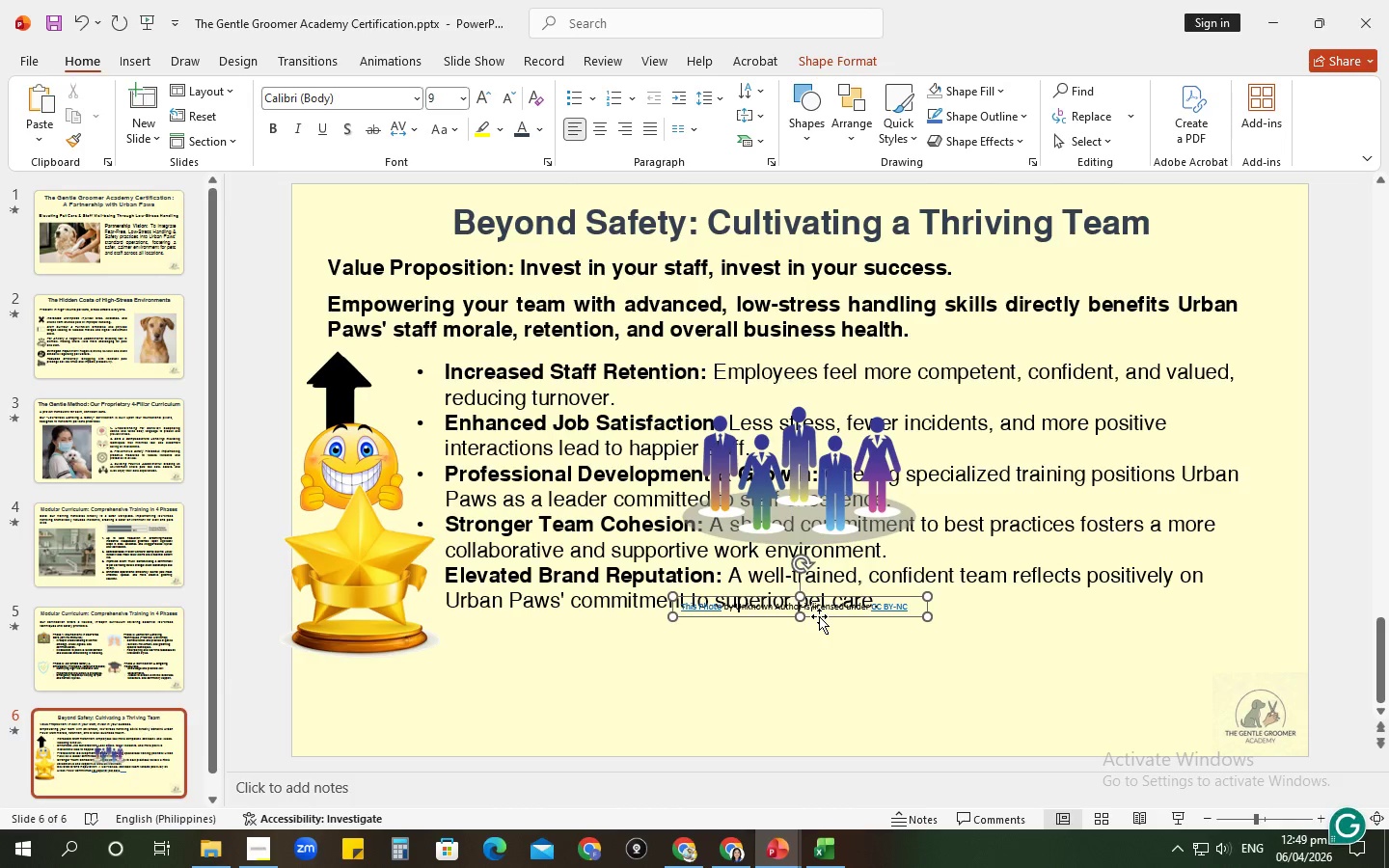 
left_click([819, 616])
 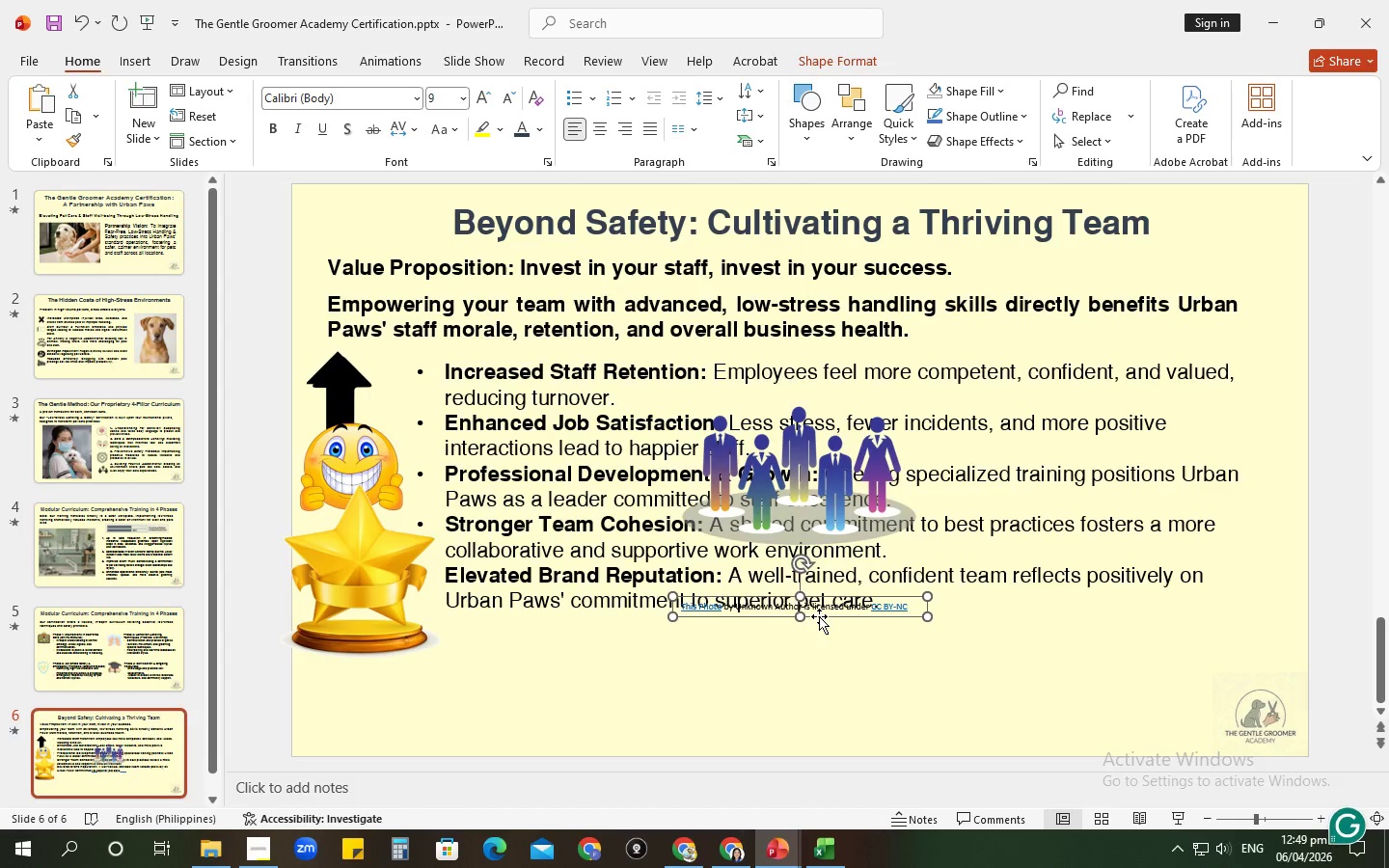 
key(Control+X)
 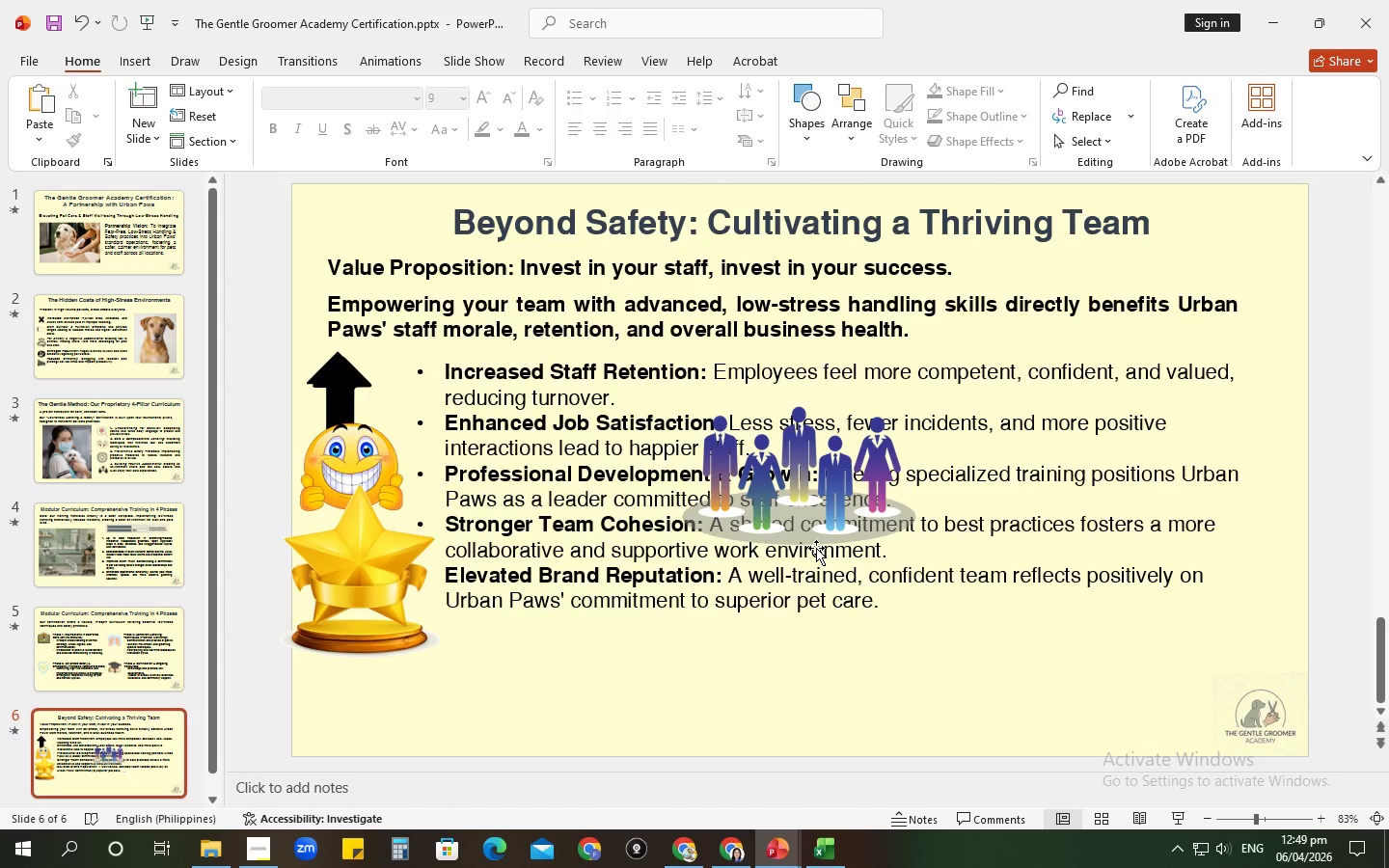 
left_click([816, 548])
 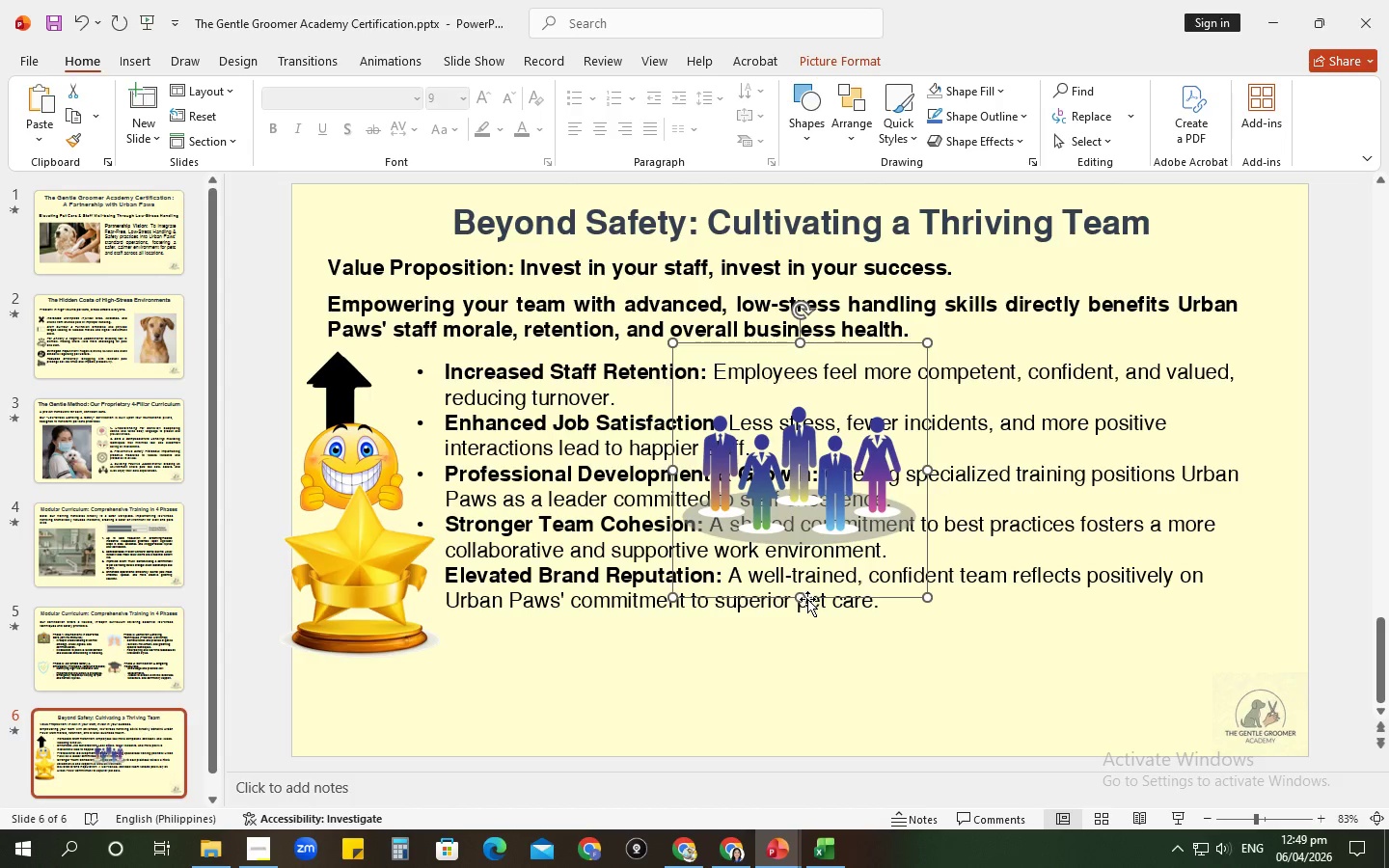 
left_click_drag(start_coordinate=[812, 595], to_coordinate=[437, 750])
 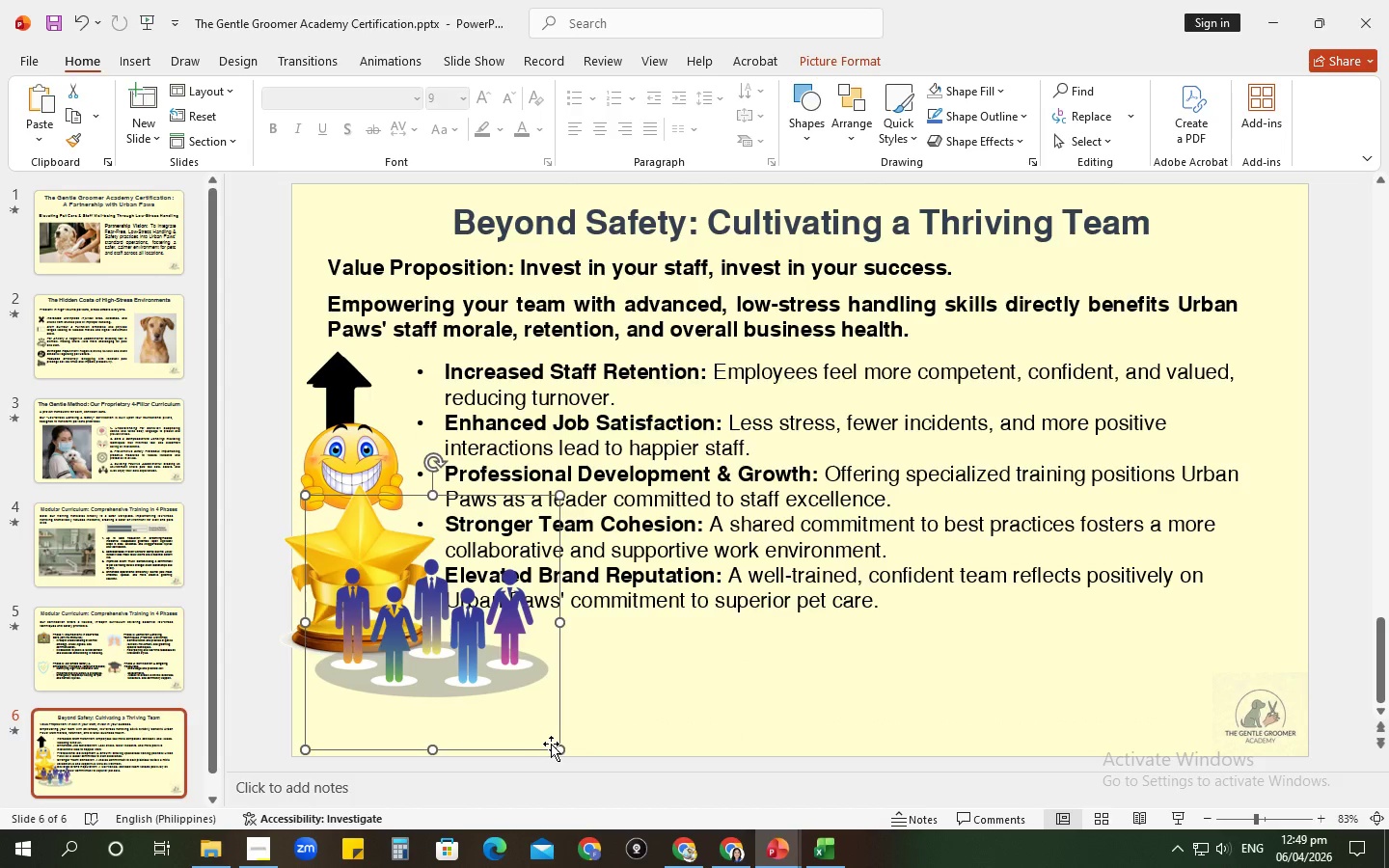 
left_click_drag(start_coordinate=[558, 746], to_coordinate=[401, 640])
 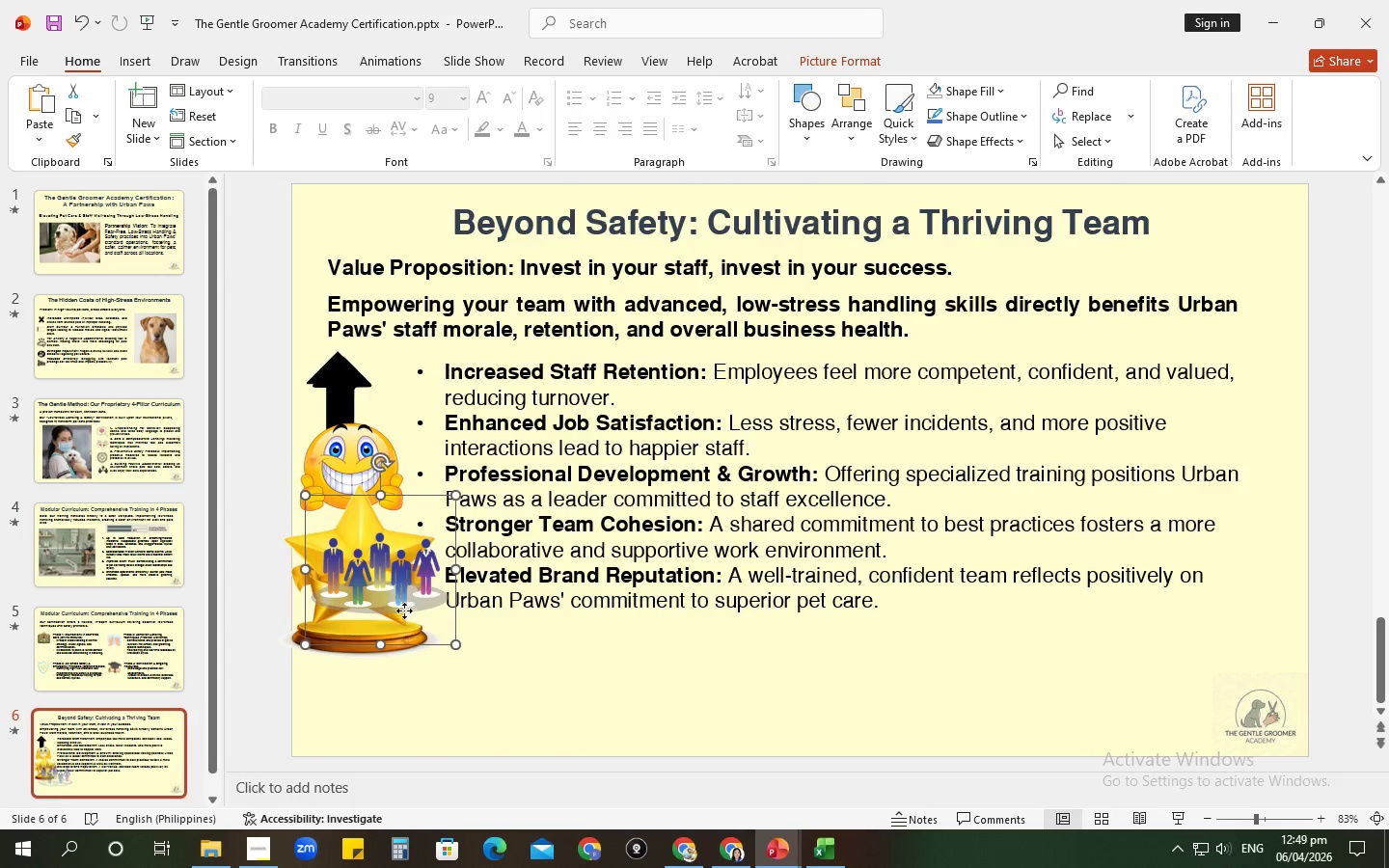 
left_click_drag(start_coordinate=[404, 596], to_coordinate=[381, 698])
 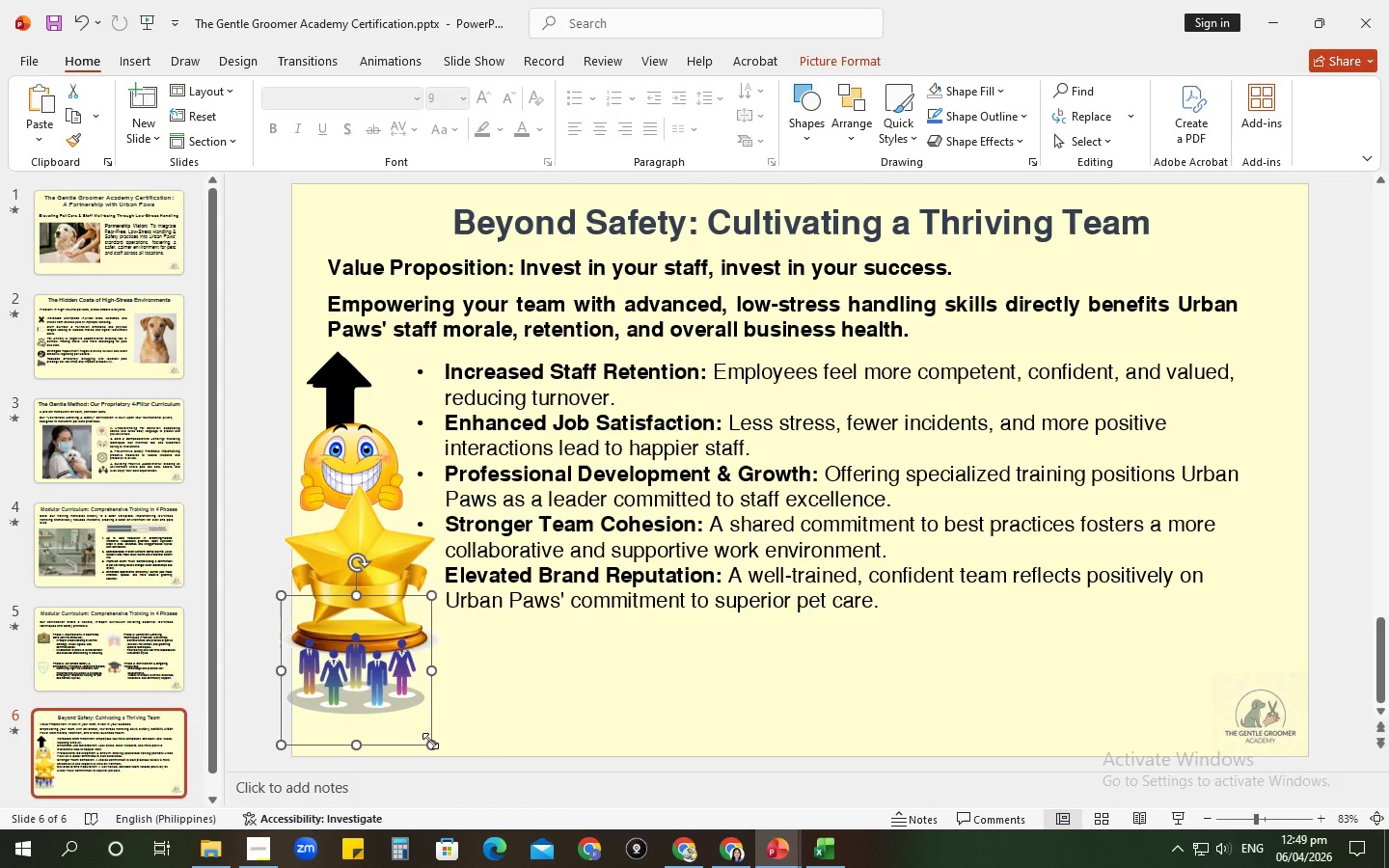 
left_click_drag(start_coordinate=[426, 742], to_coordinate=[395, 690])
 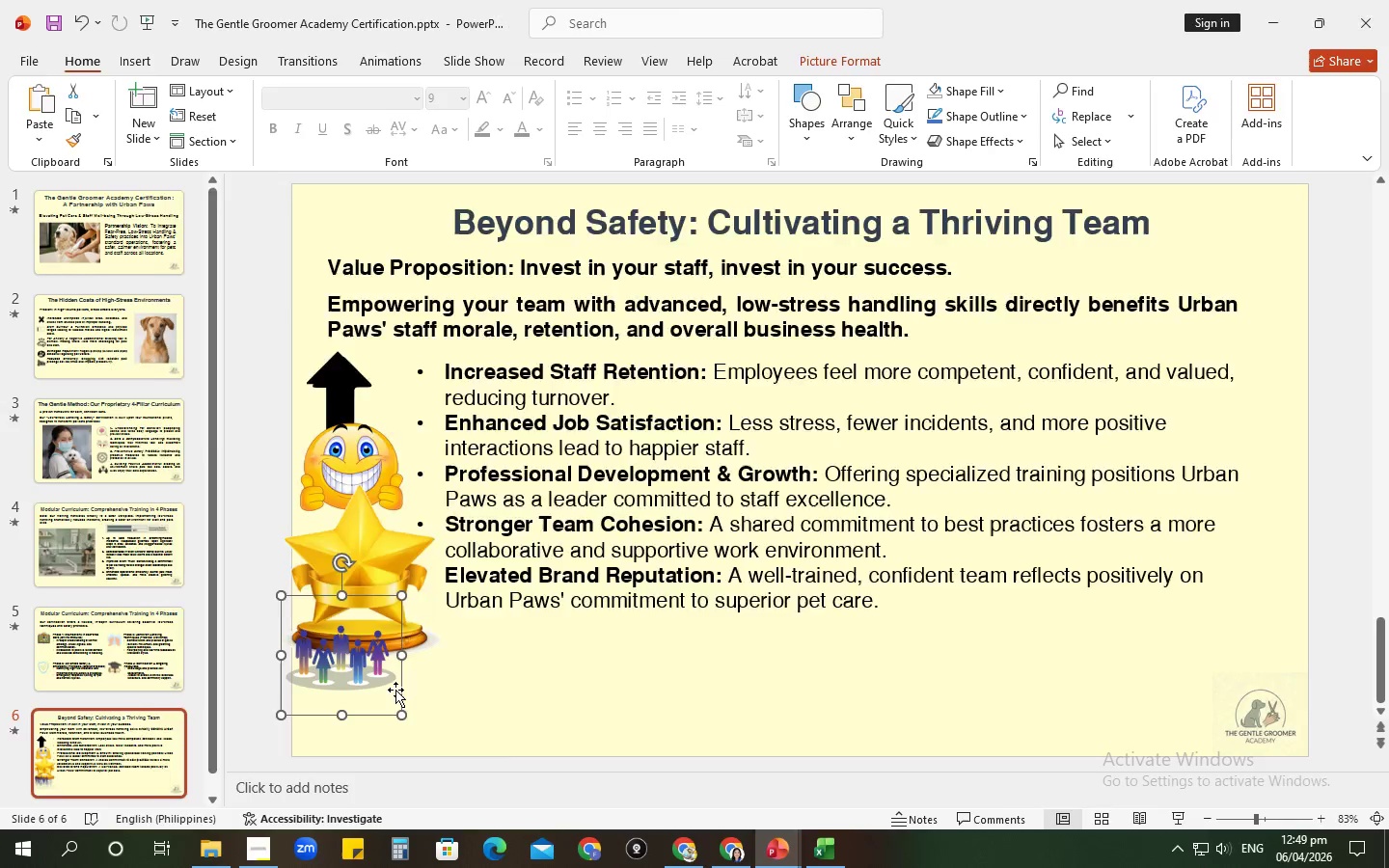 
key(Alt+AltLeft)
 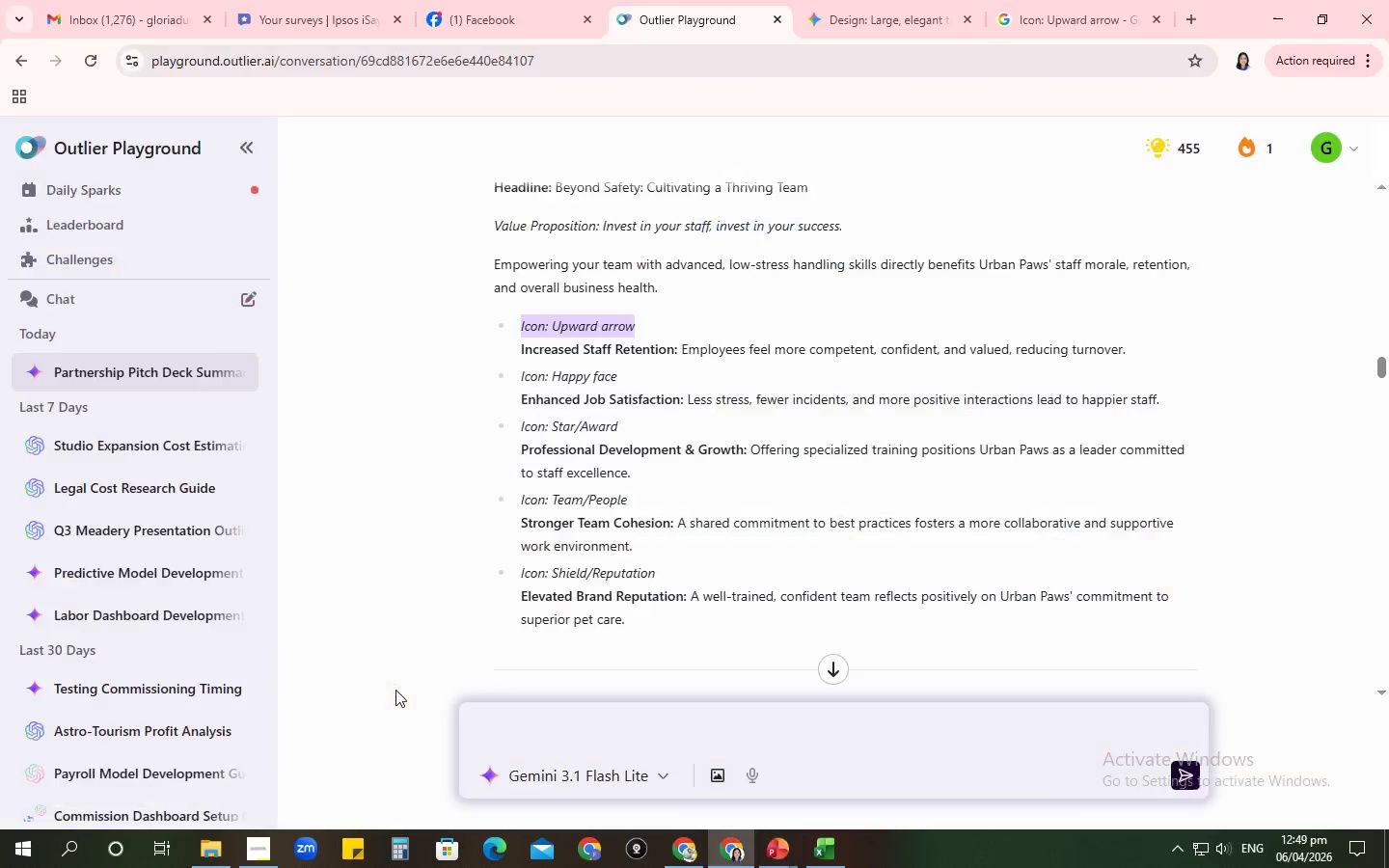 
key(Alt+Tab)
 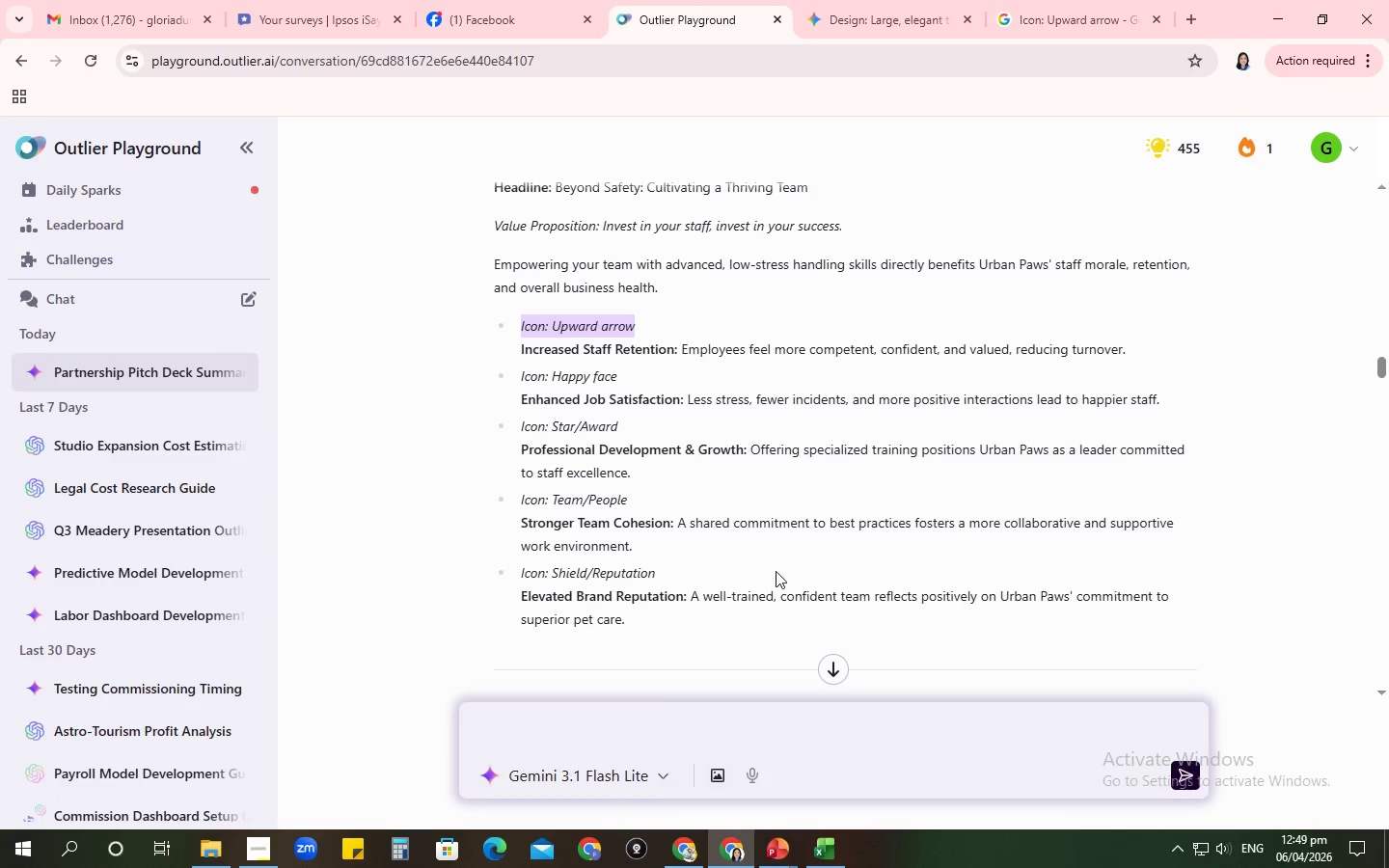 
key(Alt+AltLeft)
 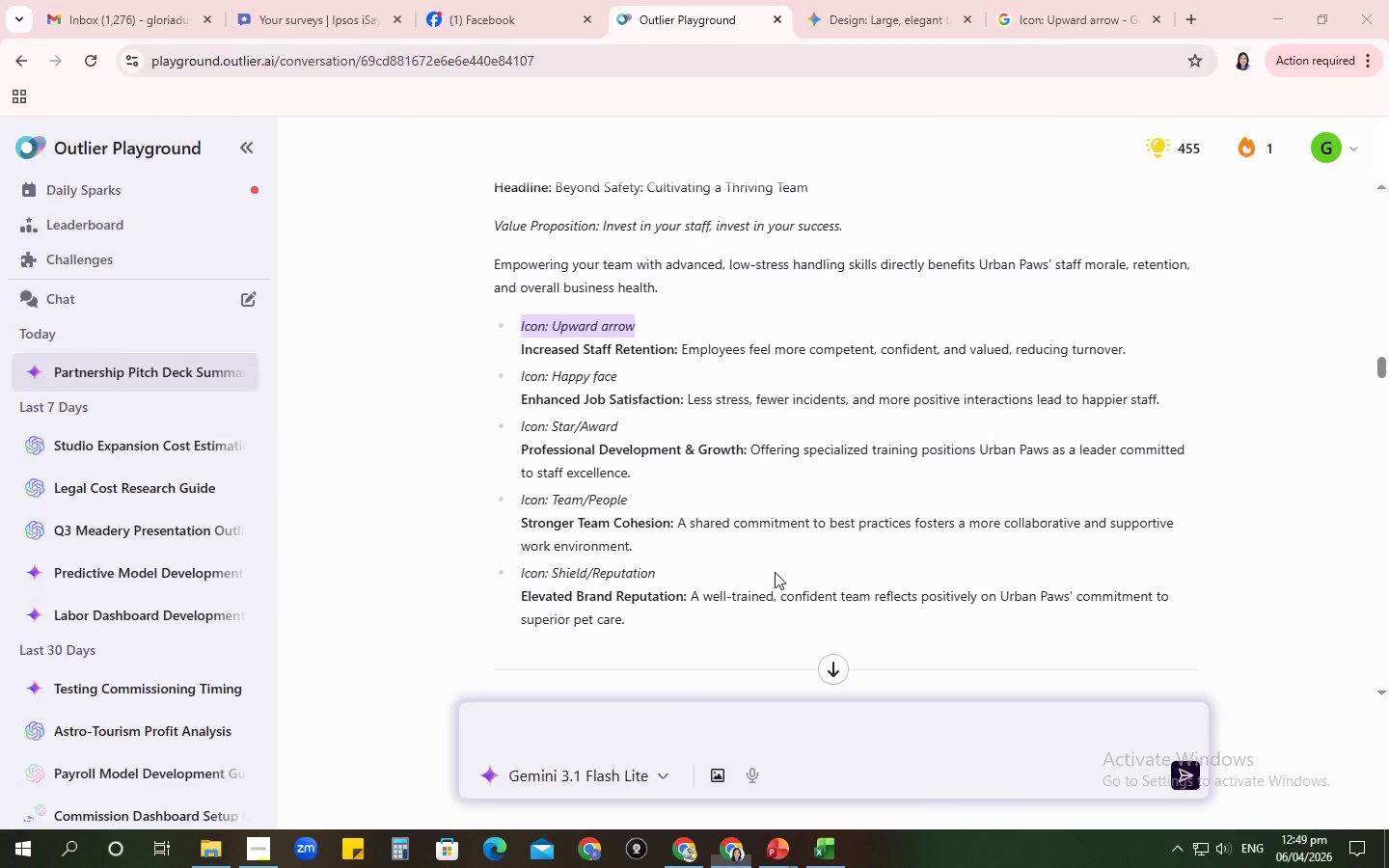 
key(Alt+Tab)
 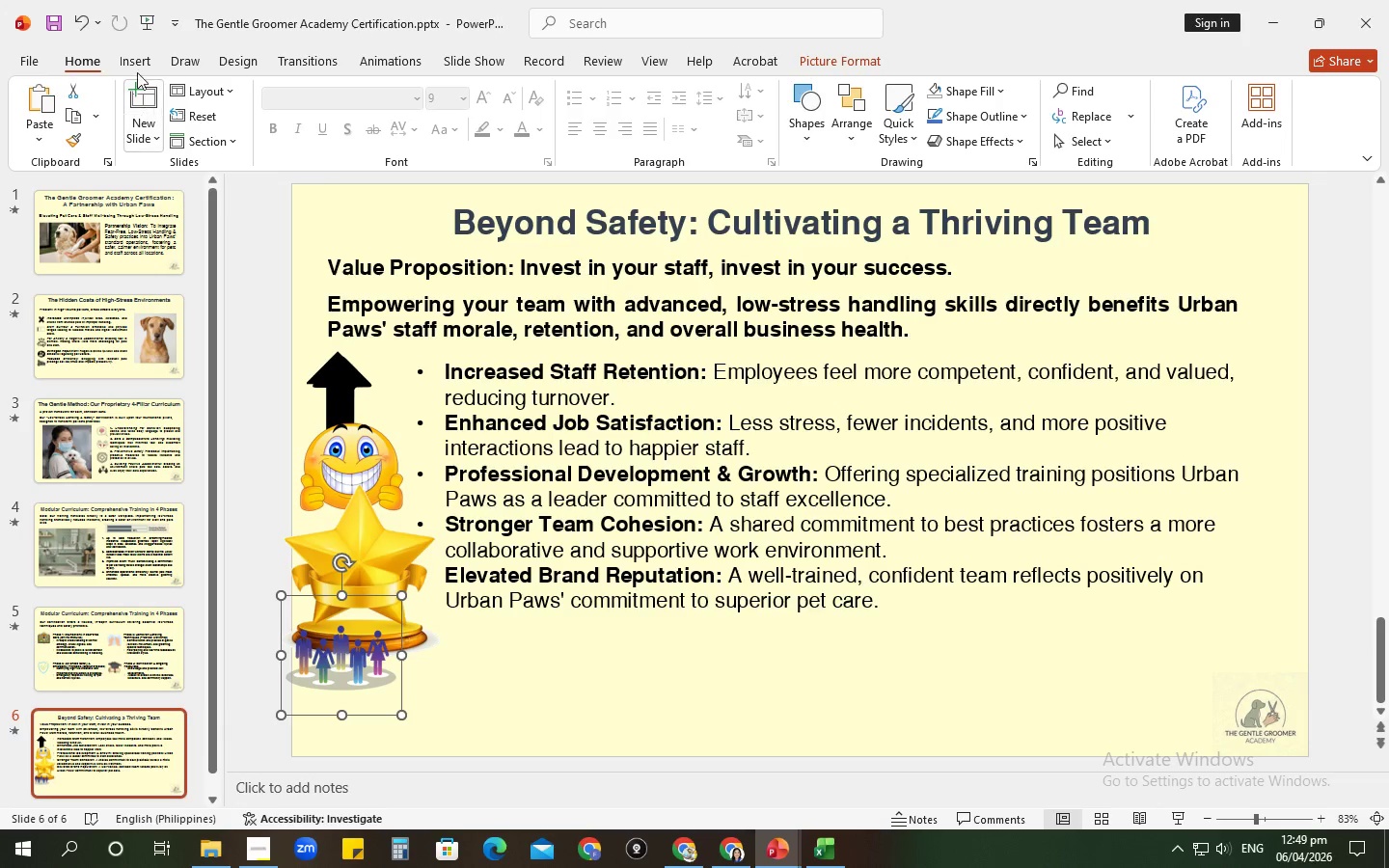 
left_click([140, 68])
 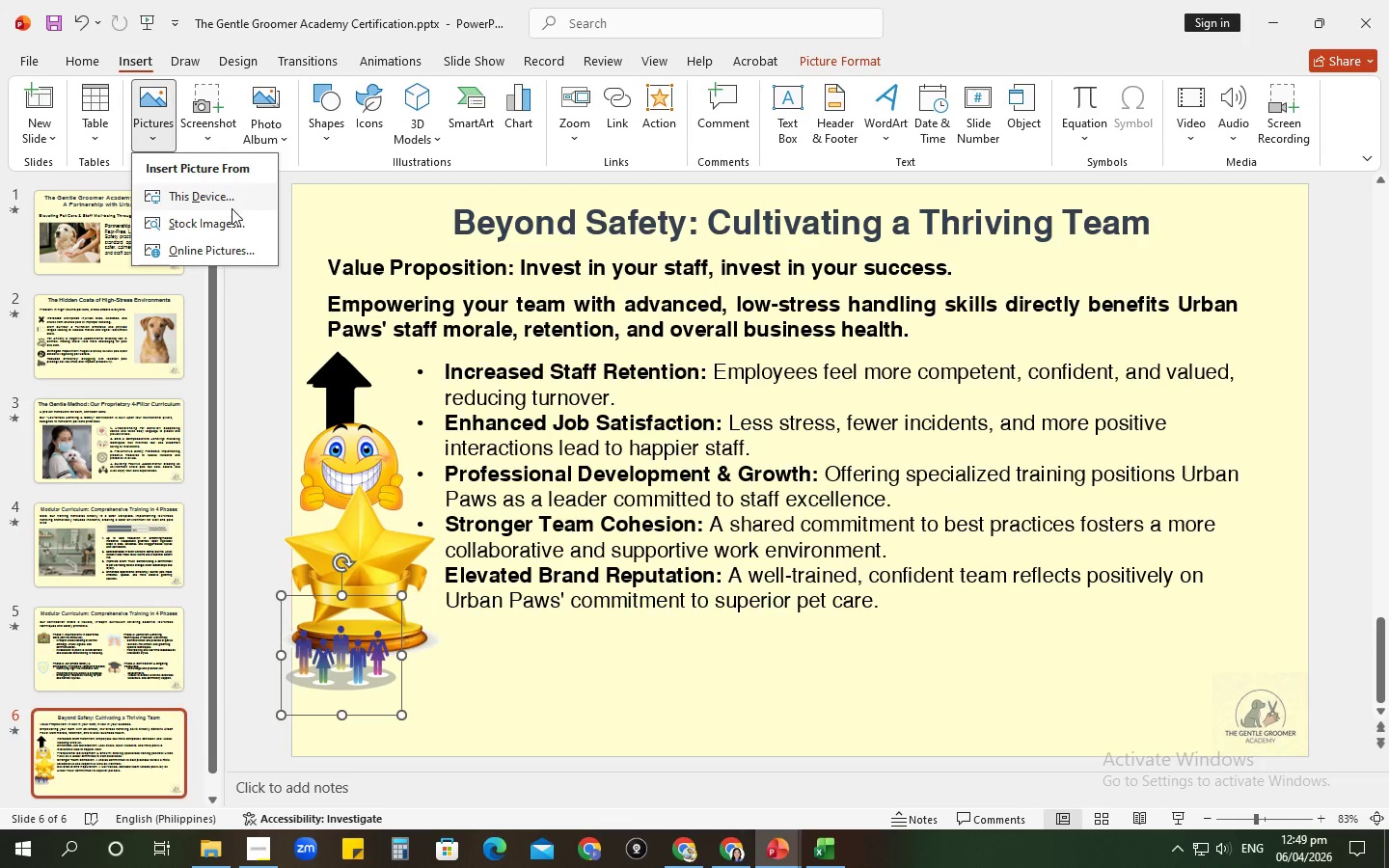 
left_click([221, 249])
 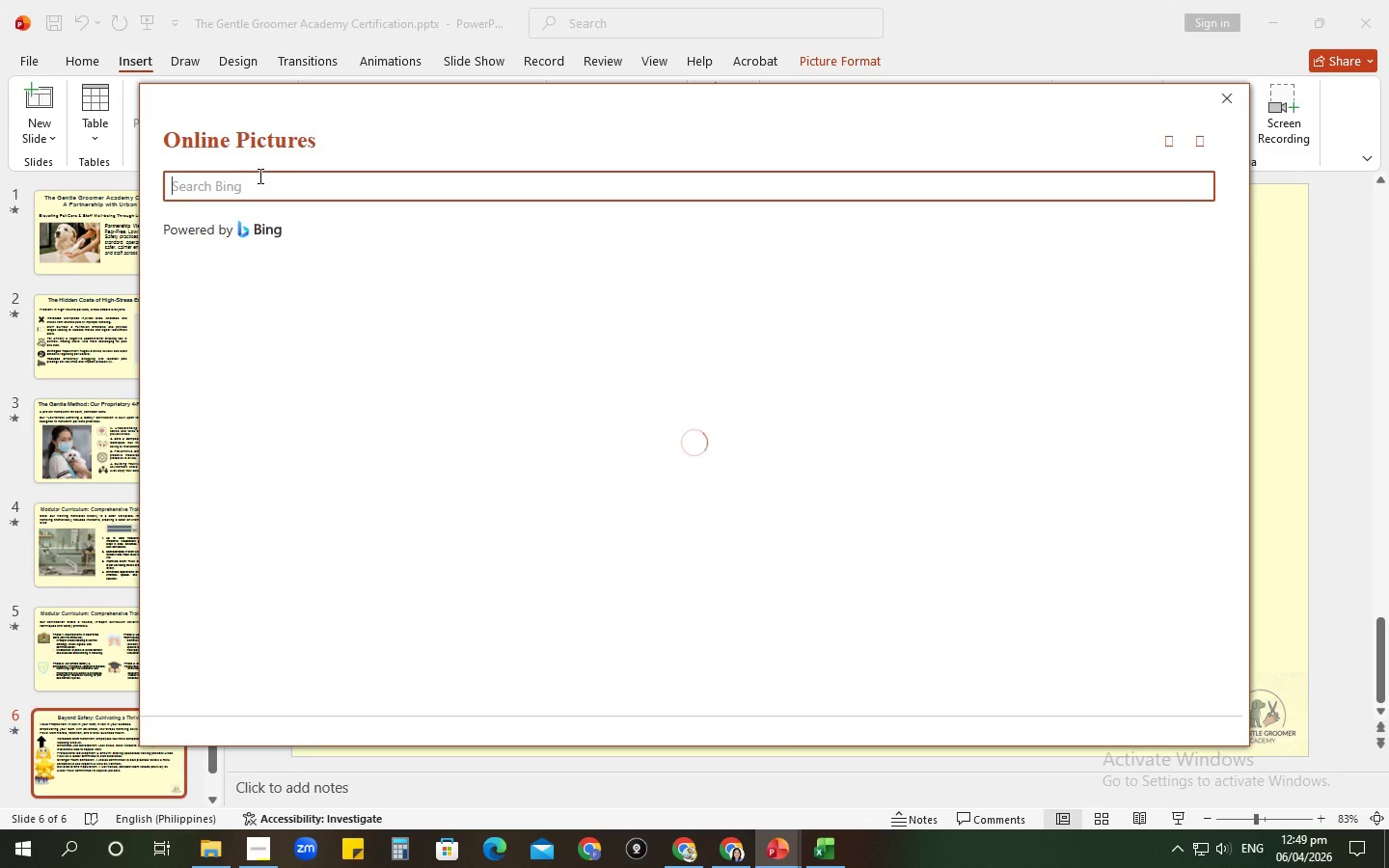 
type(Icon: Shield/Reputation)
 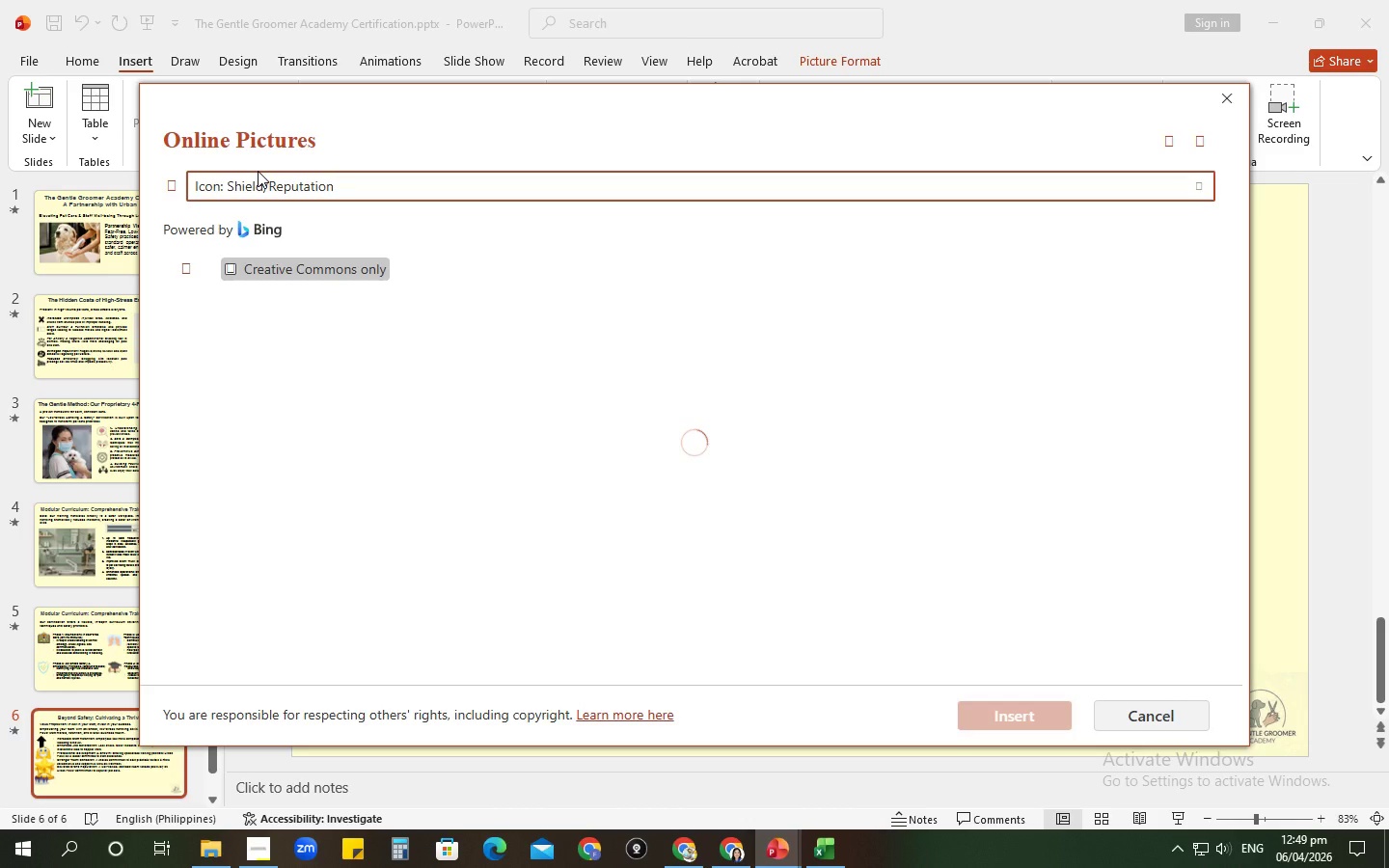 
 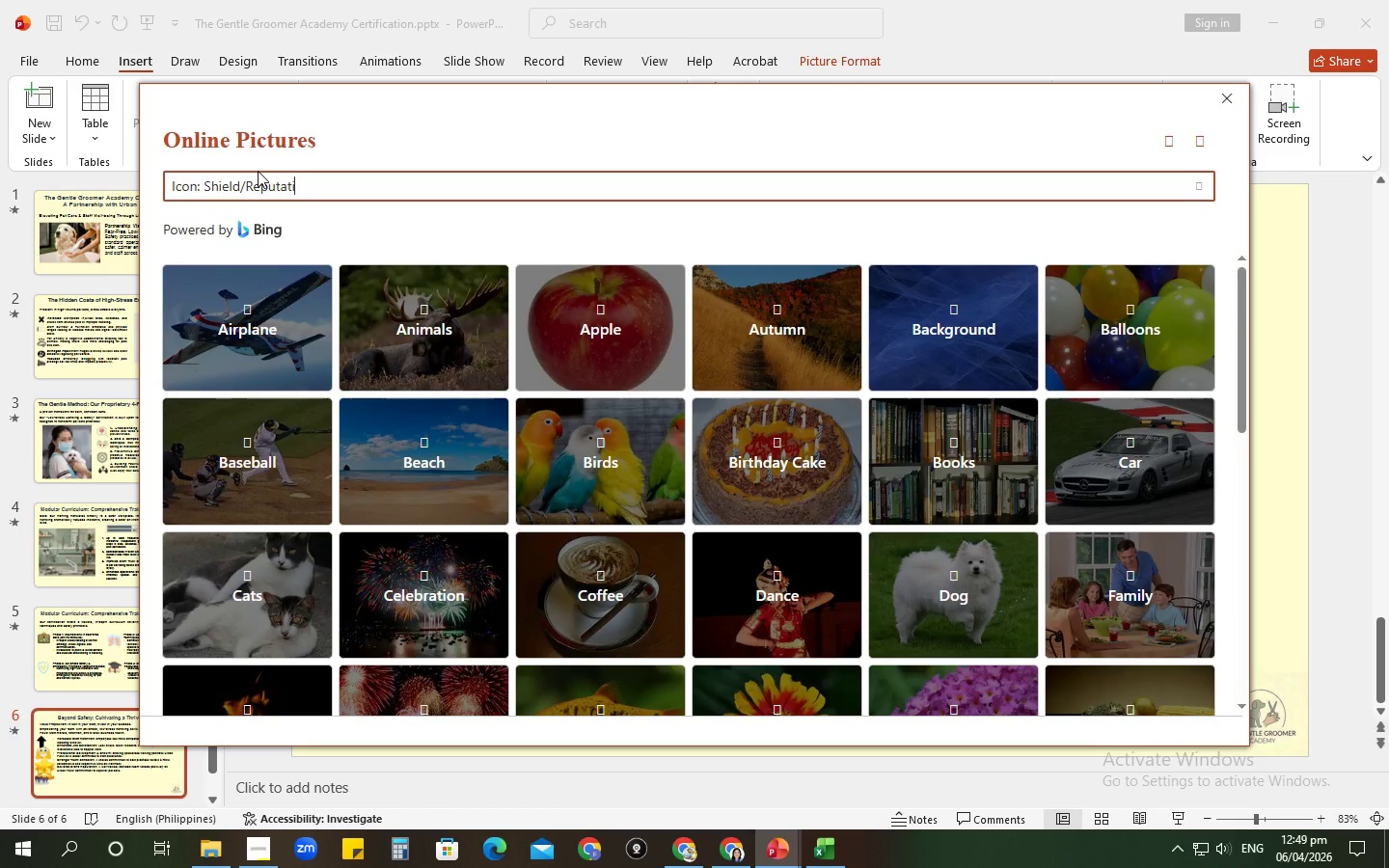 
key(Enter)
 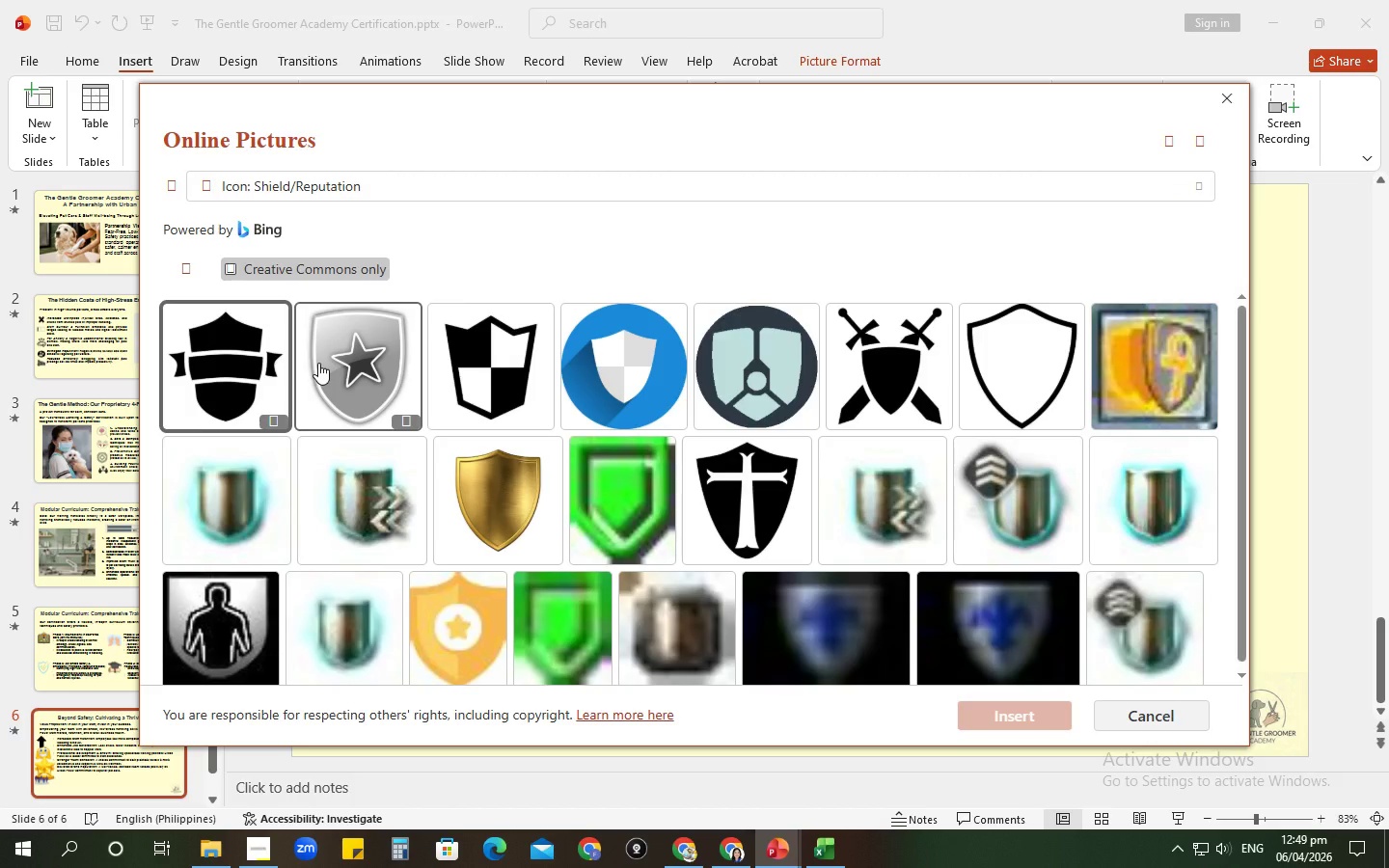 
wait(6.78)
 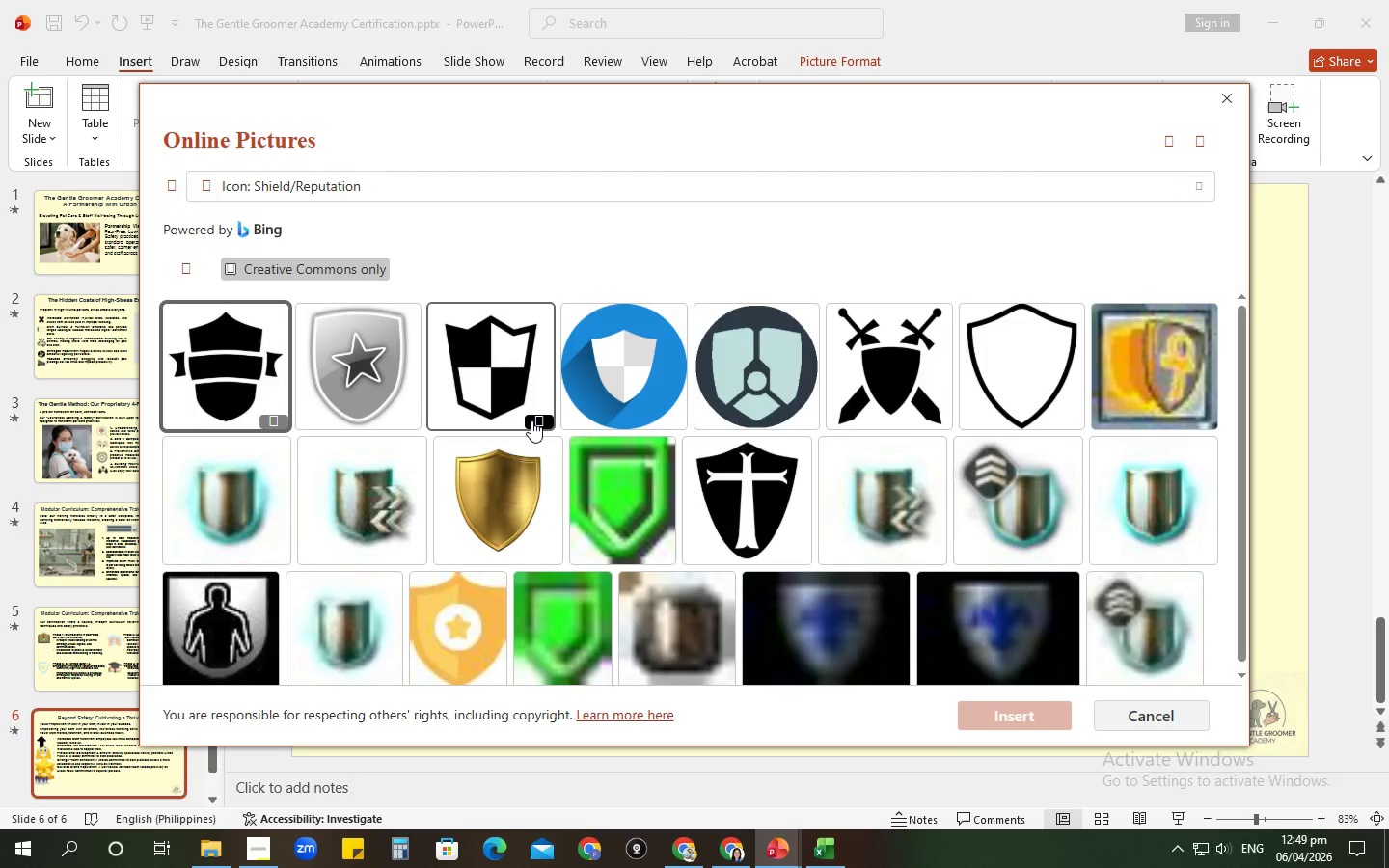 
left_click_drag(start_coordinate=[318, 363], to_coordinate=[316, 367])
 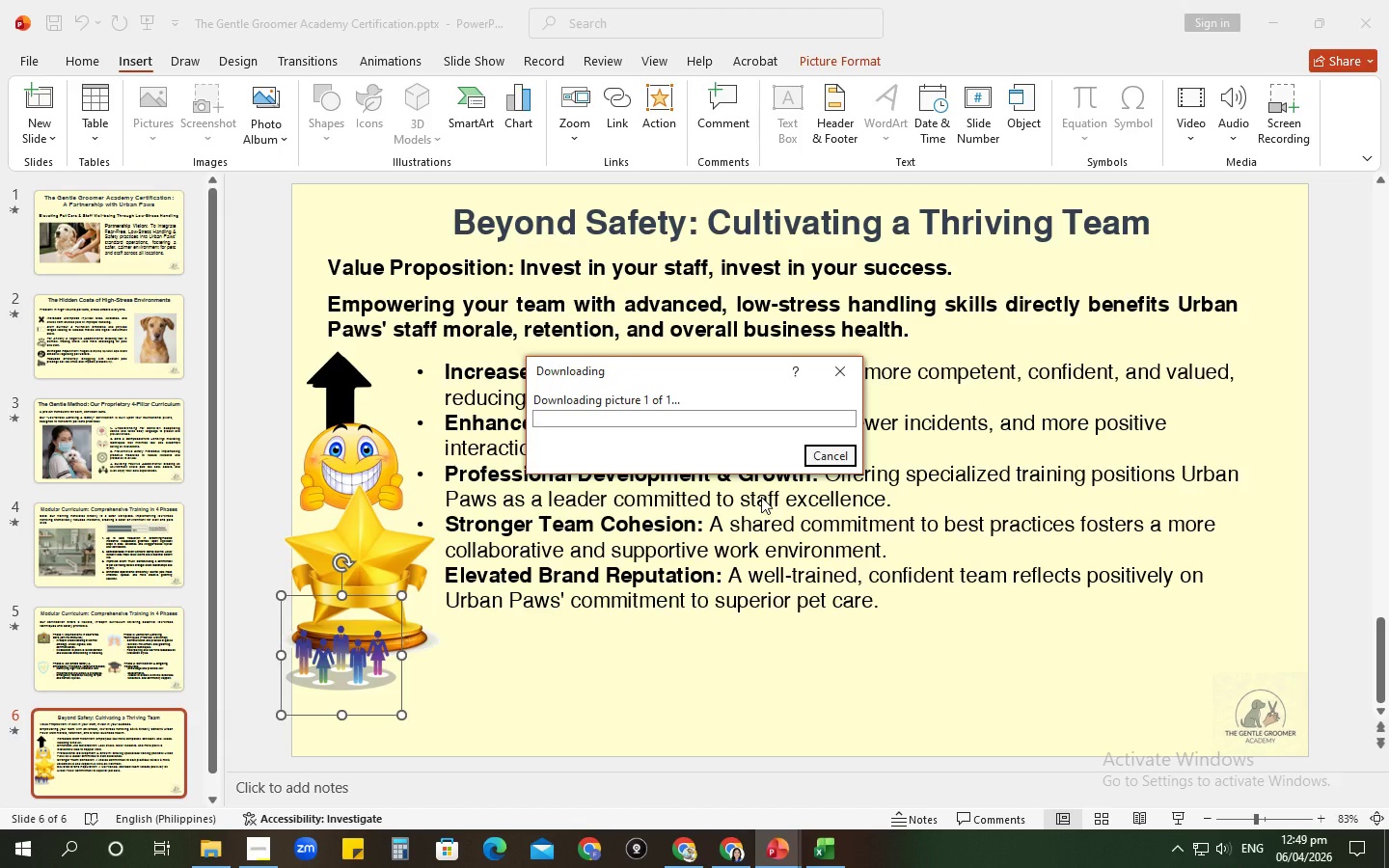 
wait(9.59)
 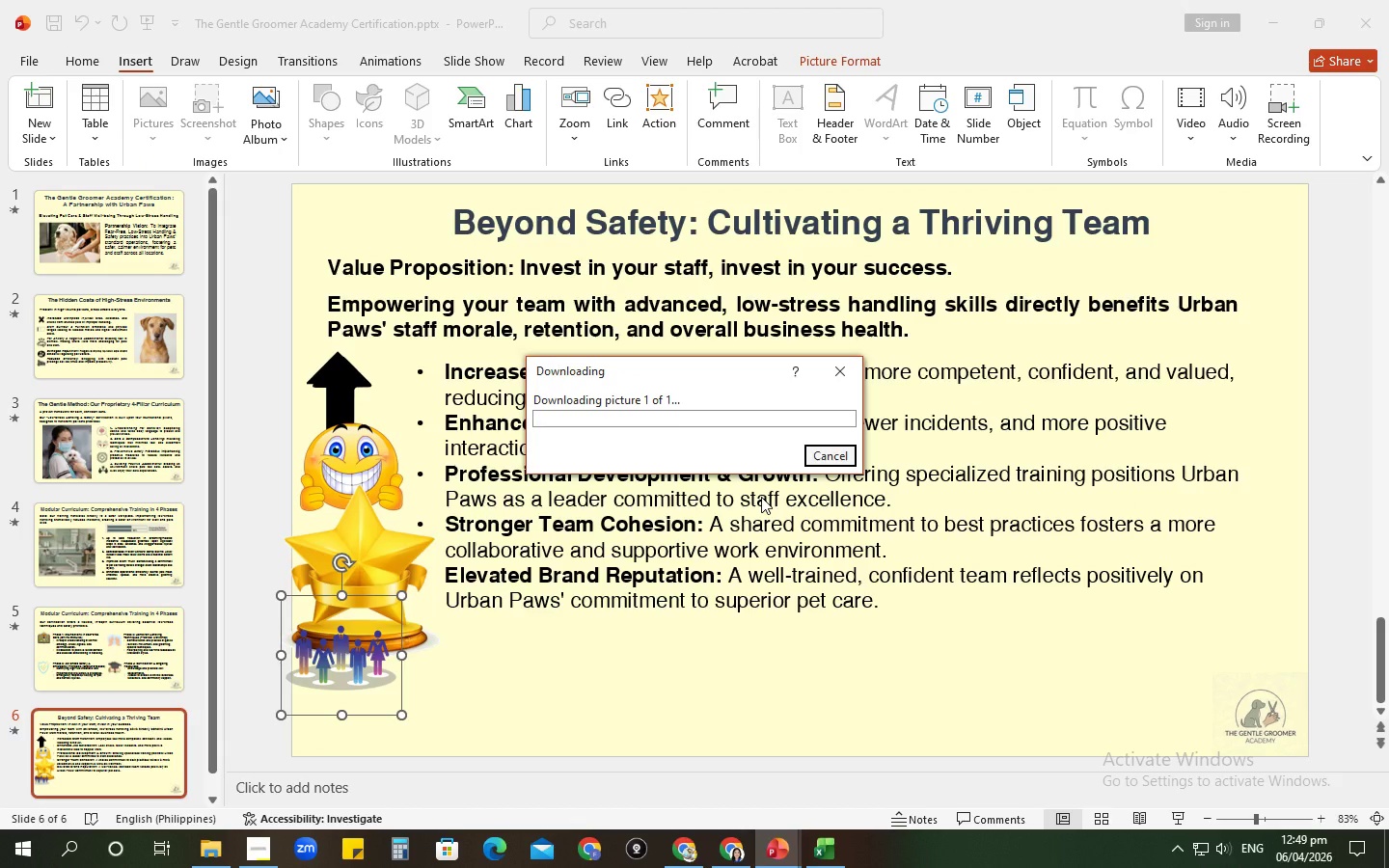 
left_click([549, 579])
 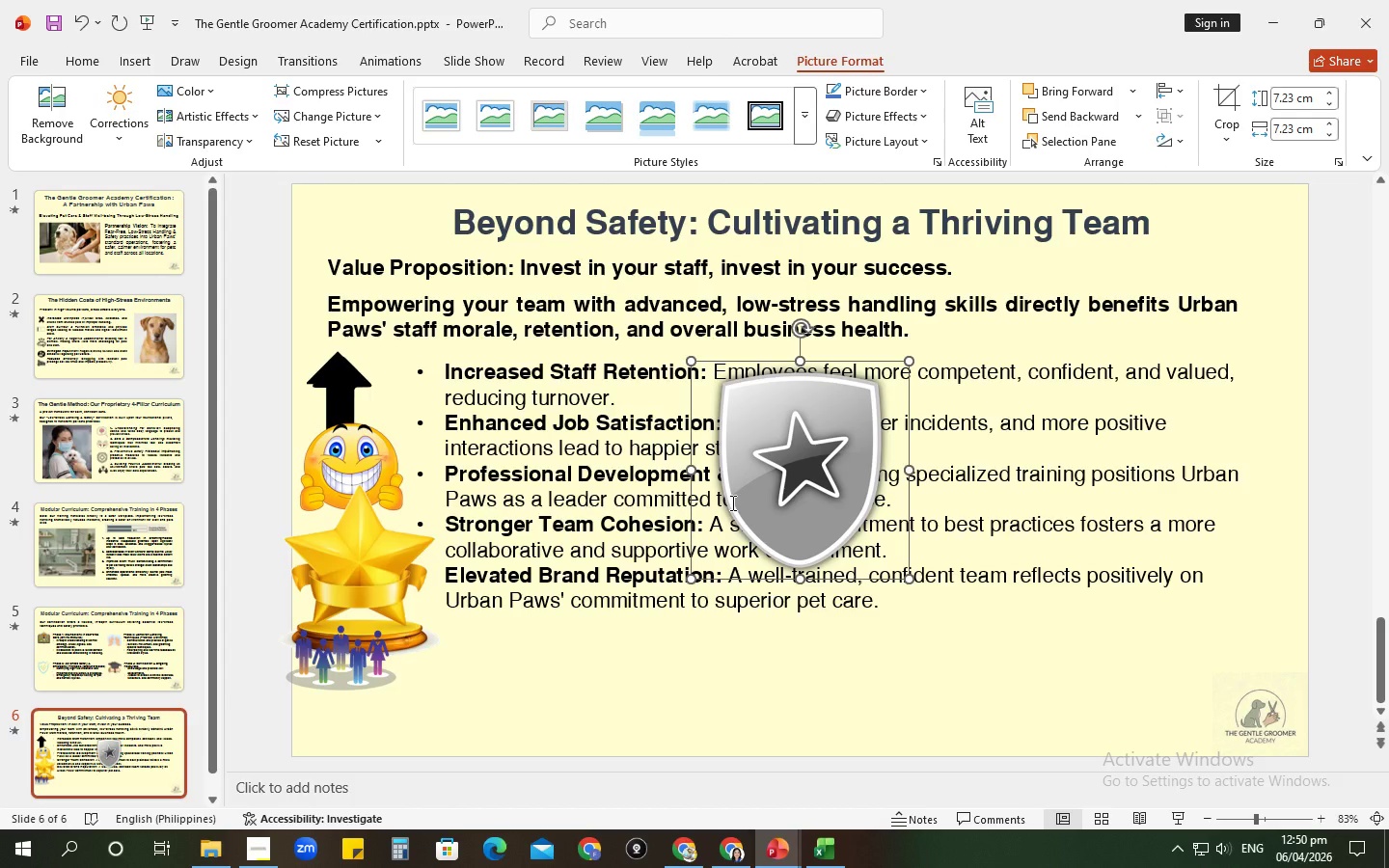 
wait(36.7)
 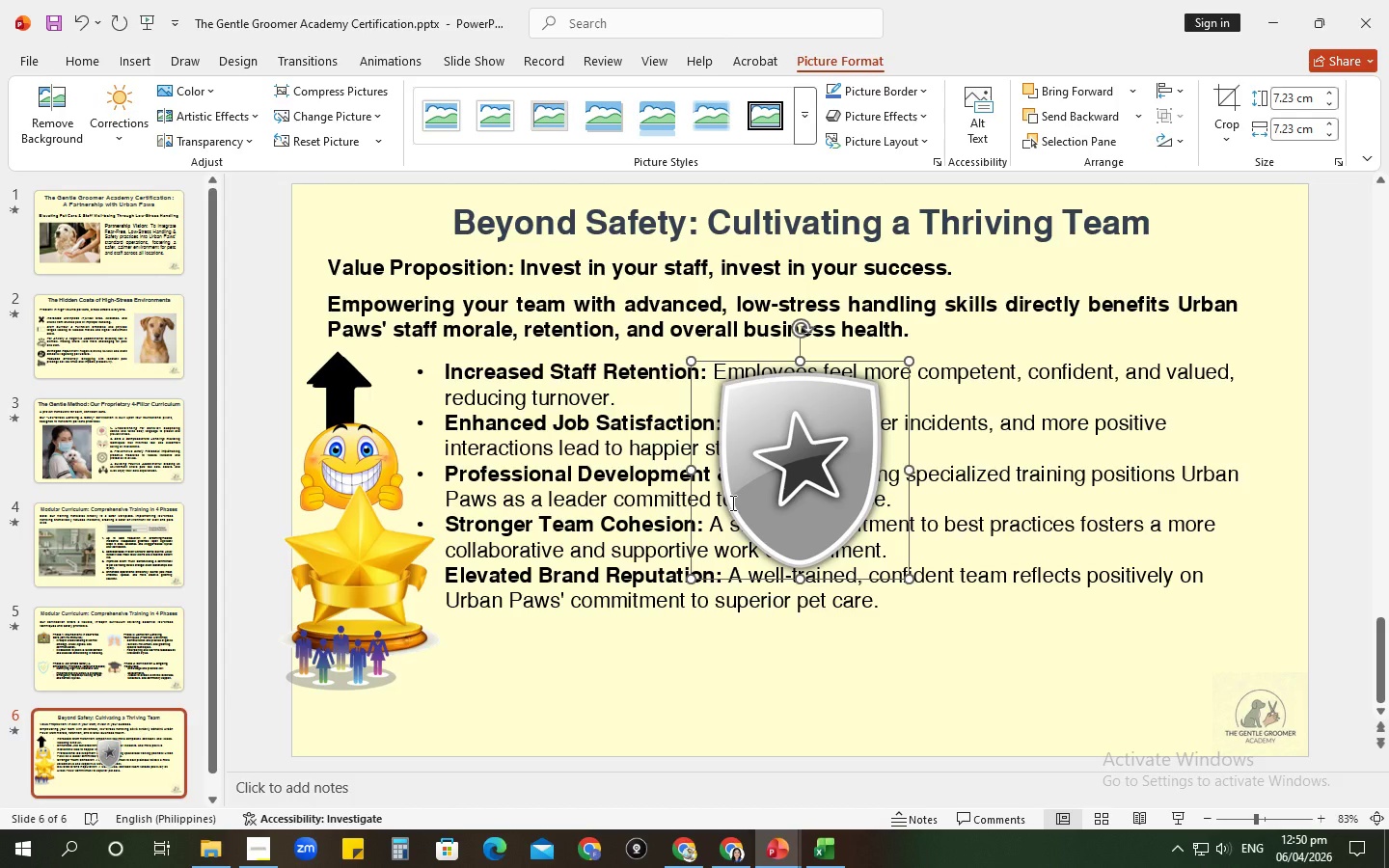 
left_click([821, 839])
 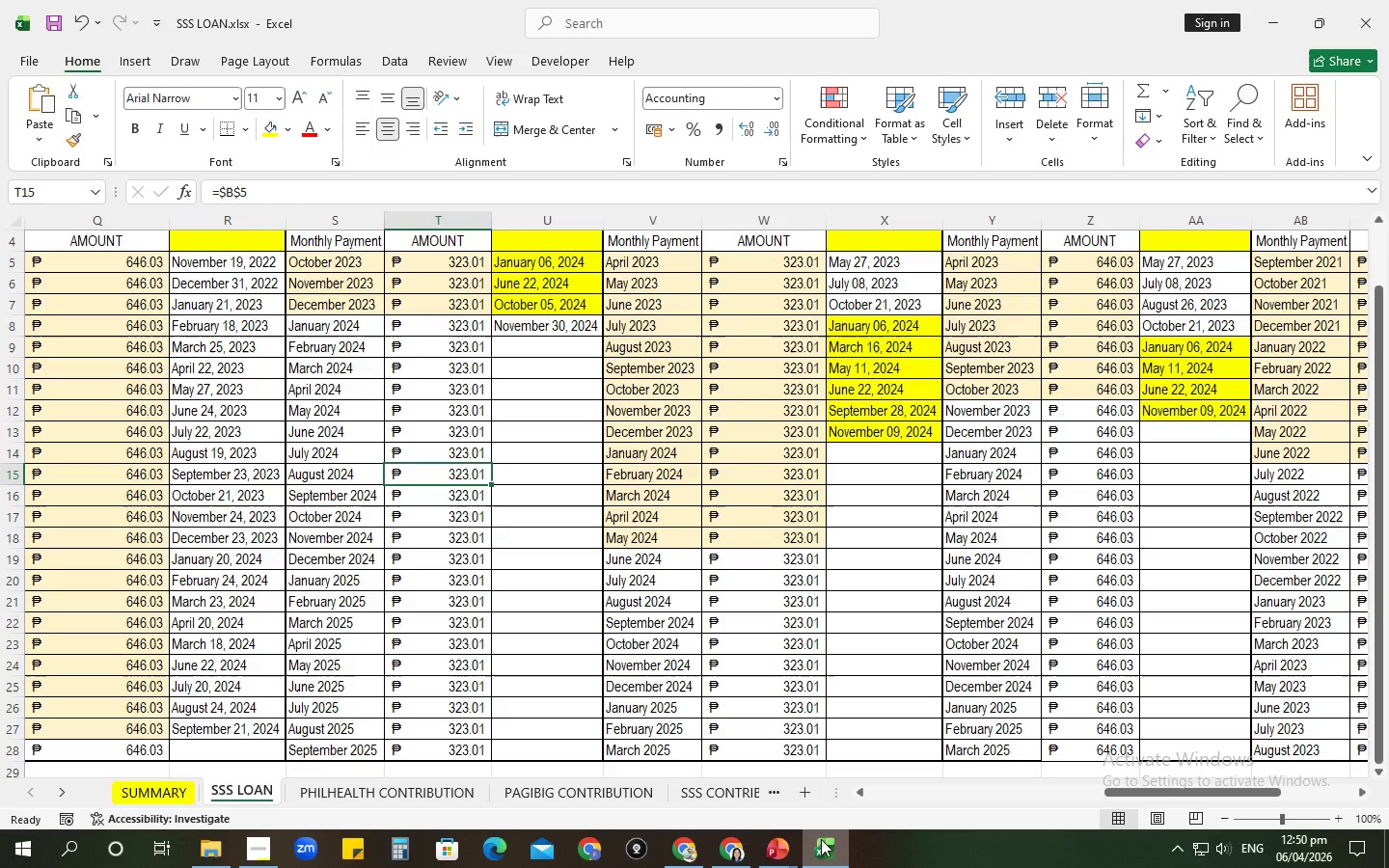 
wait(28.58)
 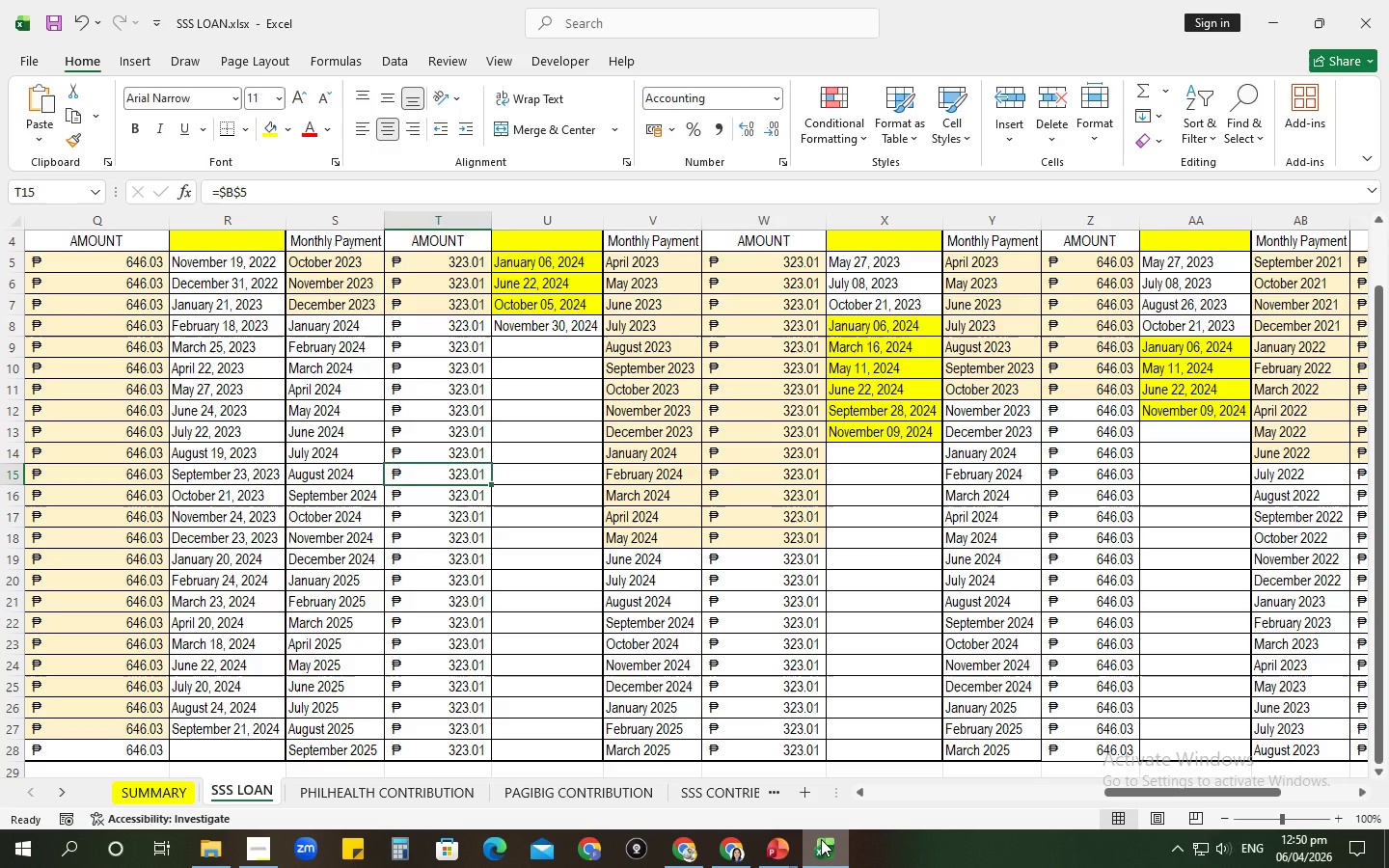 
key(Alt+AltLeft)
 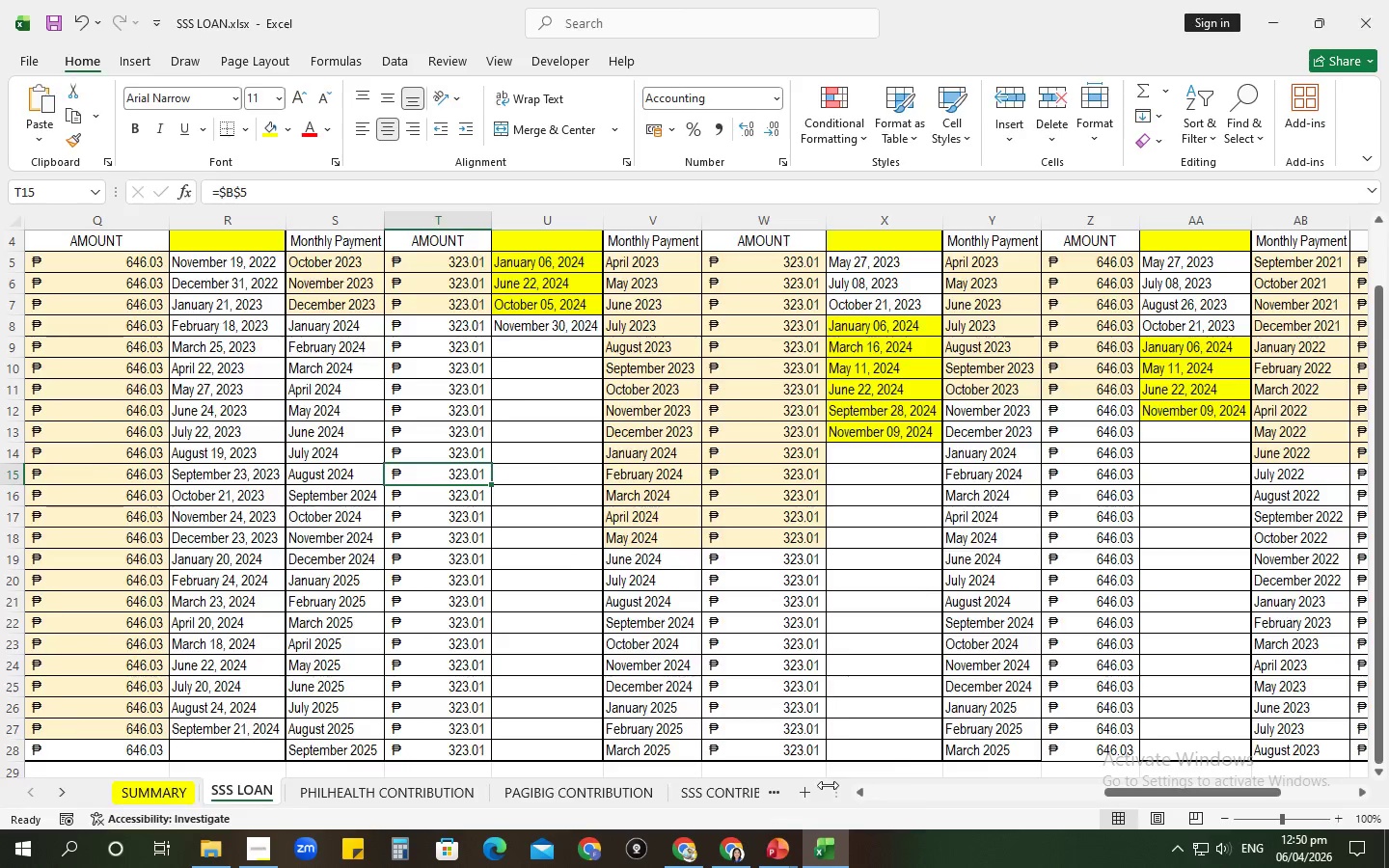 
key(Alt+Tab)
 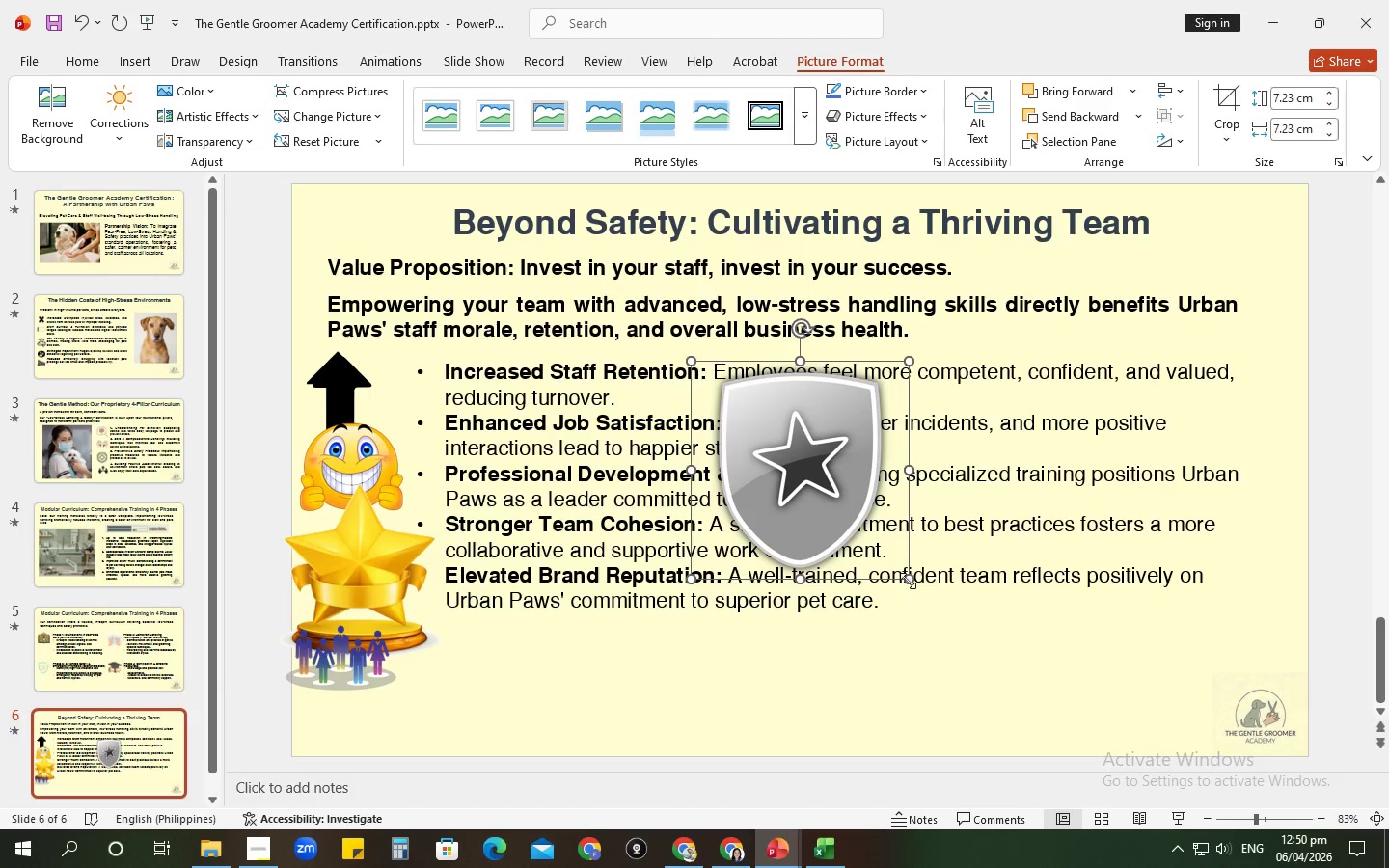 
left_click_drag(start_coordinate=[912, 575], to_coordinate=[804, 500])
 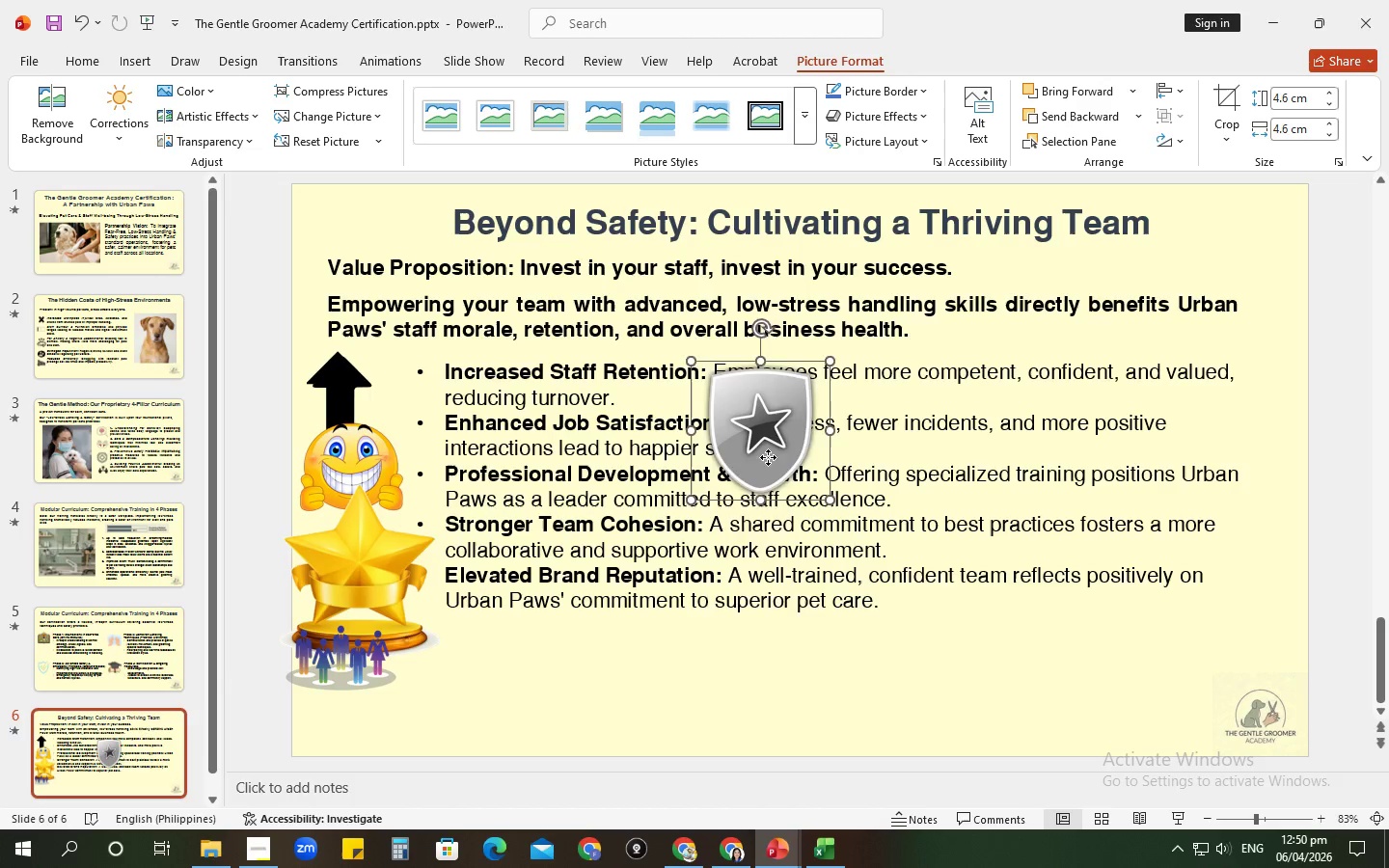 
left_click_drag(start_coordinate=[769, 451], to_coordinate=[370, 728])
 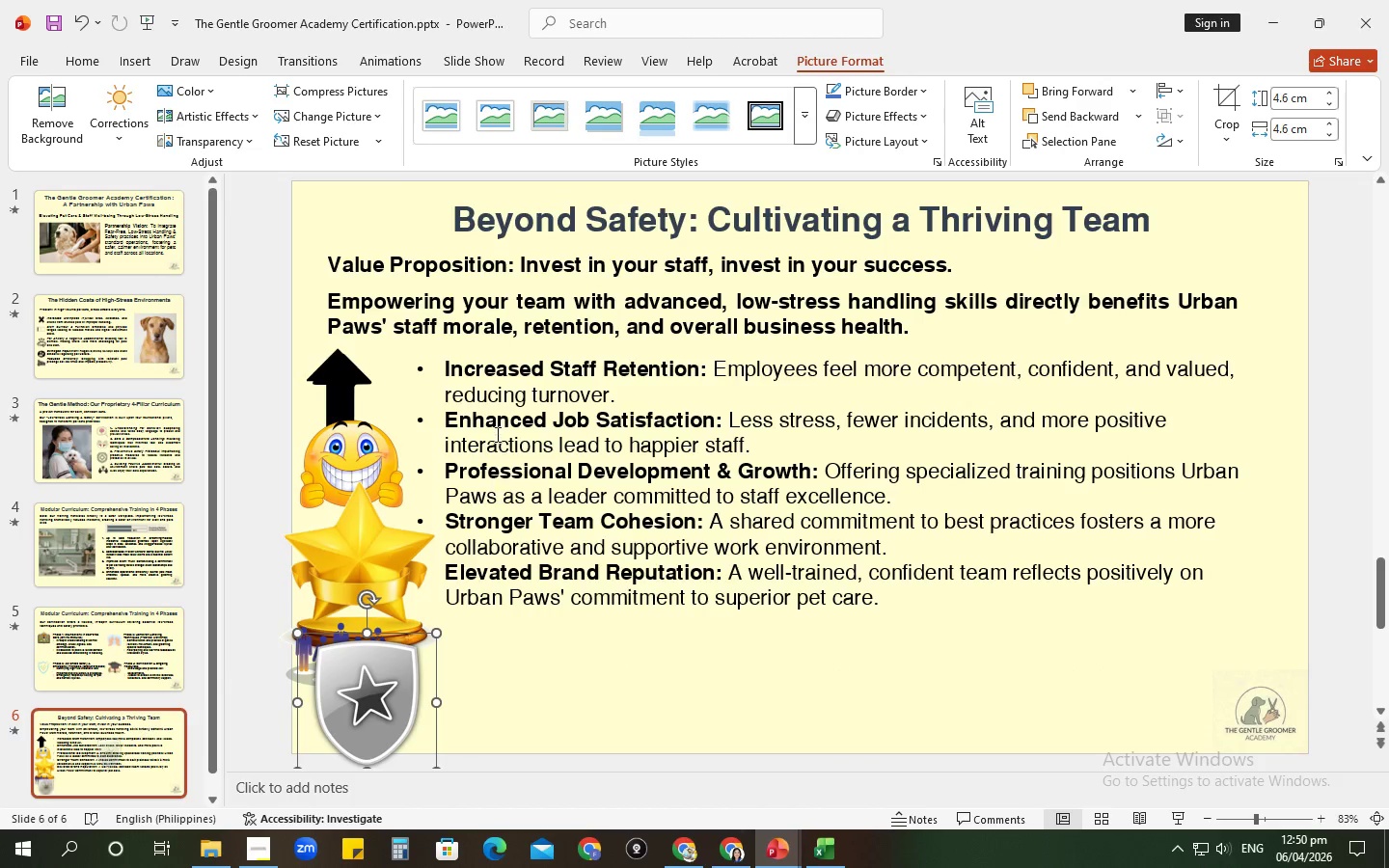 
left_click([496, 434])
 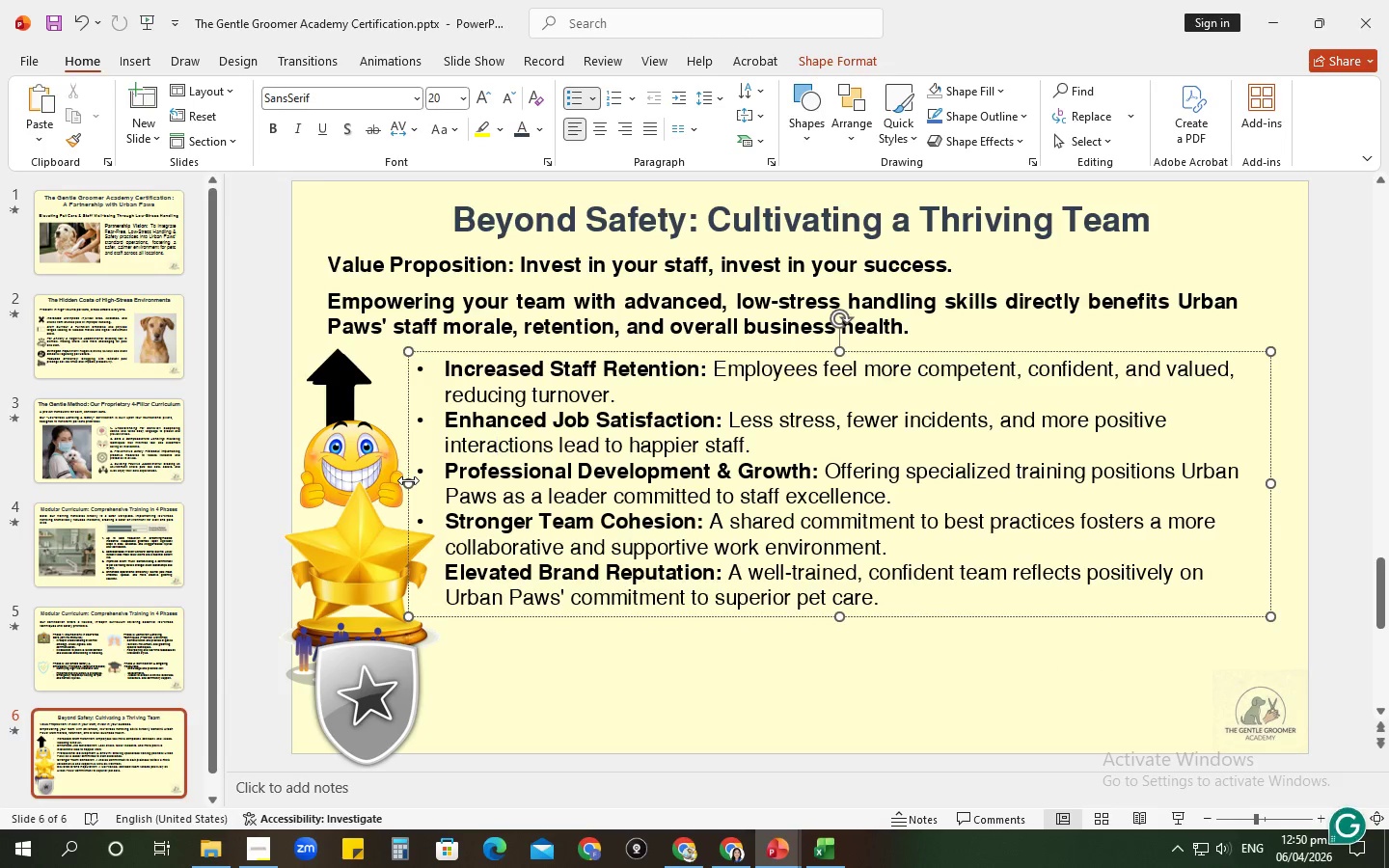 
left_click_drag(start_coordinate=[408, 480], to_coordinate=[509, 502])
 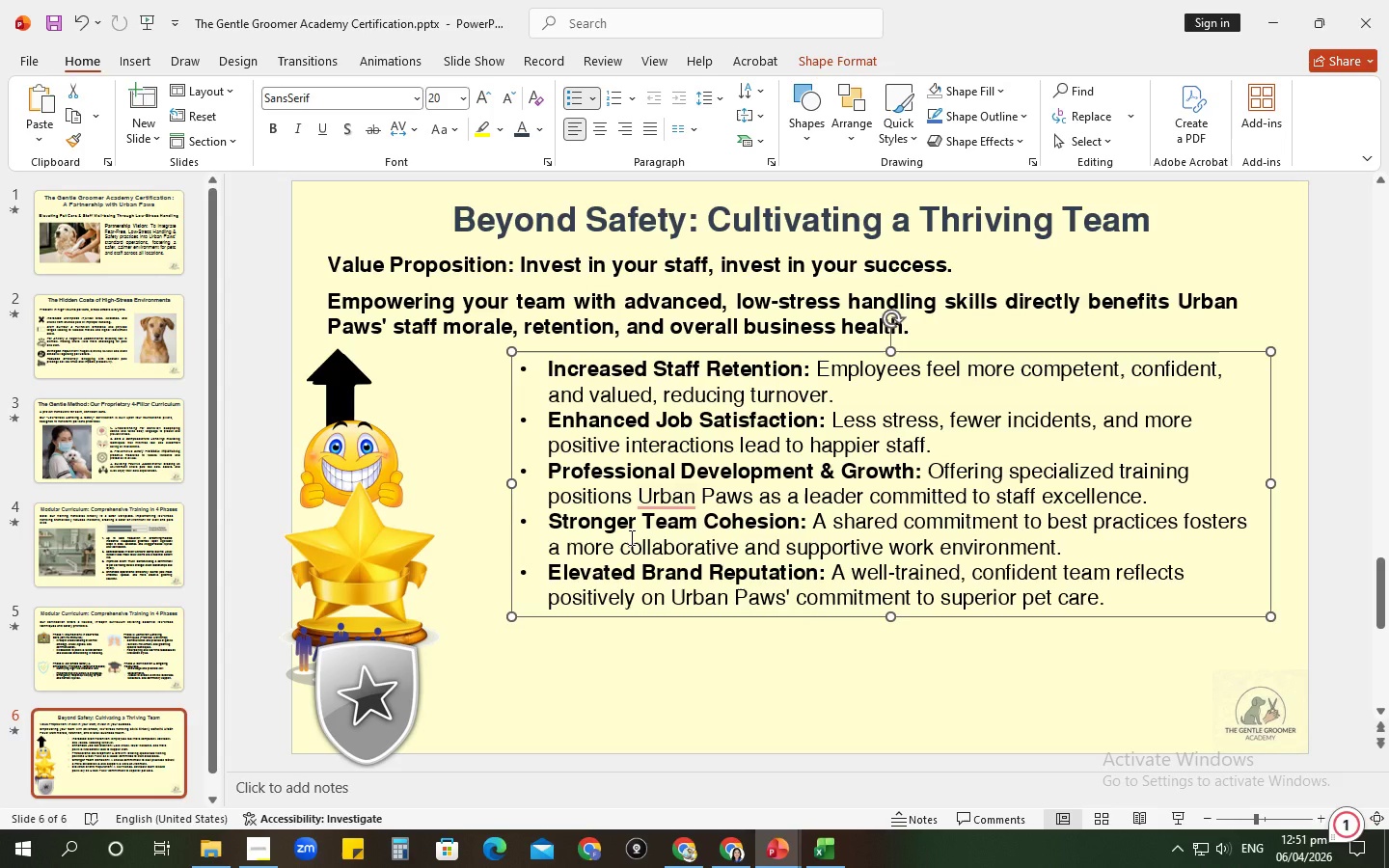 
wait(18.17)
 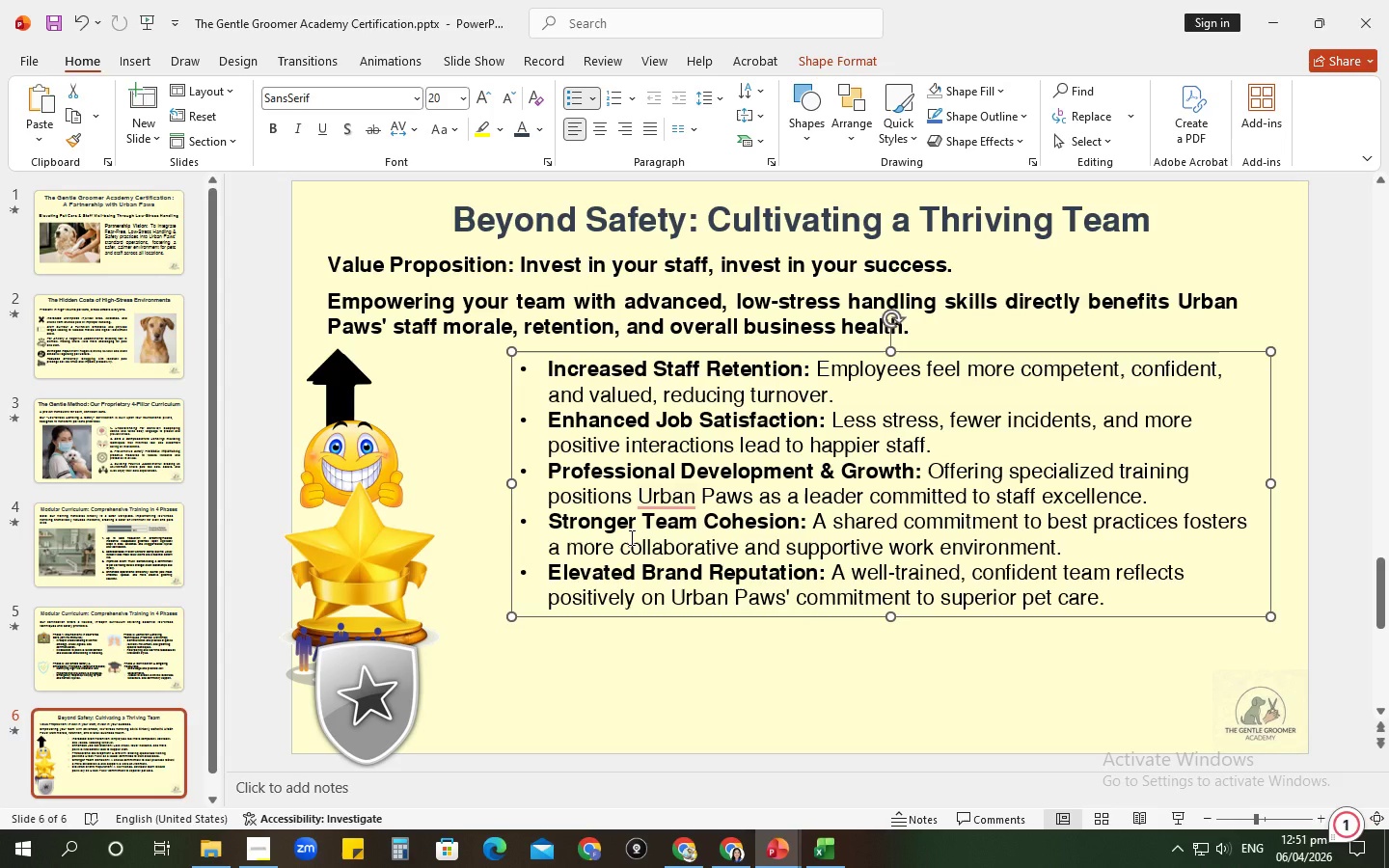 
left_click_drag(start_coordinate=[508, 483], to_coordinate=[540, 489])
 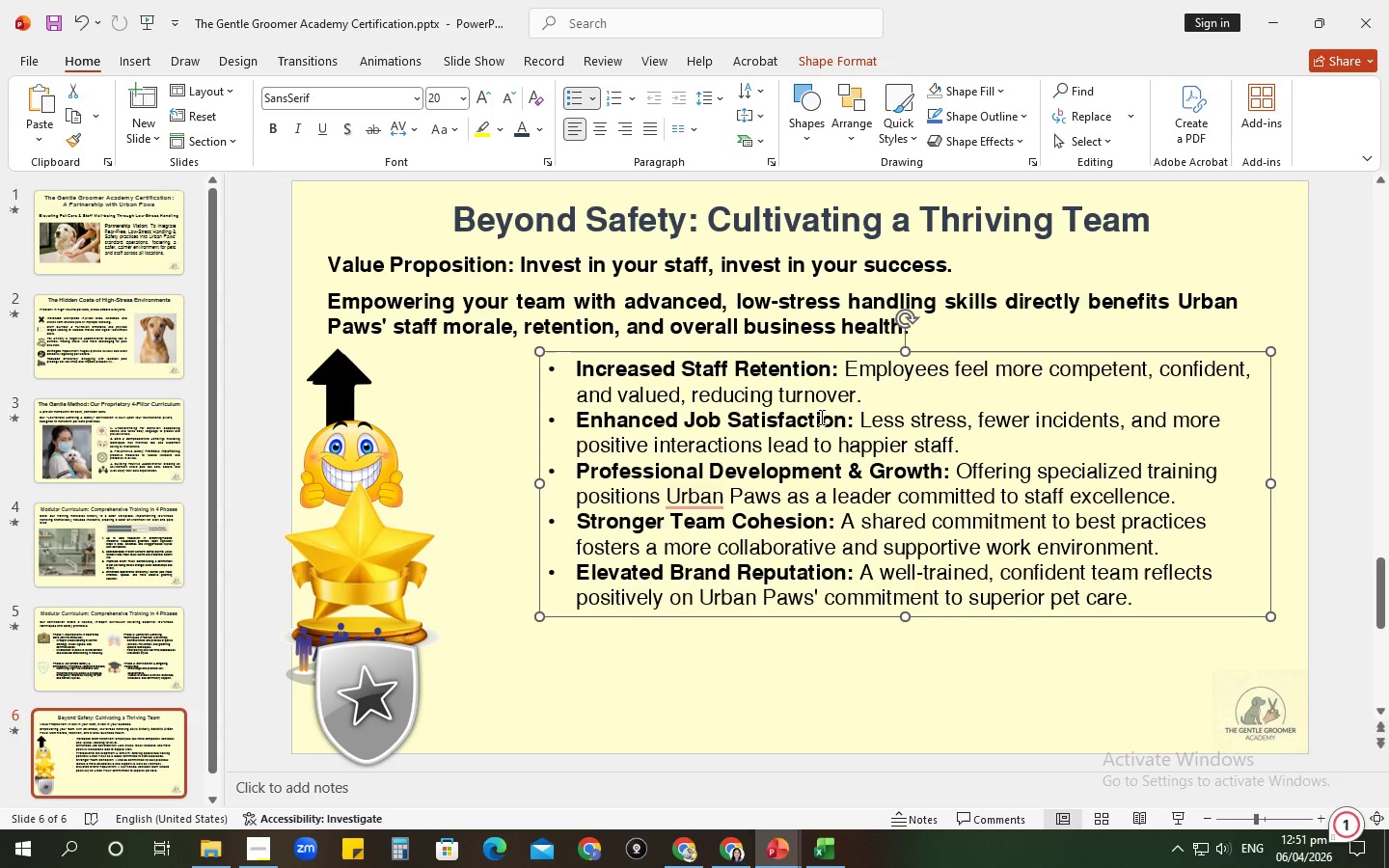 
left_click([885, 399])
 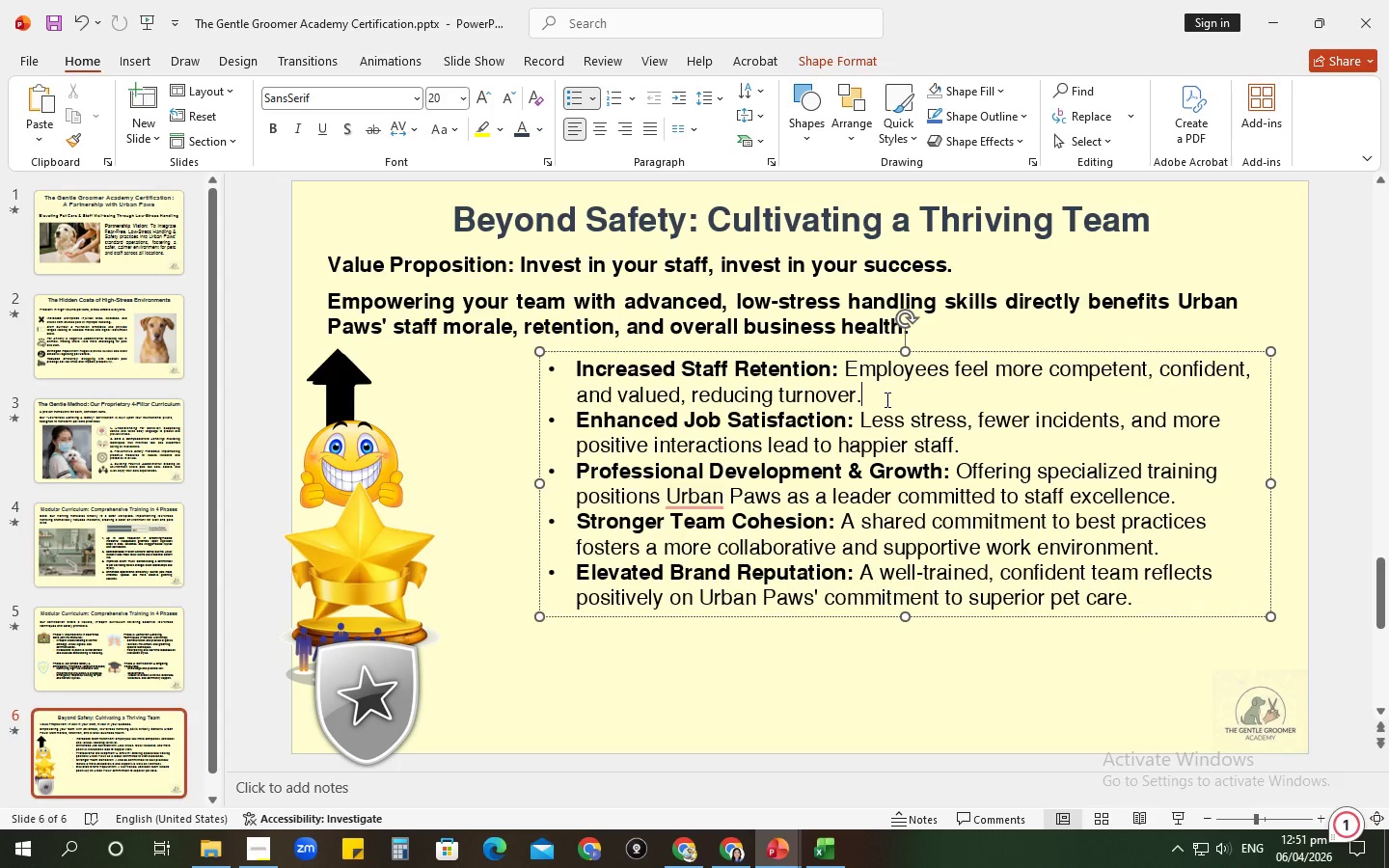 
key(Enter)
 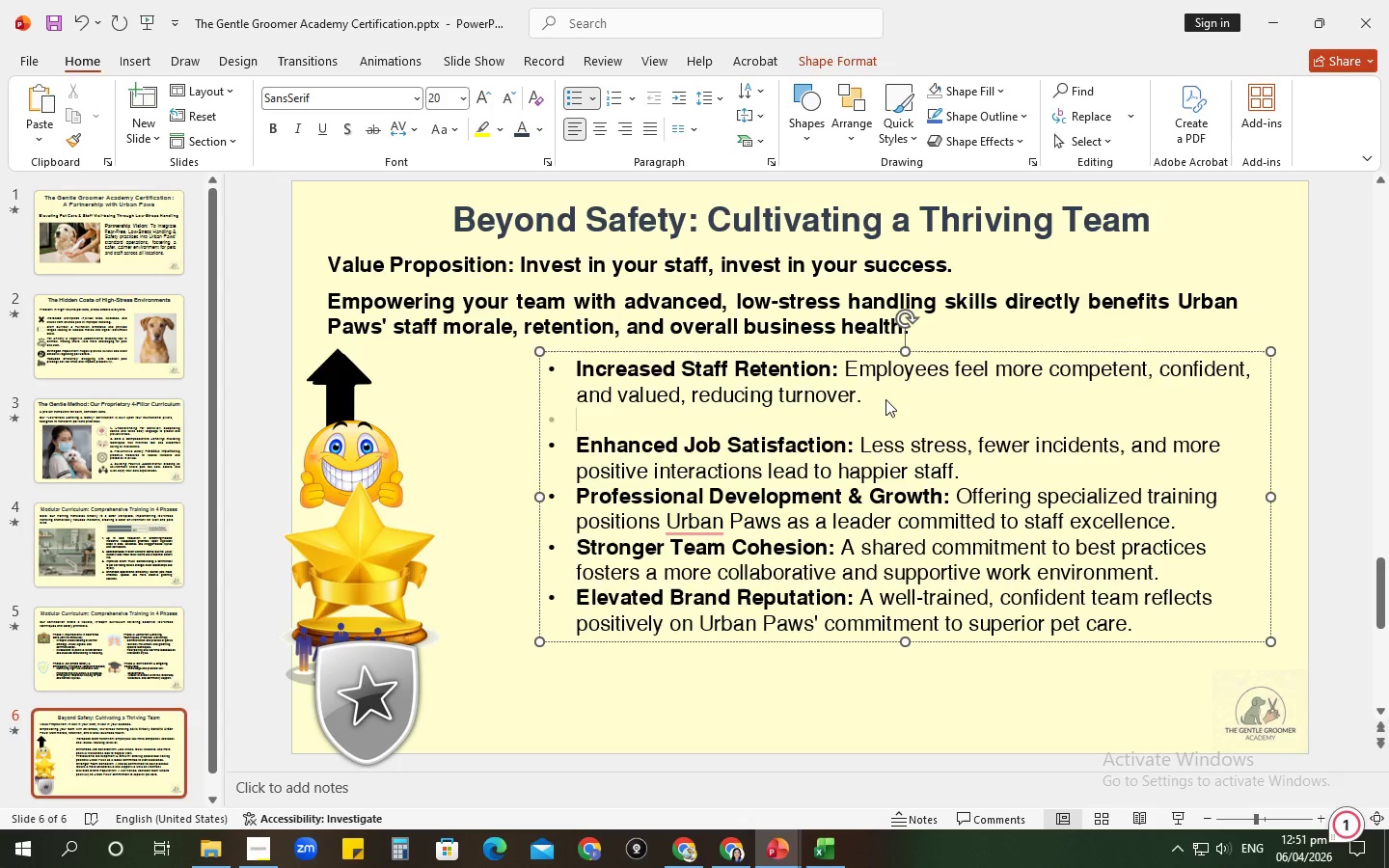 
key(Backspace)
 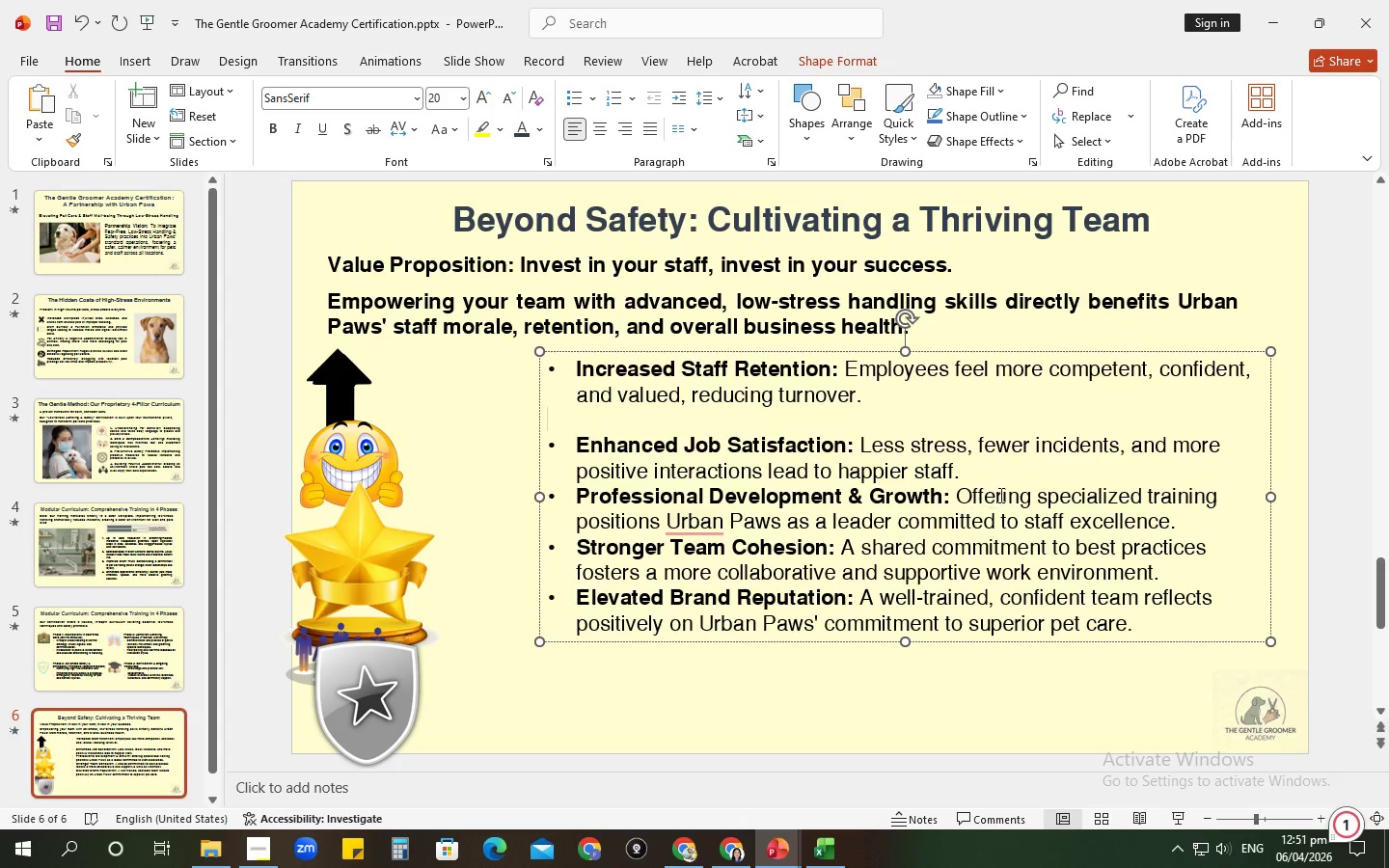 
left_click([983, 478])
 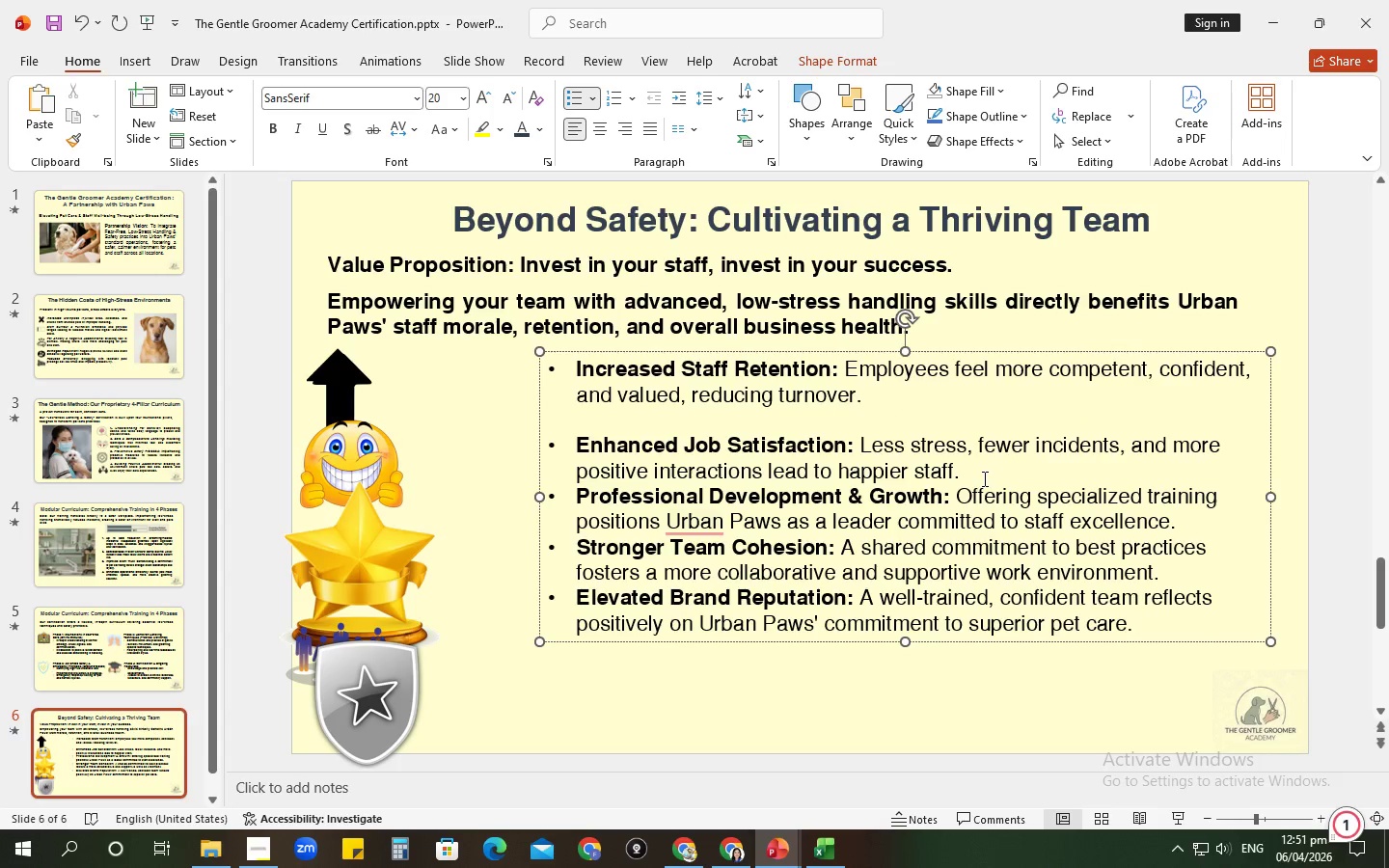 
key(Enter)
 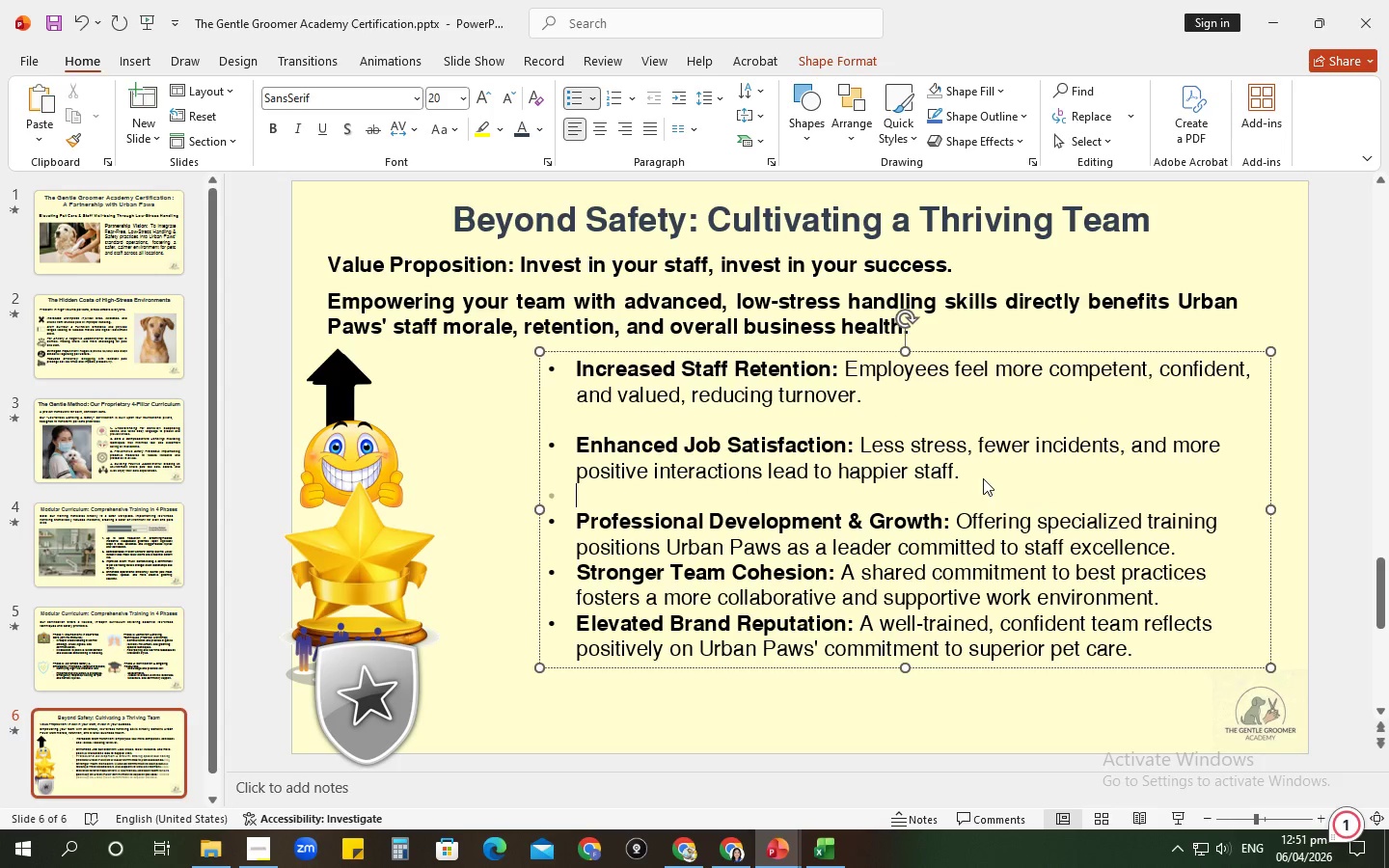 
key(Backspace)
 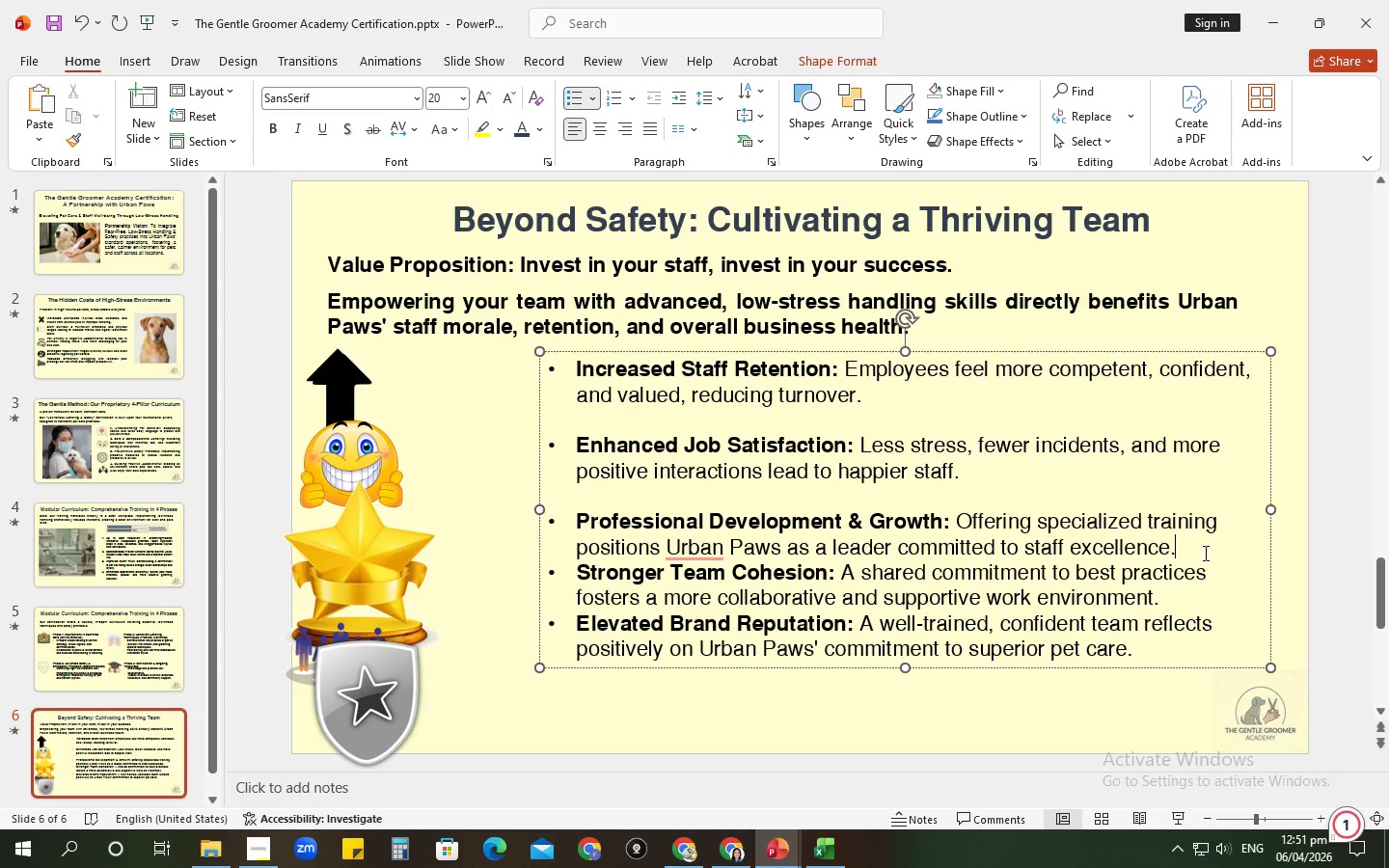 
key(Enter)
 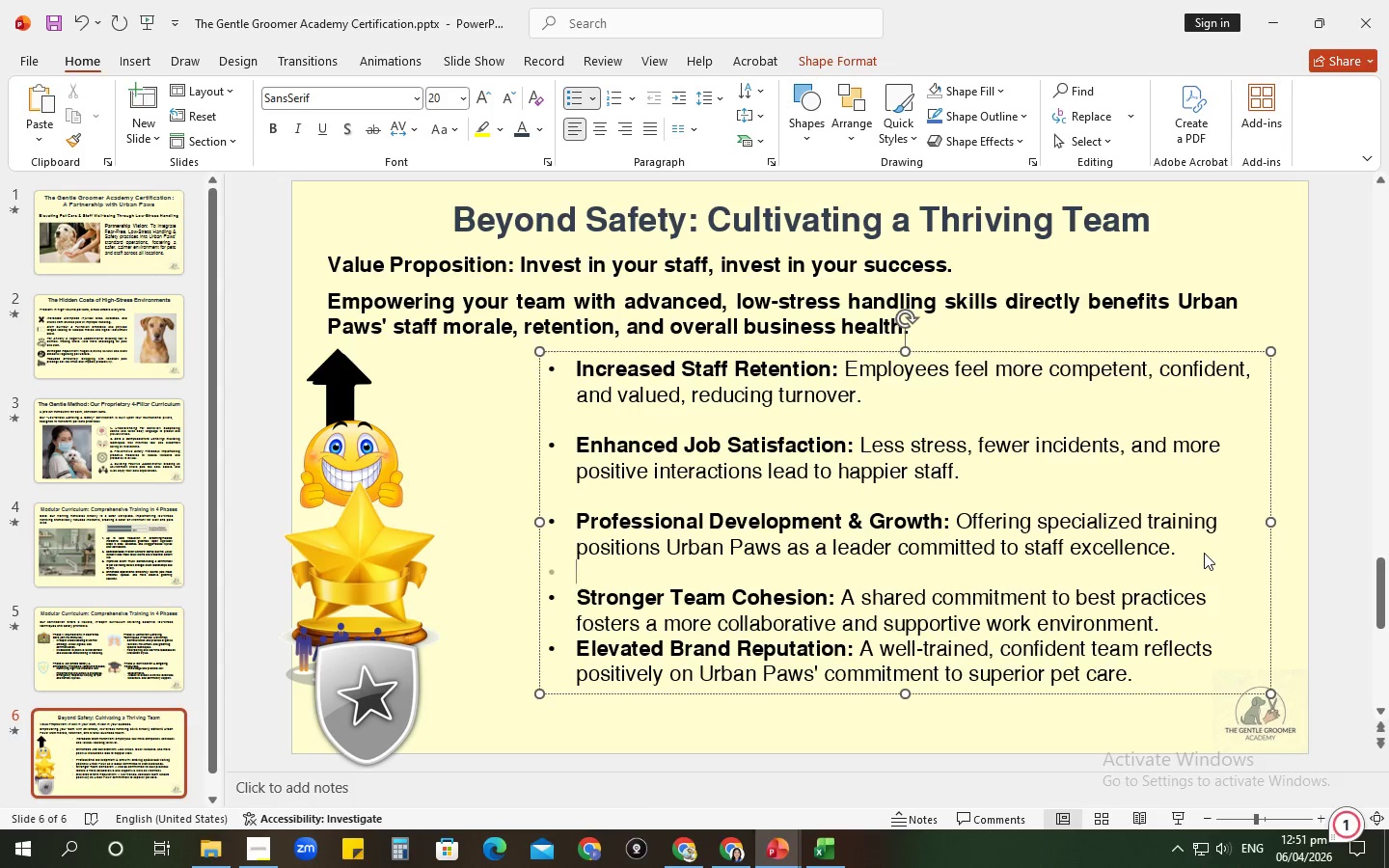 
key(Backspace)
 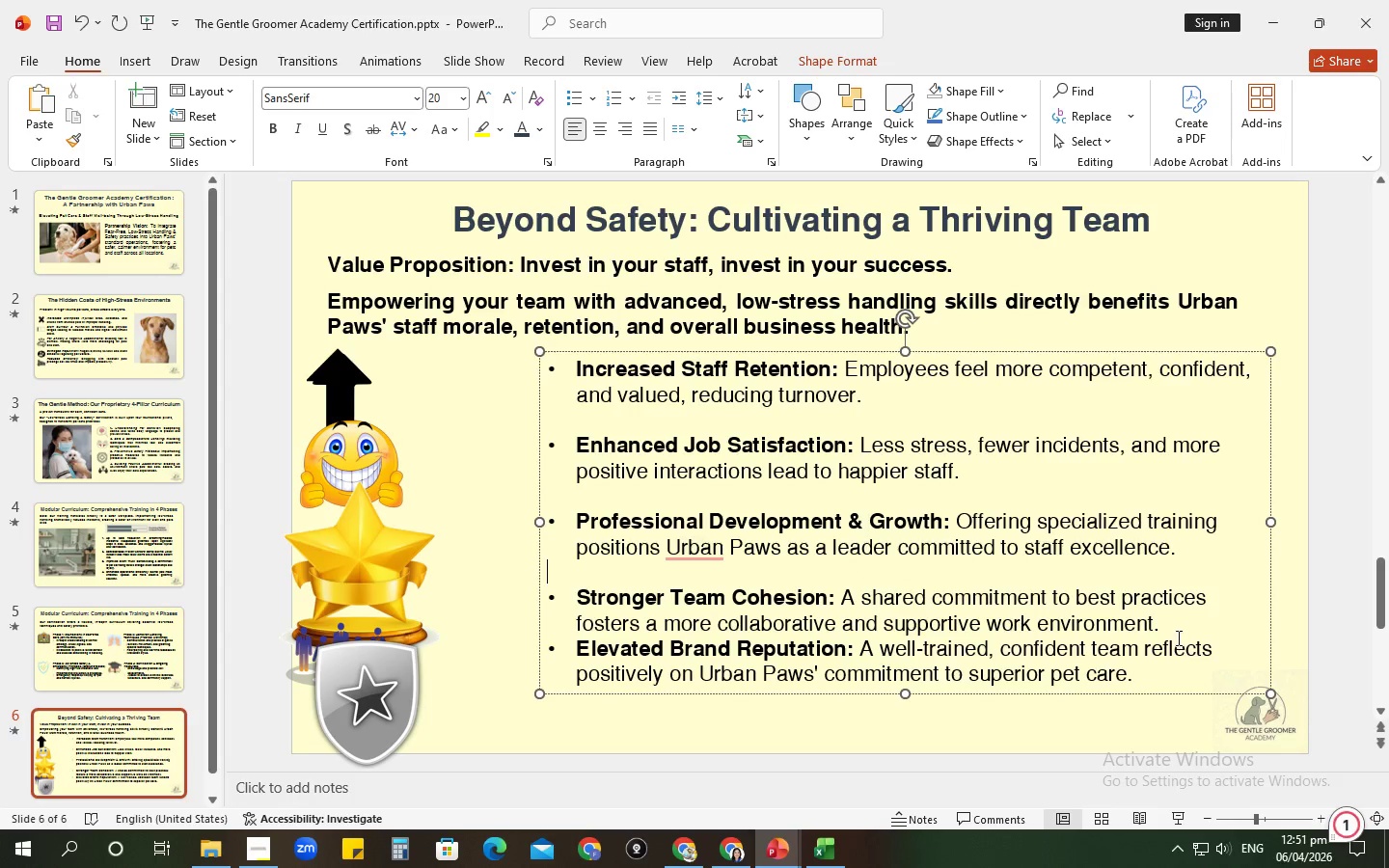 
left_click([1171, 626])
 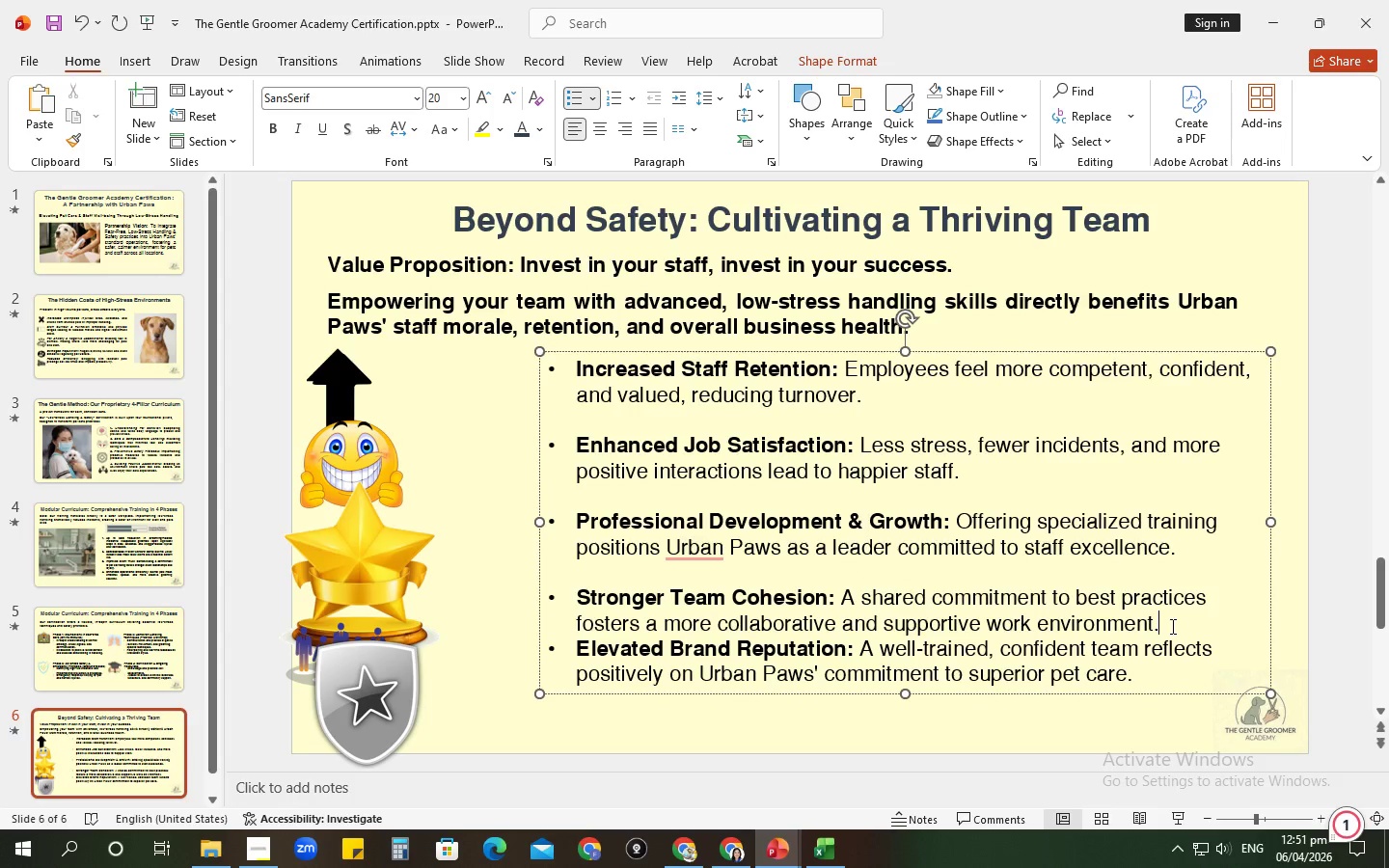 
key(Enter)
 